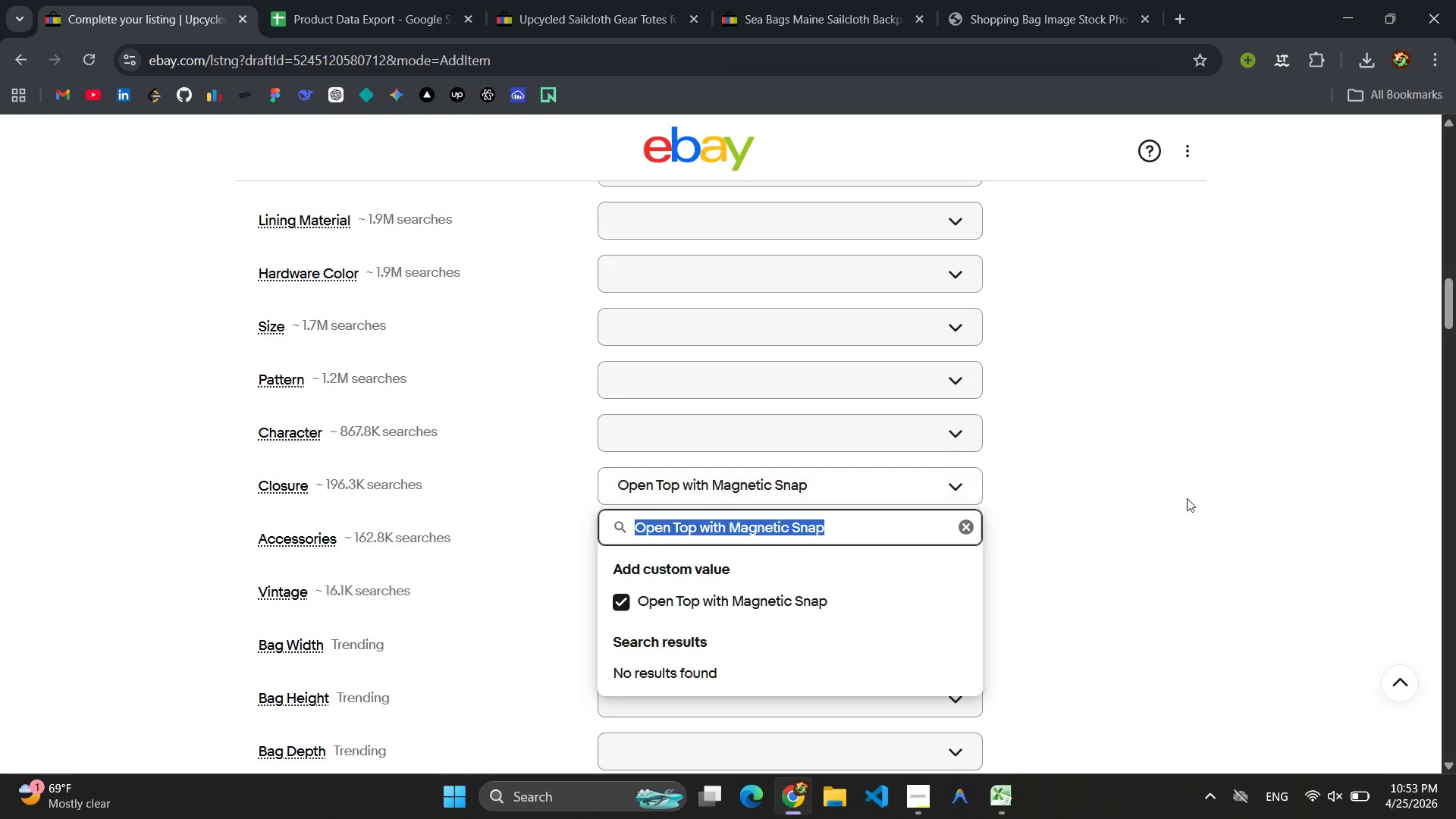 
left_click([1200, 502])
 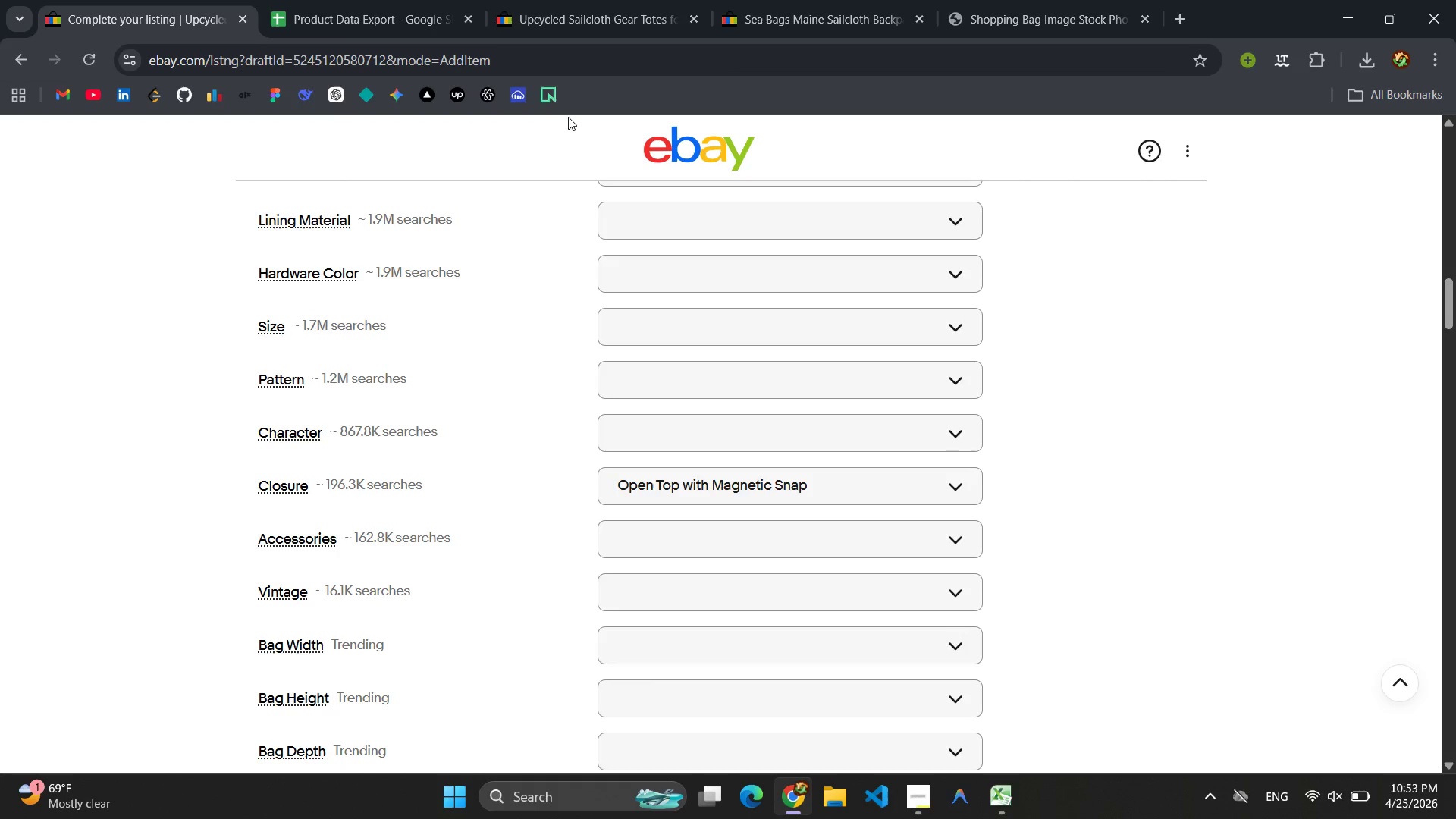 
left_click([317, 6])
 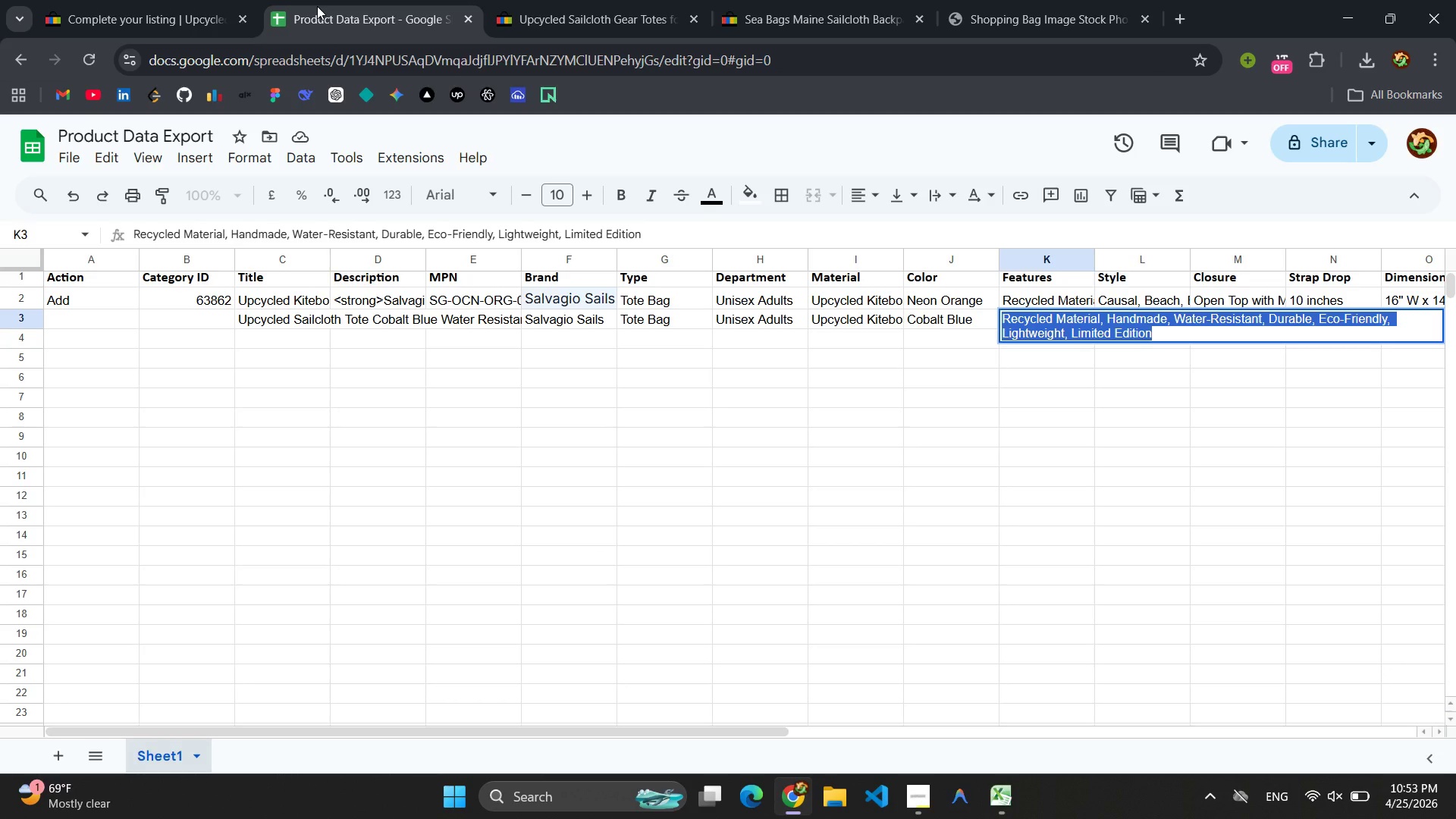 
wait(5.83)
 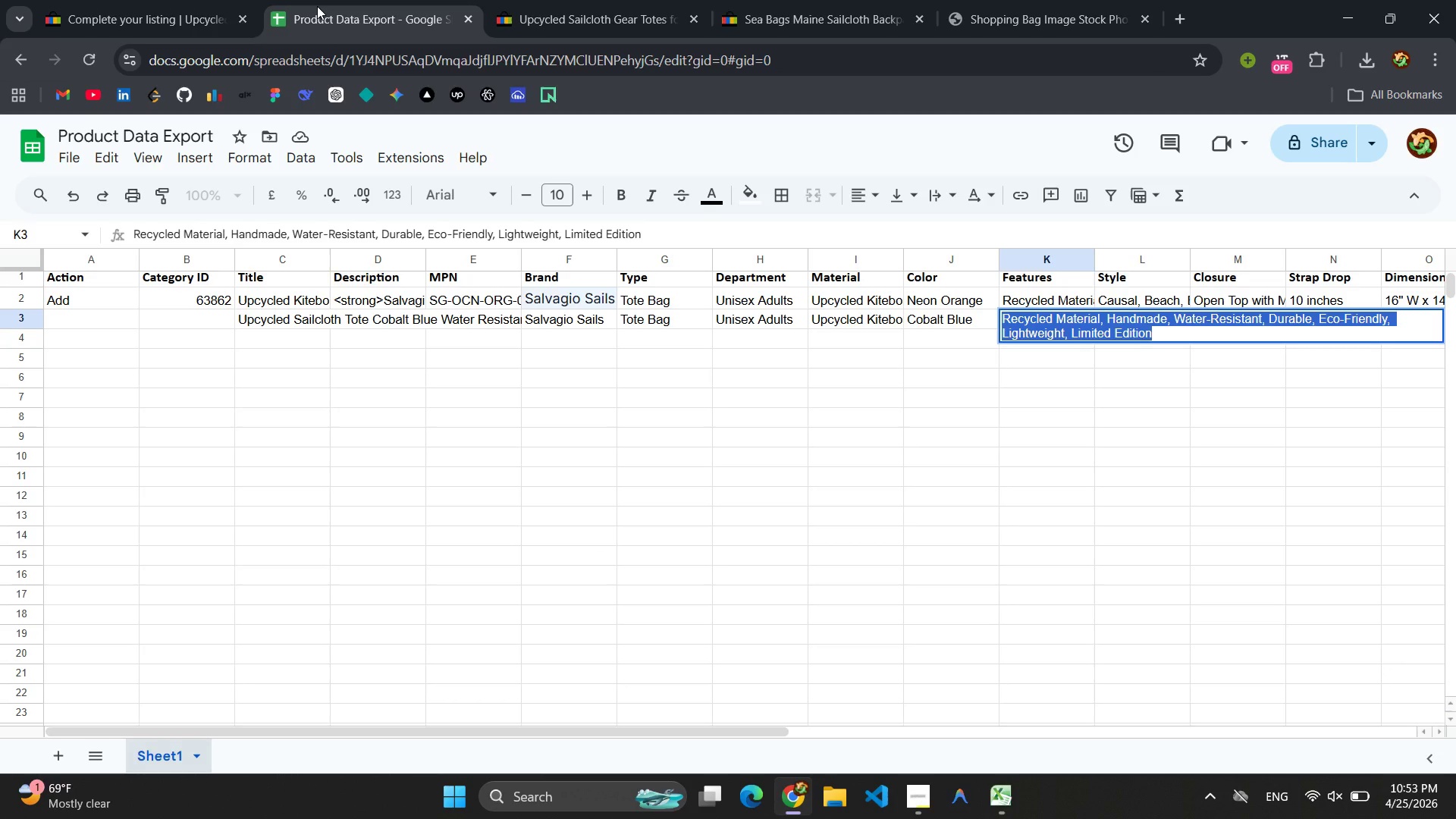 
left_click([911, 489])
 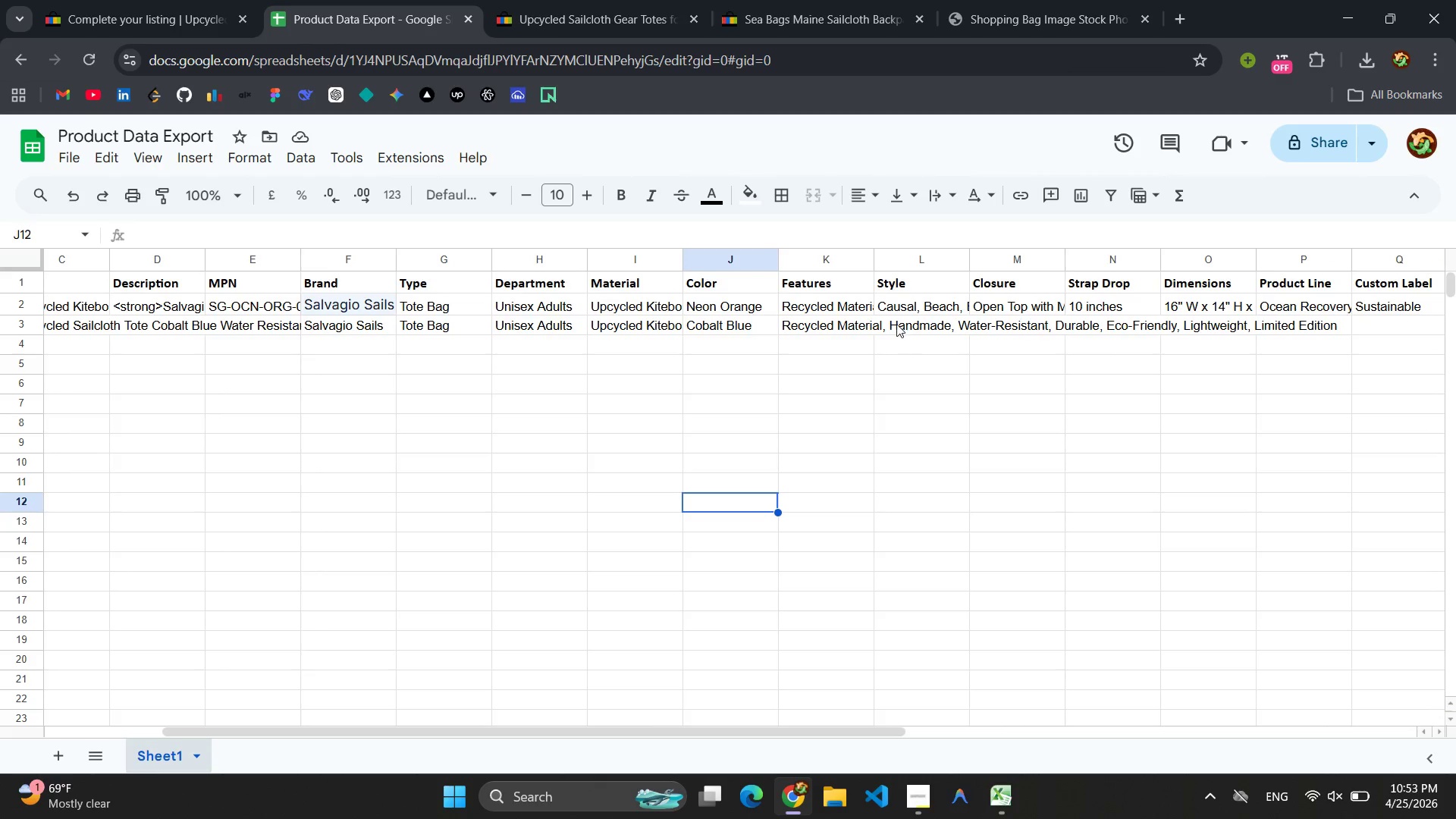 
double_click([919, 308])
 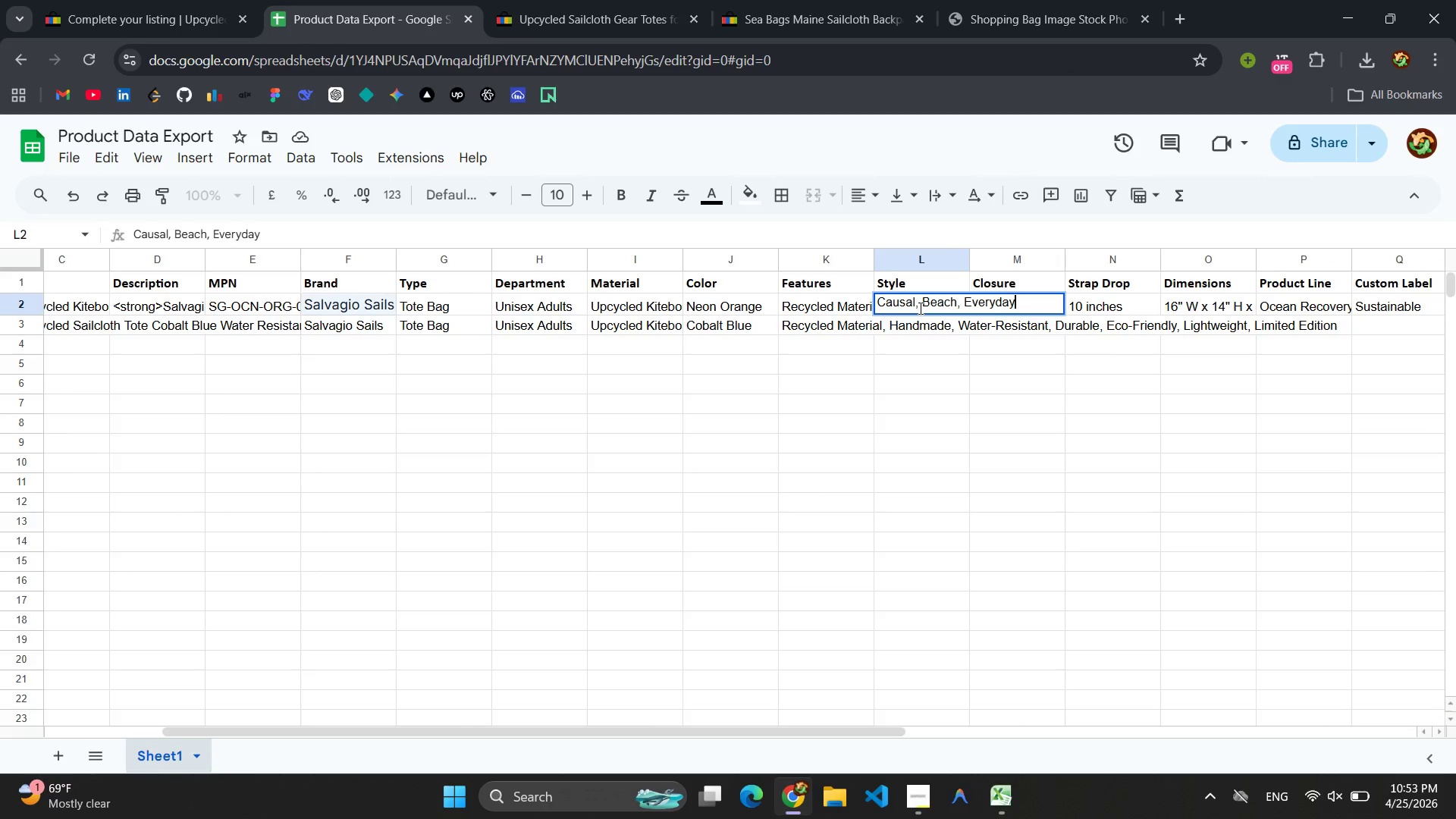 
double_click([919, 308])
 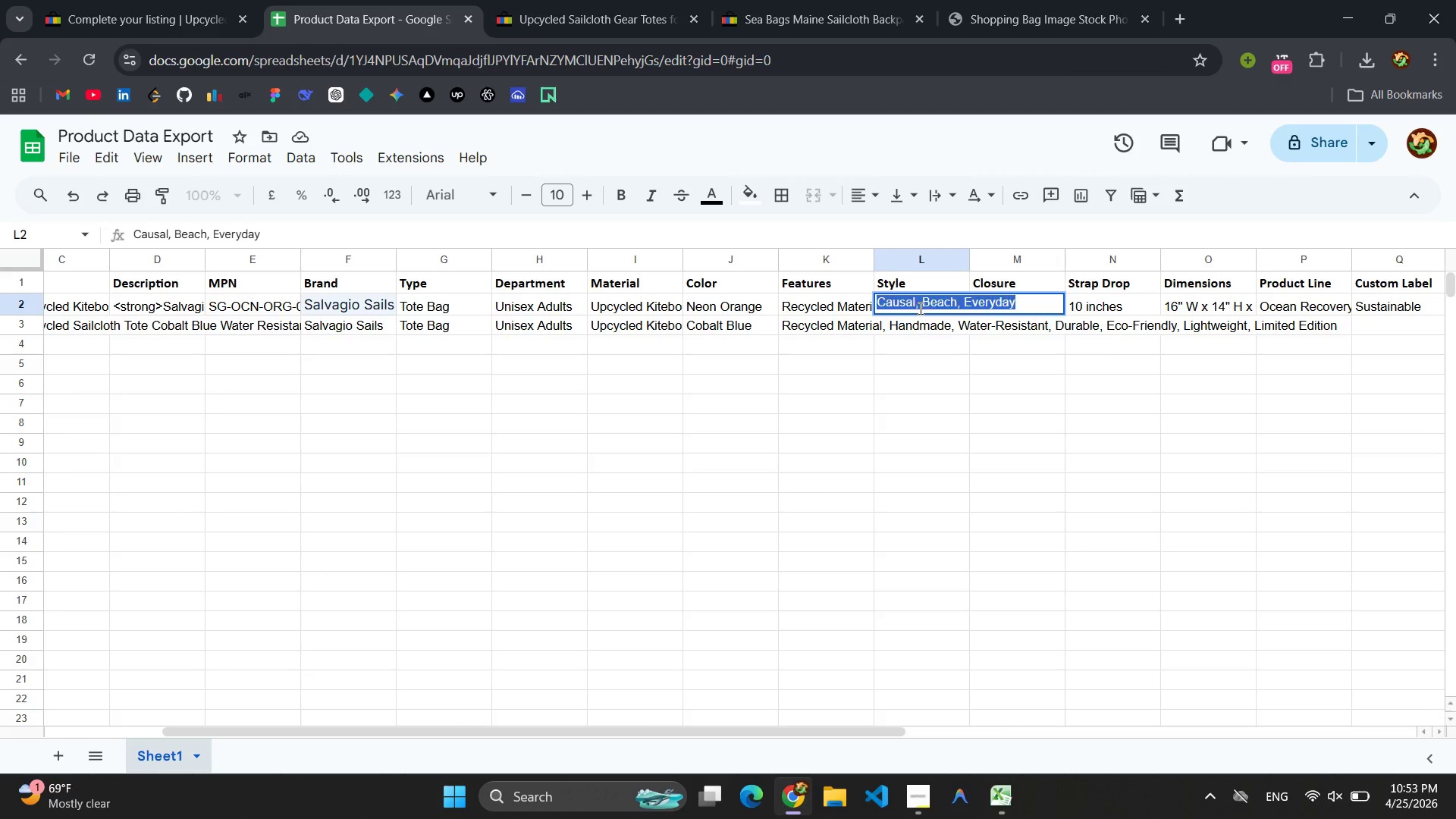 
triple_click([919, 308])
 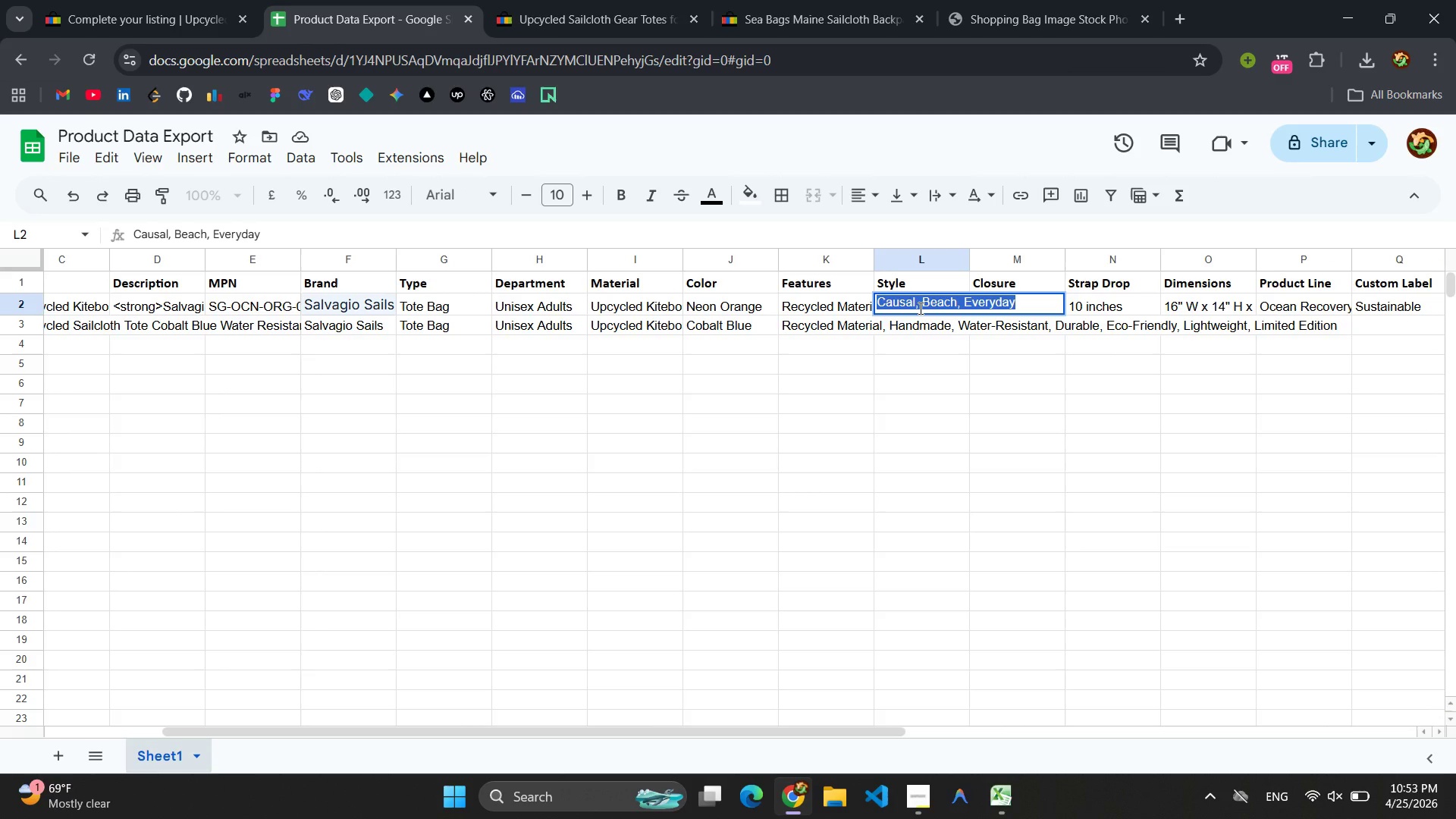 
hold_key(key=ControlLeft, duration=0.69)
 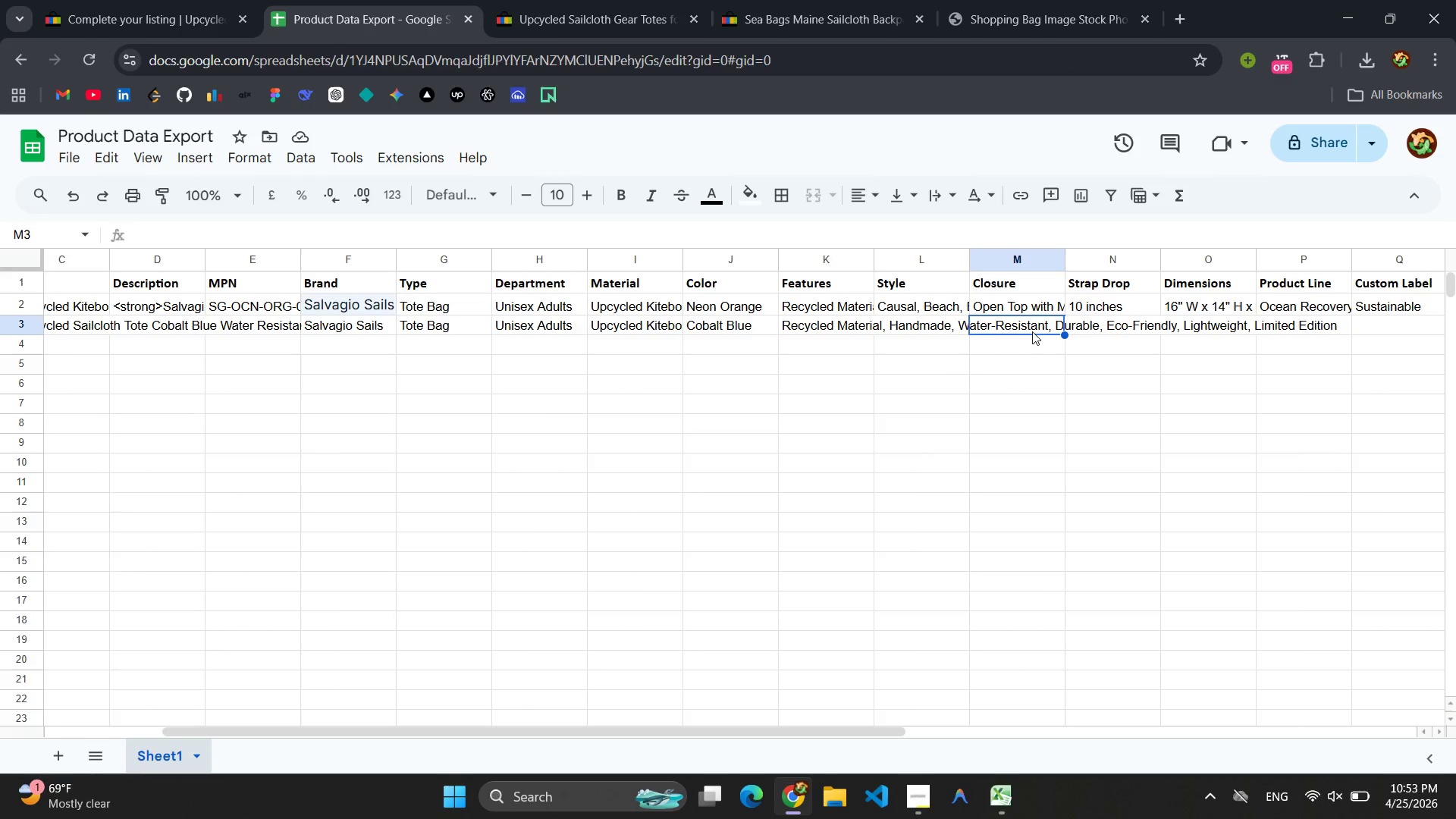 
double_click([1032, 331])
 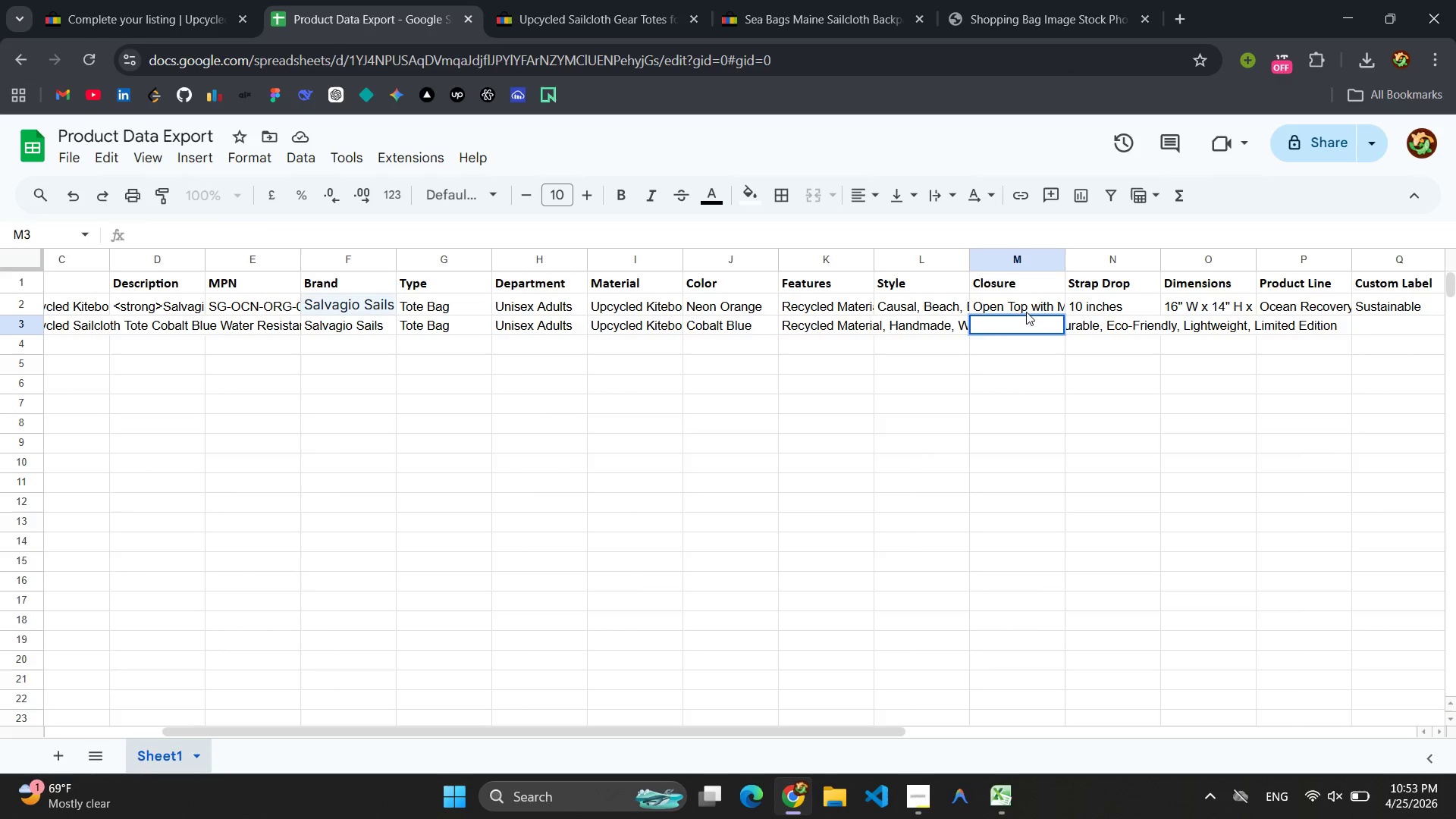 
double_click([1026, 312])
 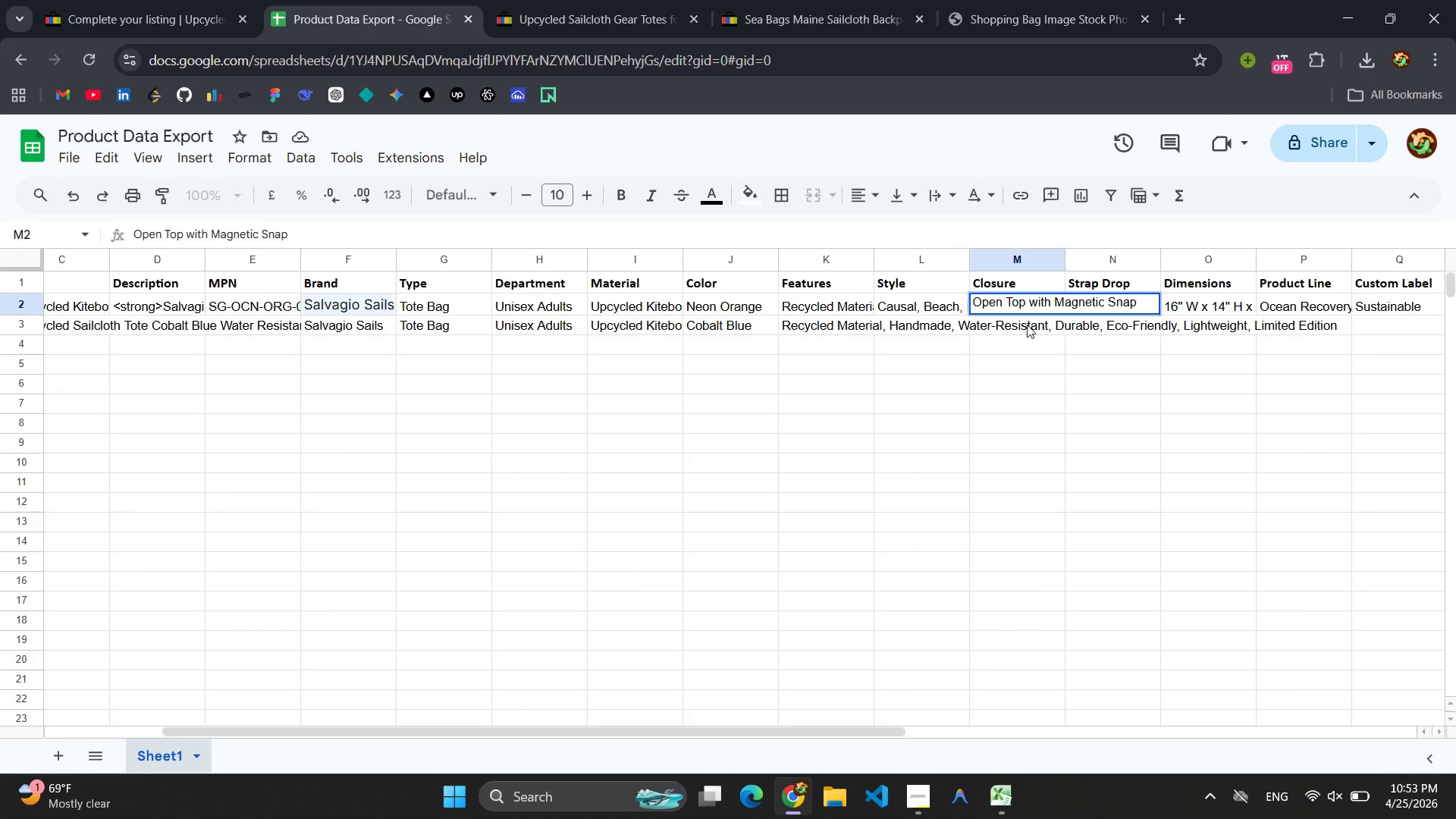 
double_click([1027, 325])
 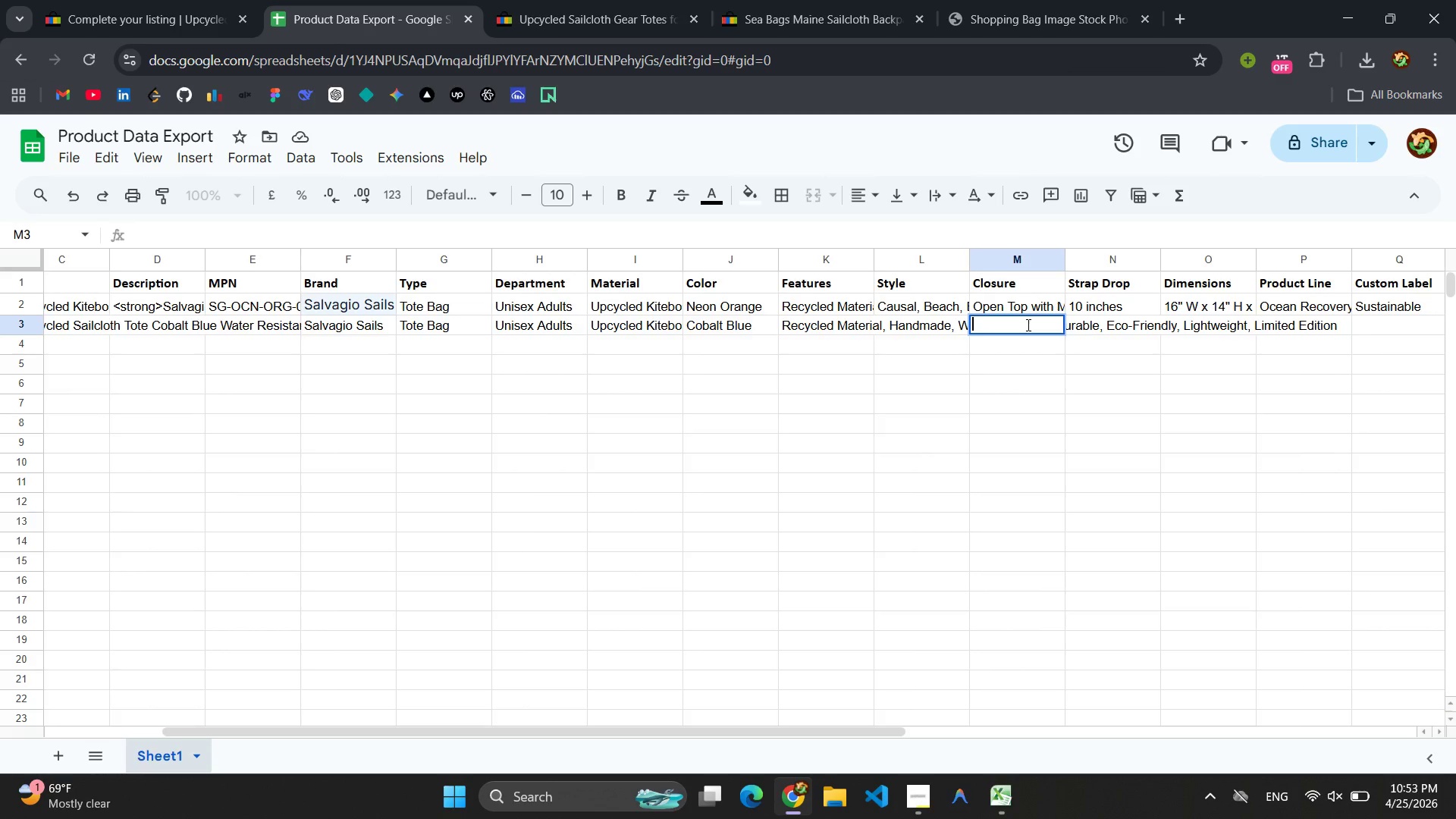 
triple_click([1027, 325])
 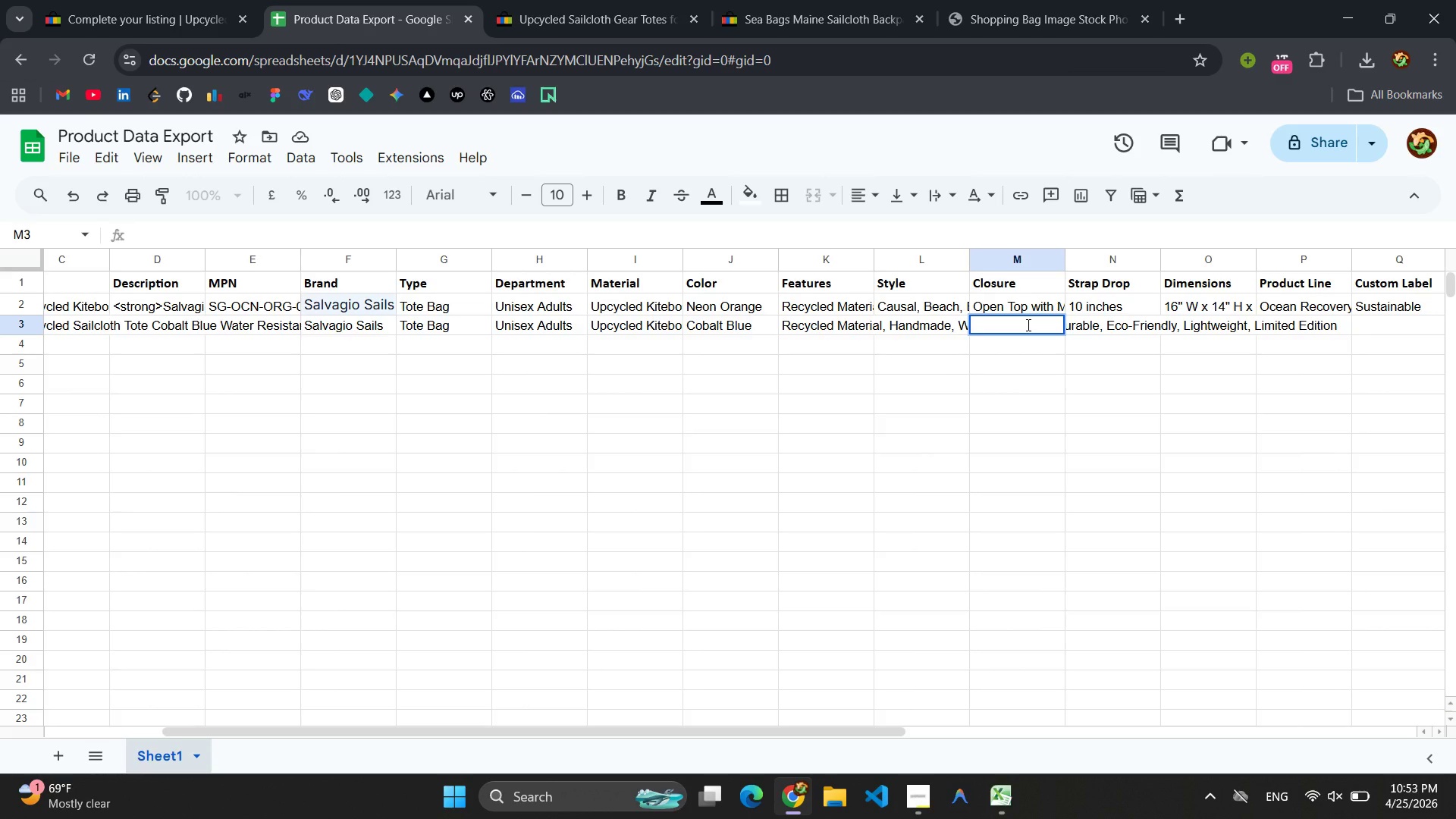 
key(Control+V)
 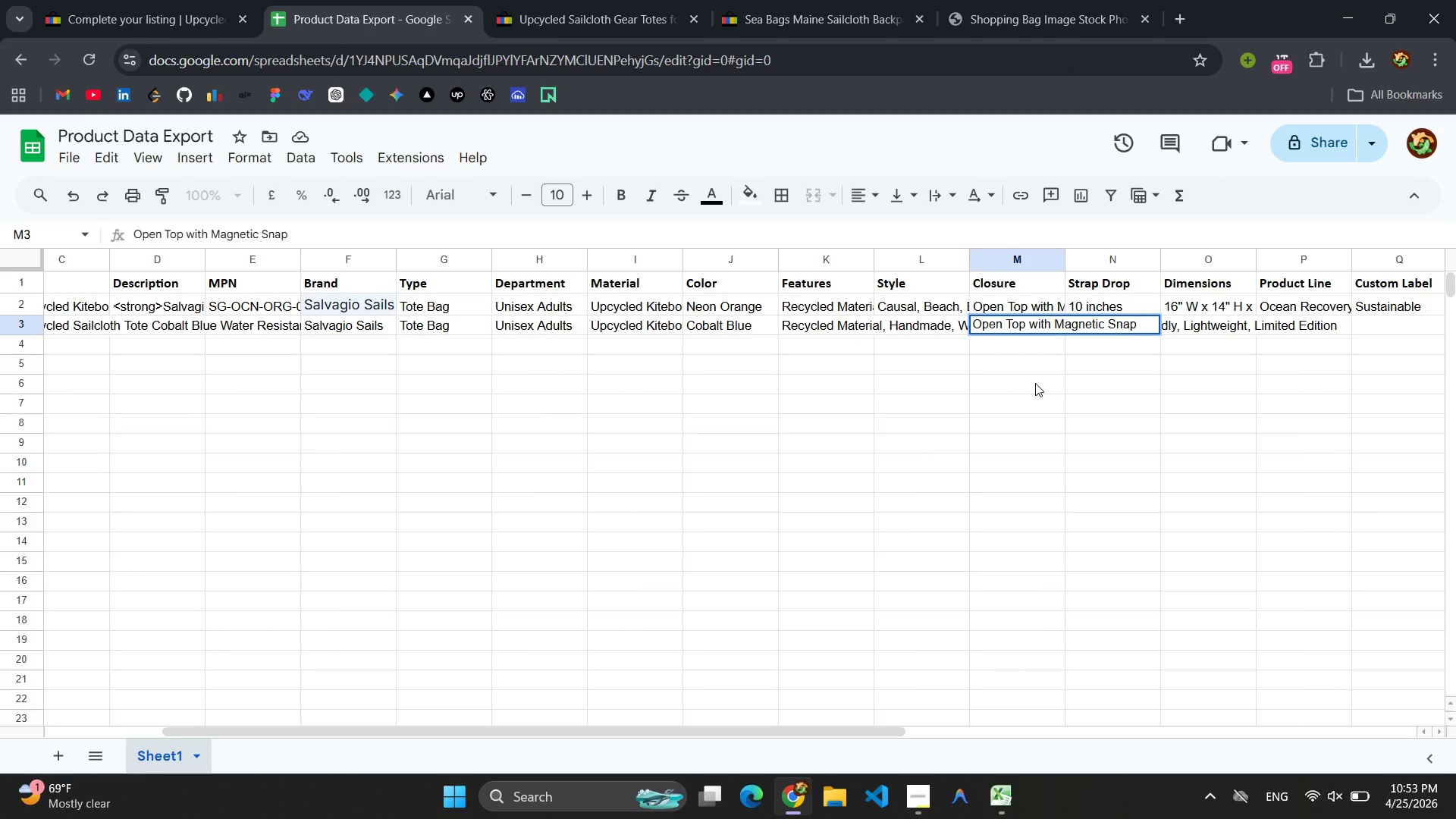 
left_click([1035, 383])
 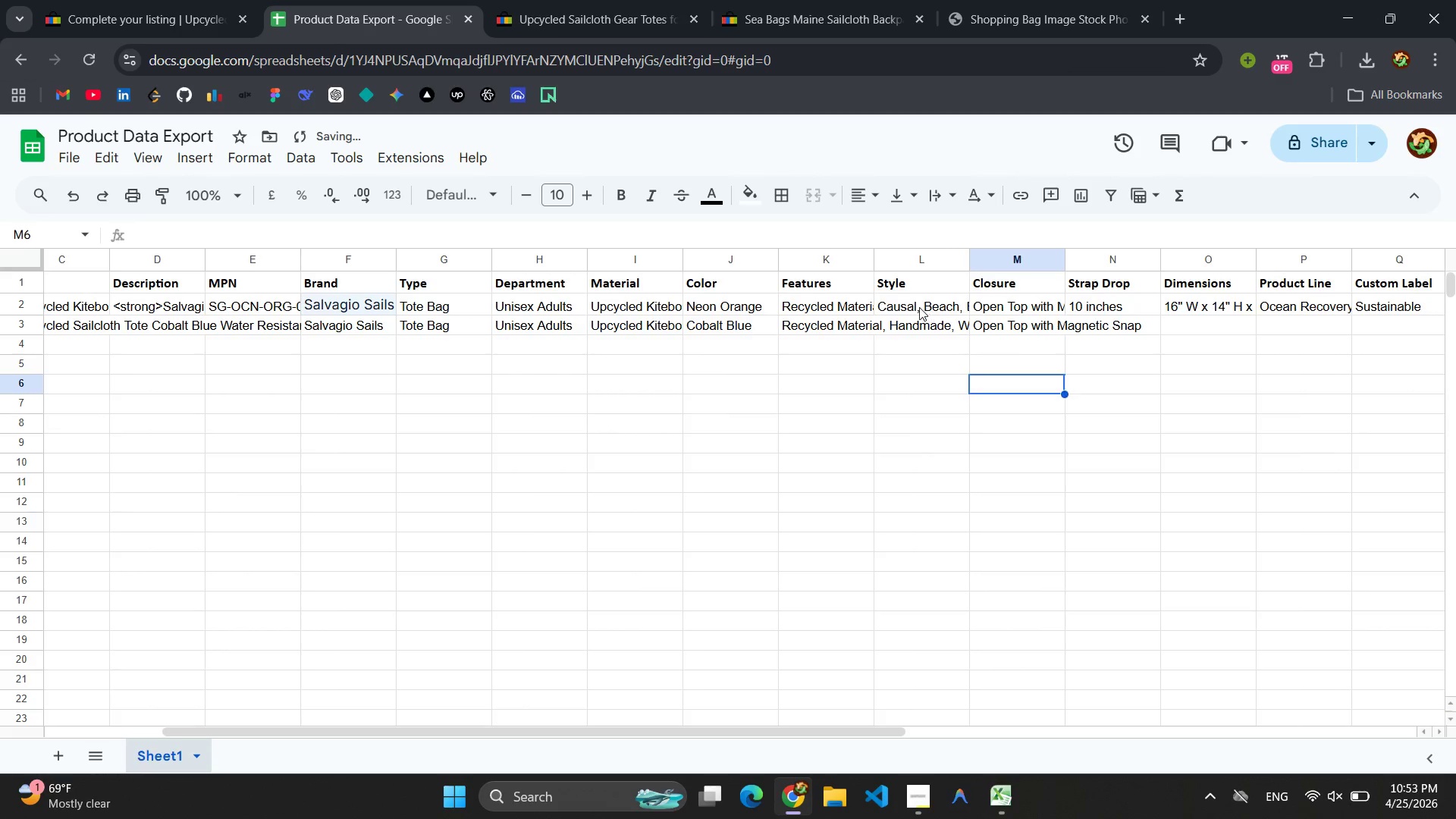 
double_click([919, 307])
 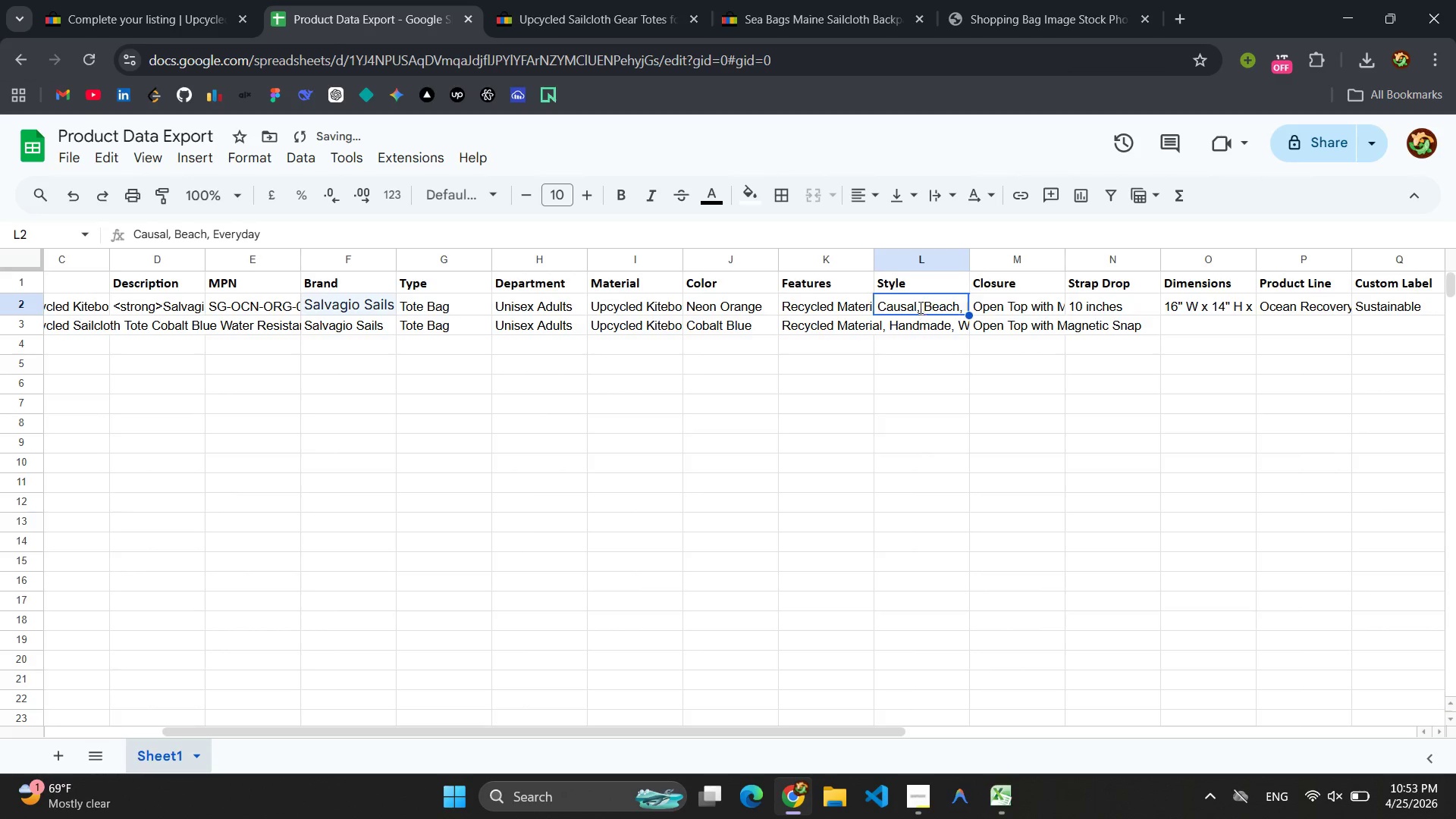 
triple_click([919, 307])
 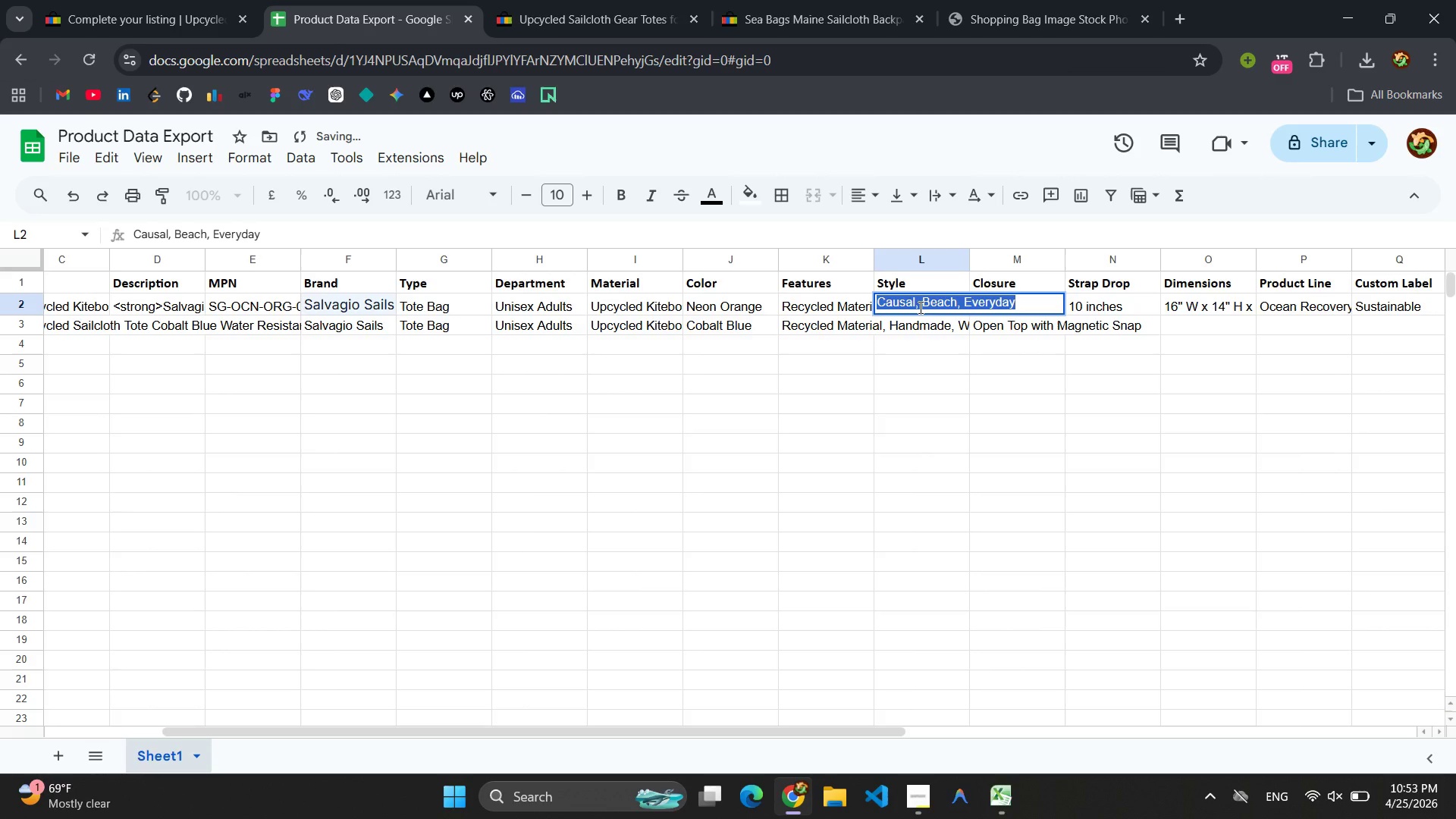 
key(Control+C)
 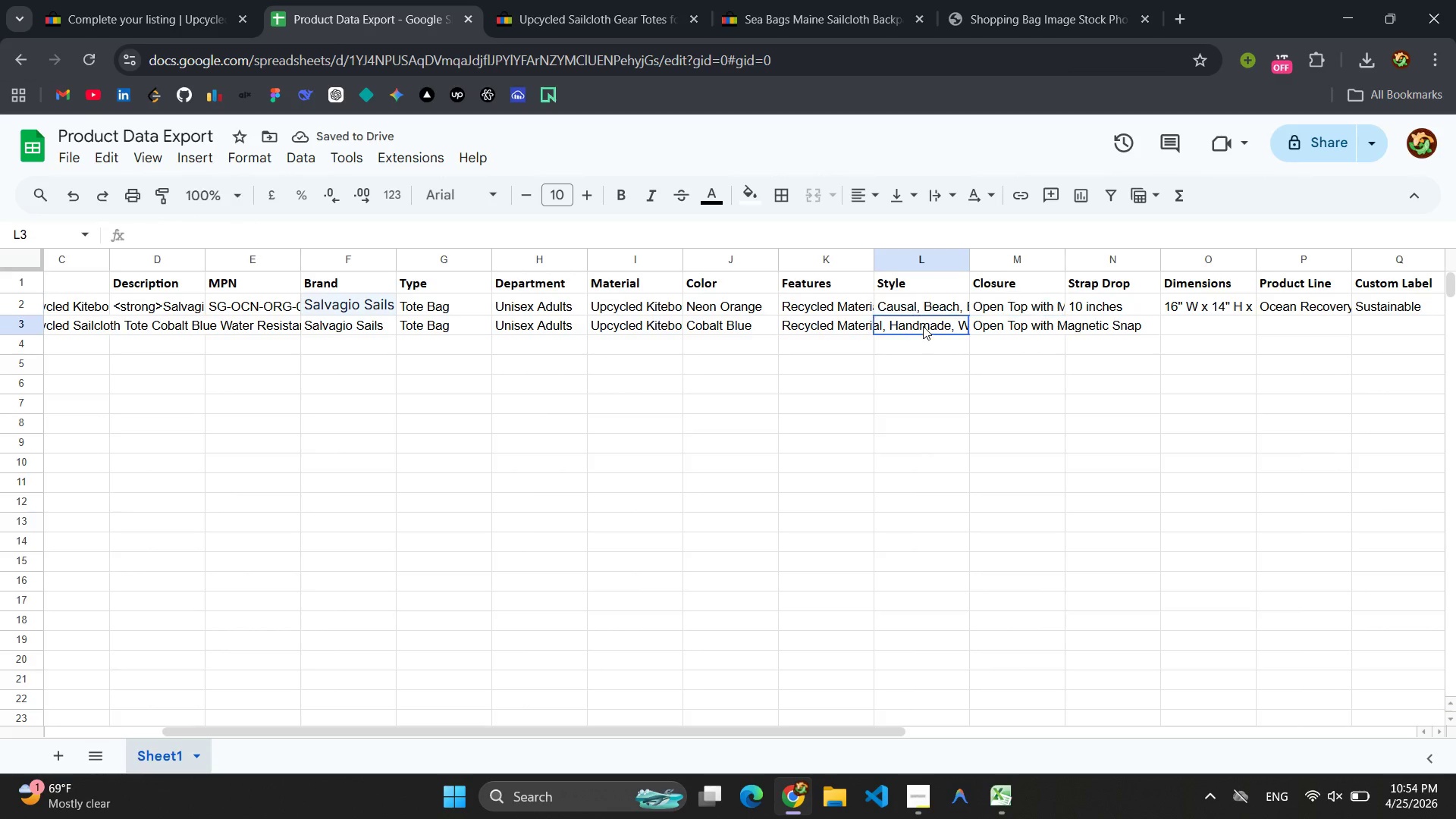 
double_click([923, 326])
 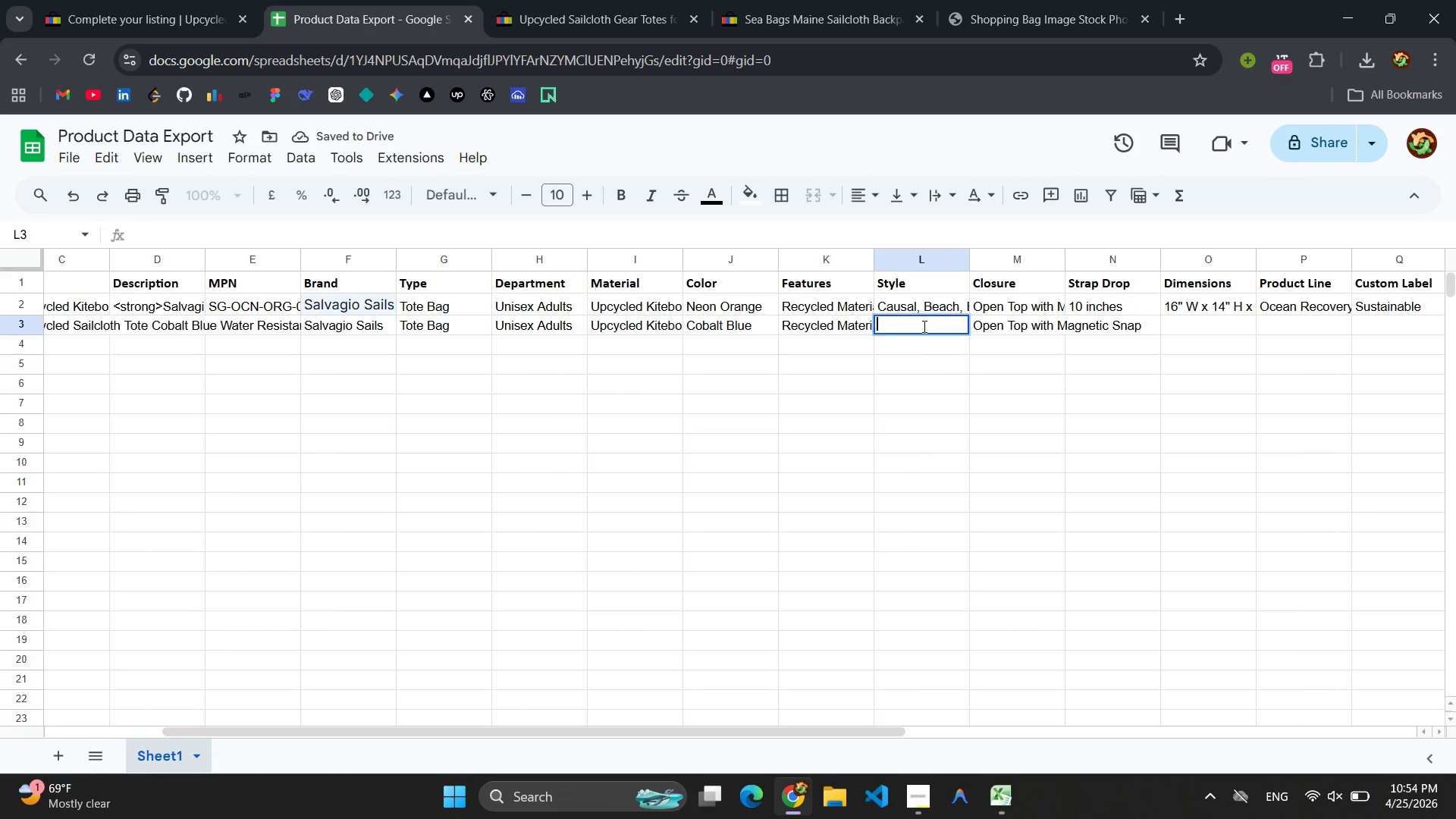 
triple_click([923, 326])
 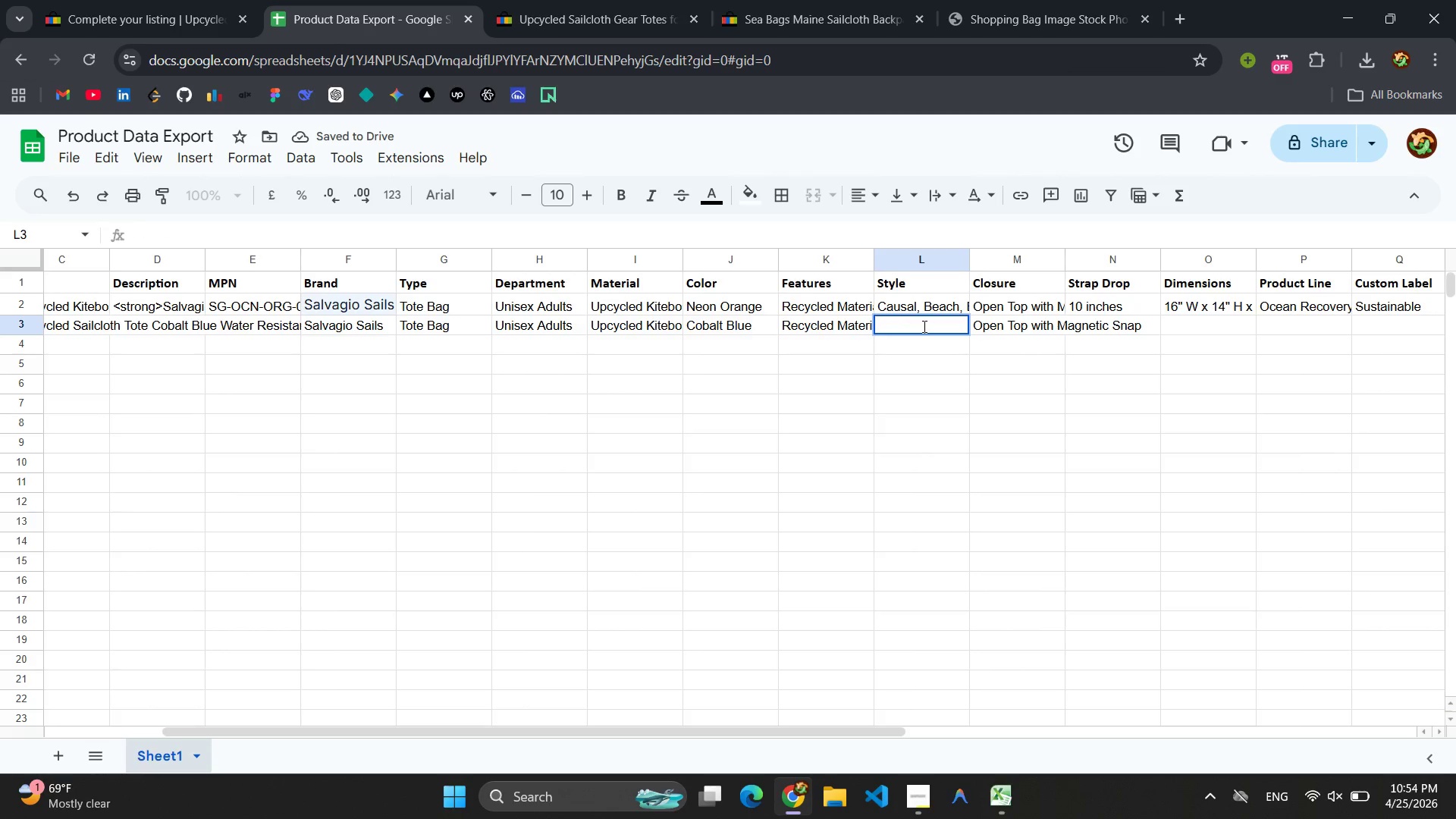 
key(Control+V)
 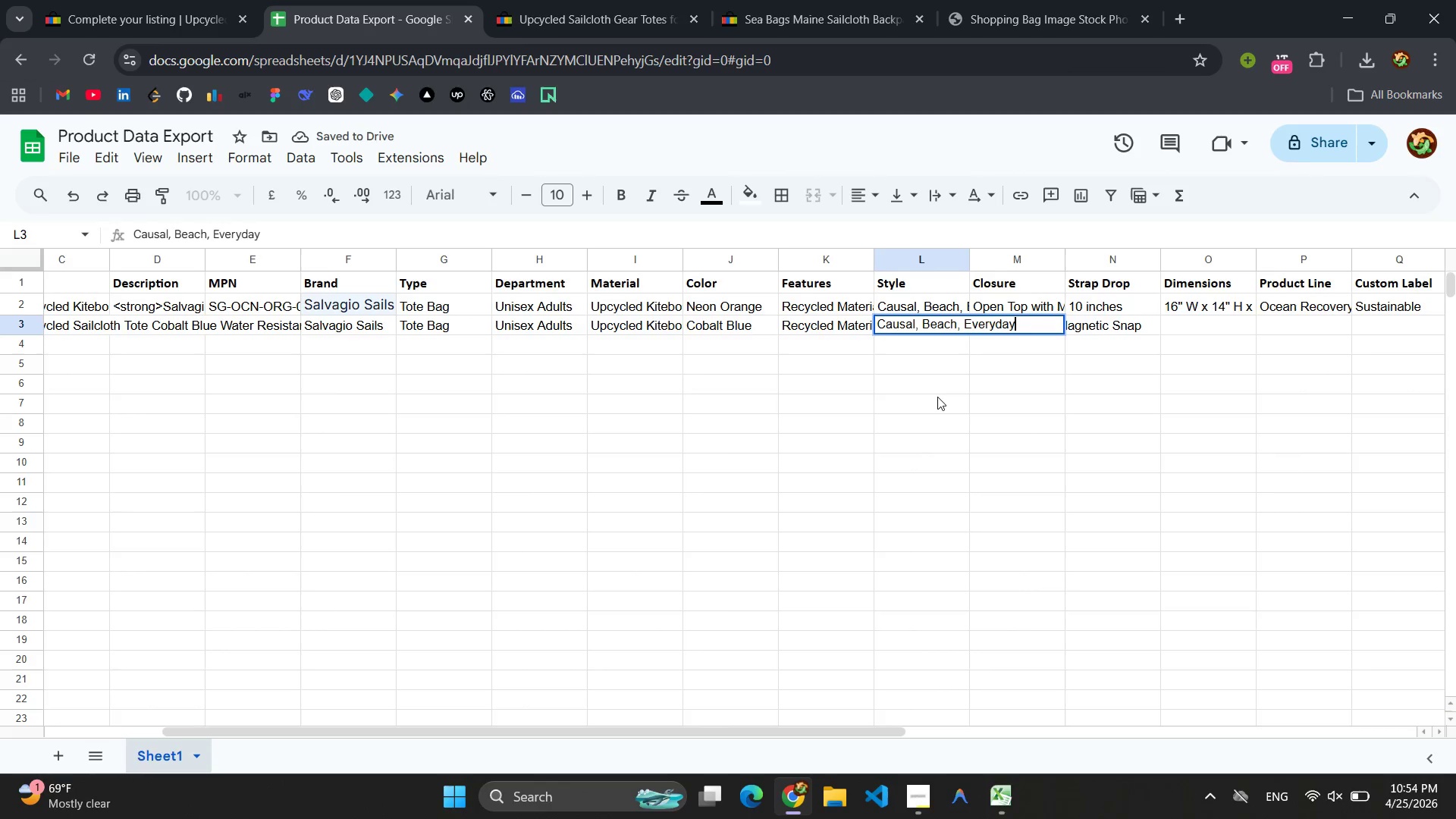 
left_click([937, 397])
 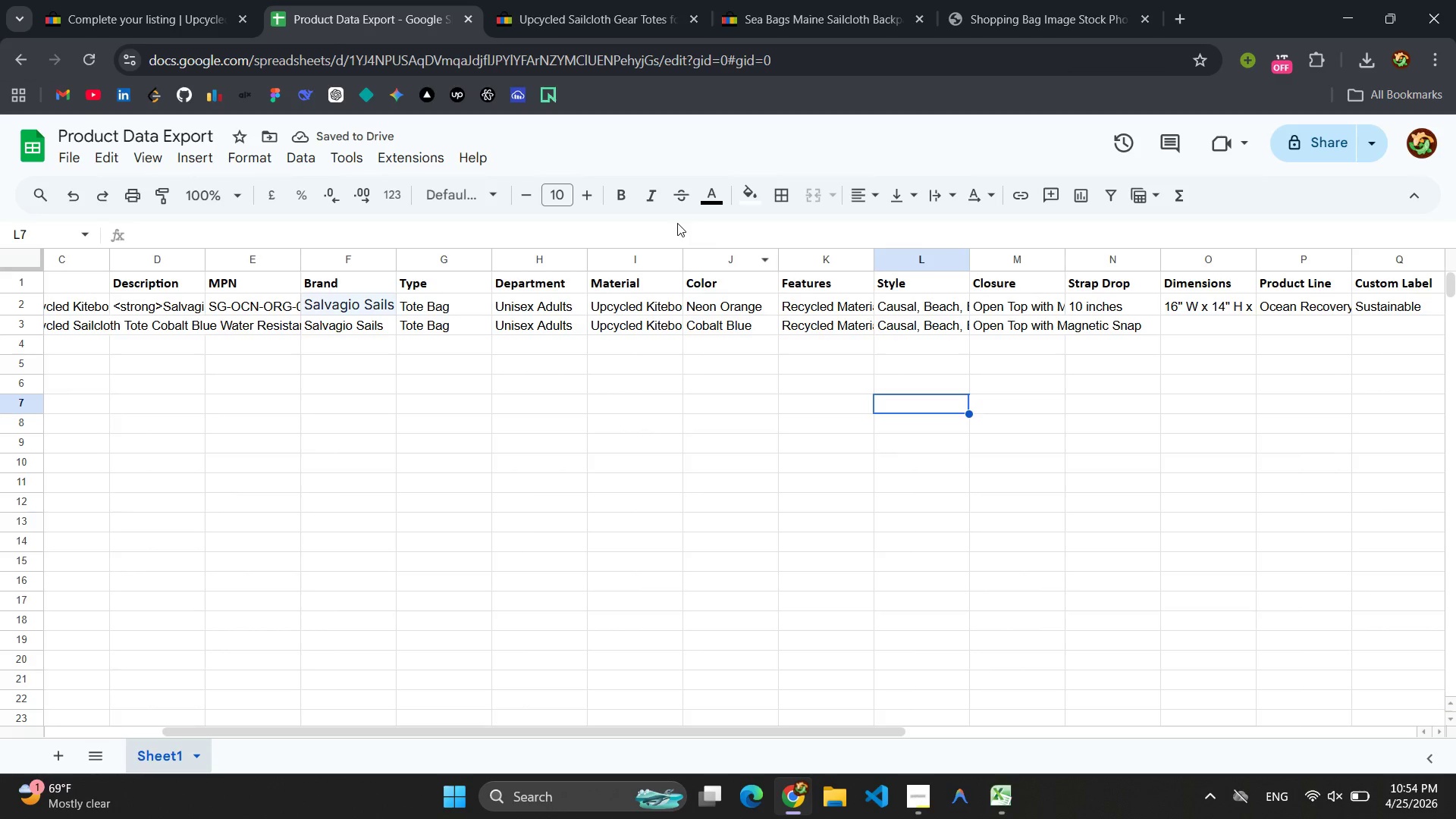 
left_click([119, 0])
 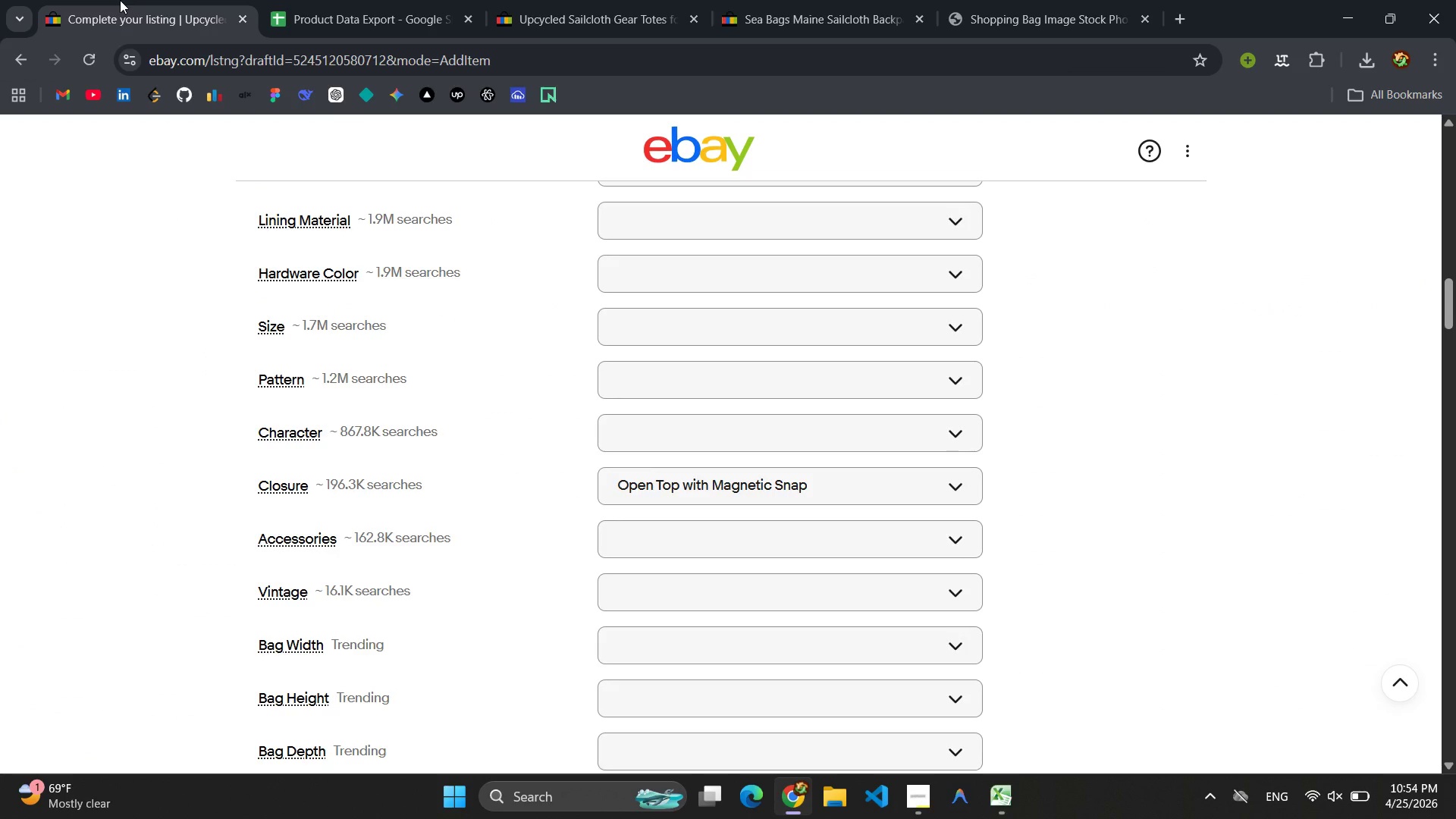 
wait(5.62)
 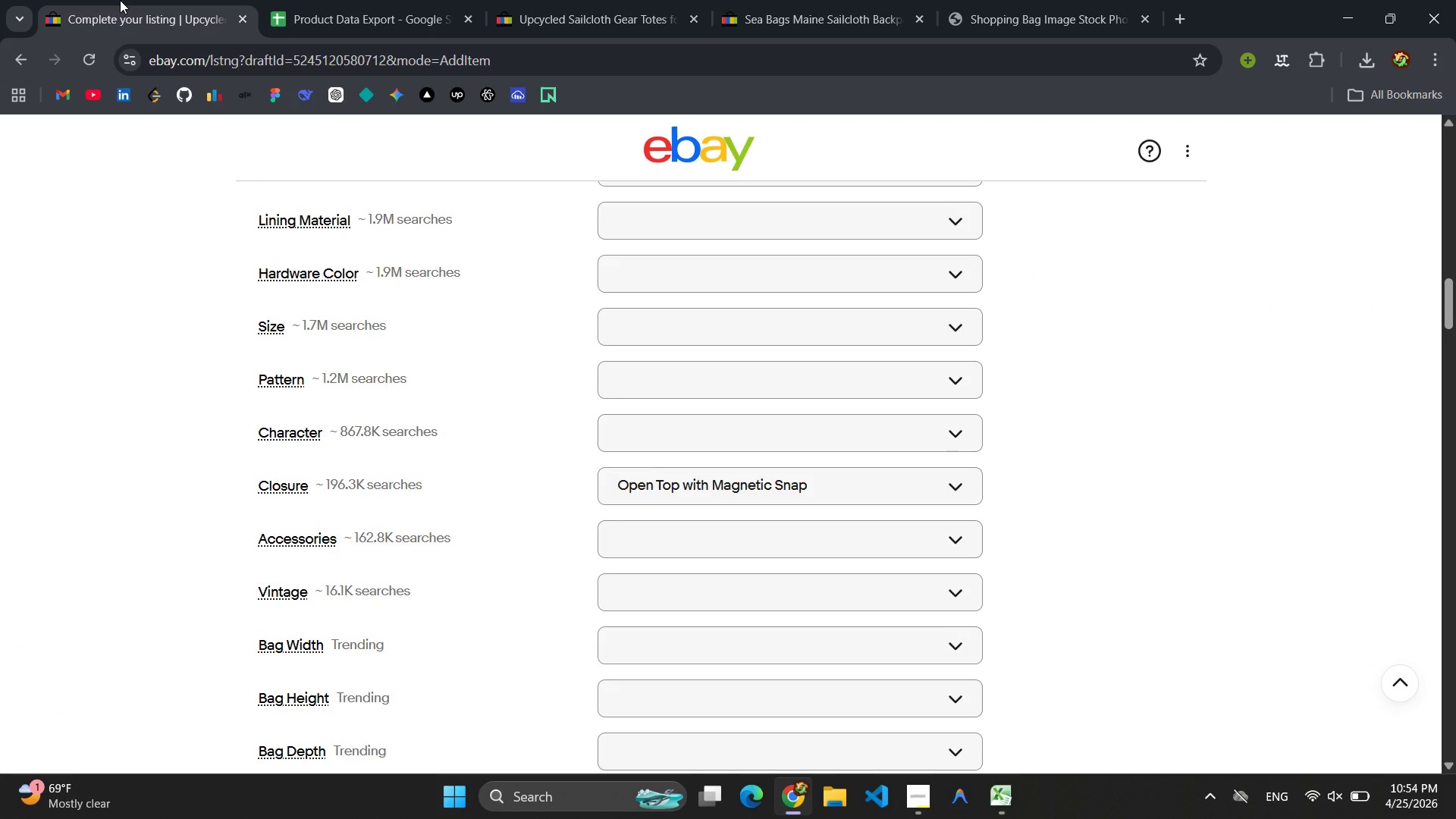 
left_click([344, 0])
 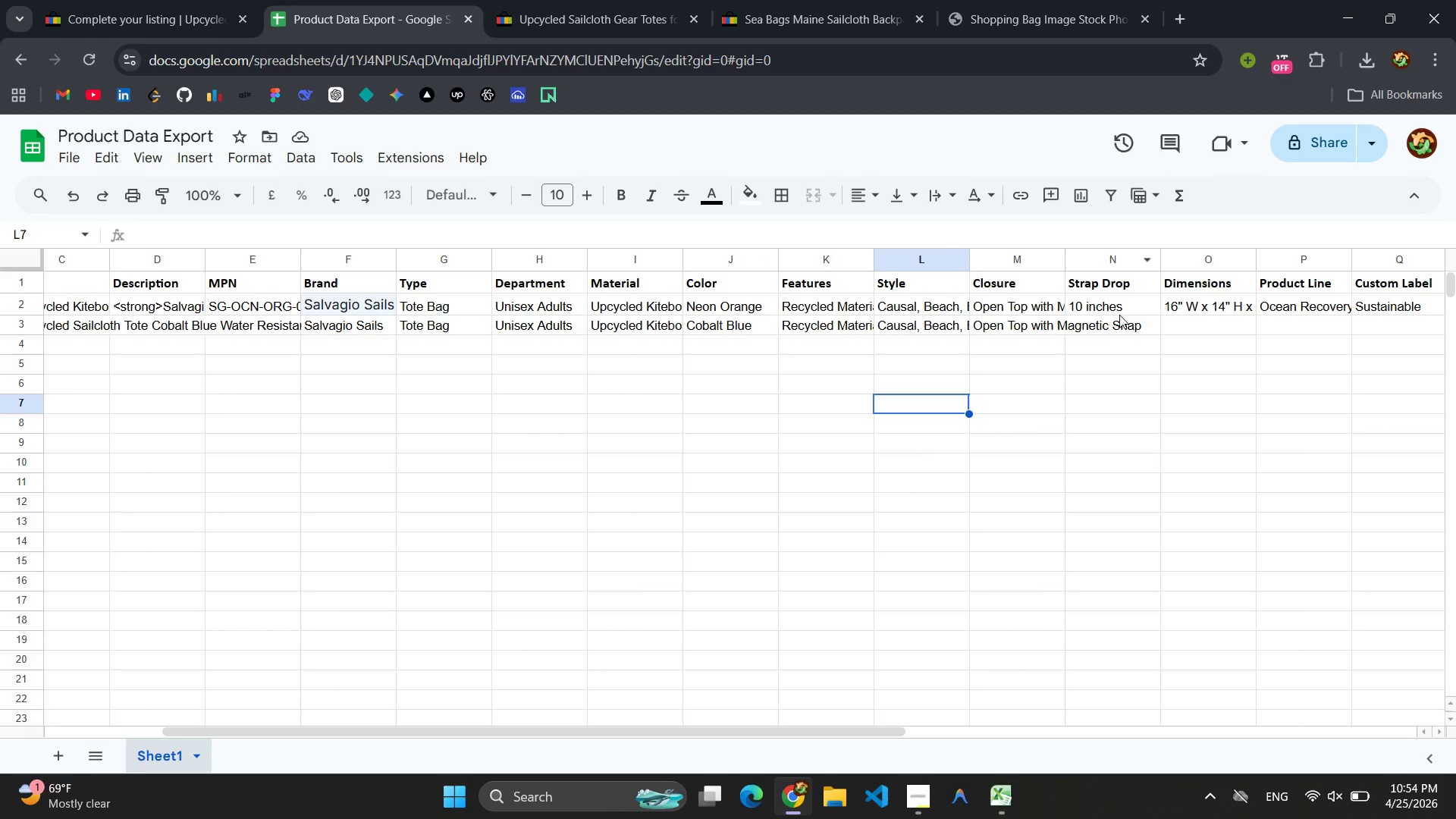 
double_click([1109, 313])
 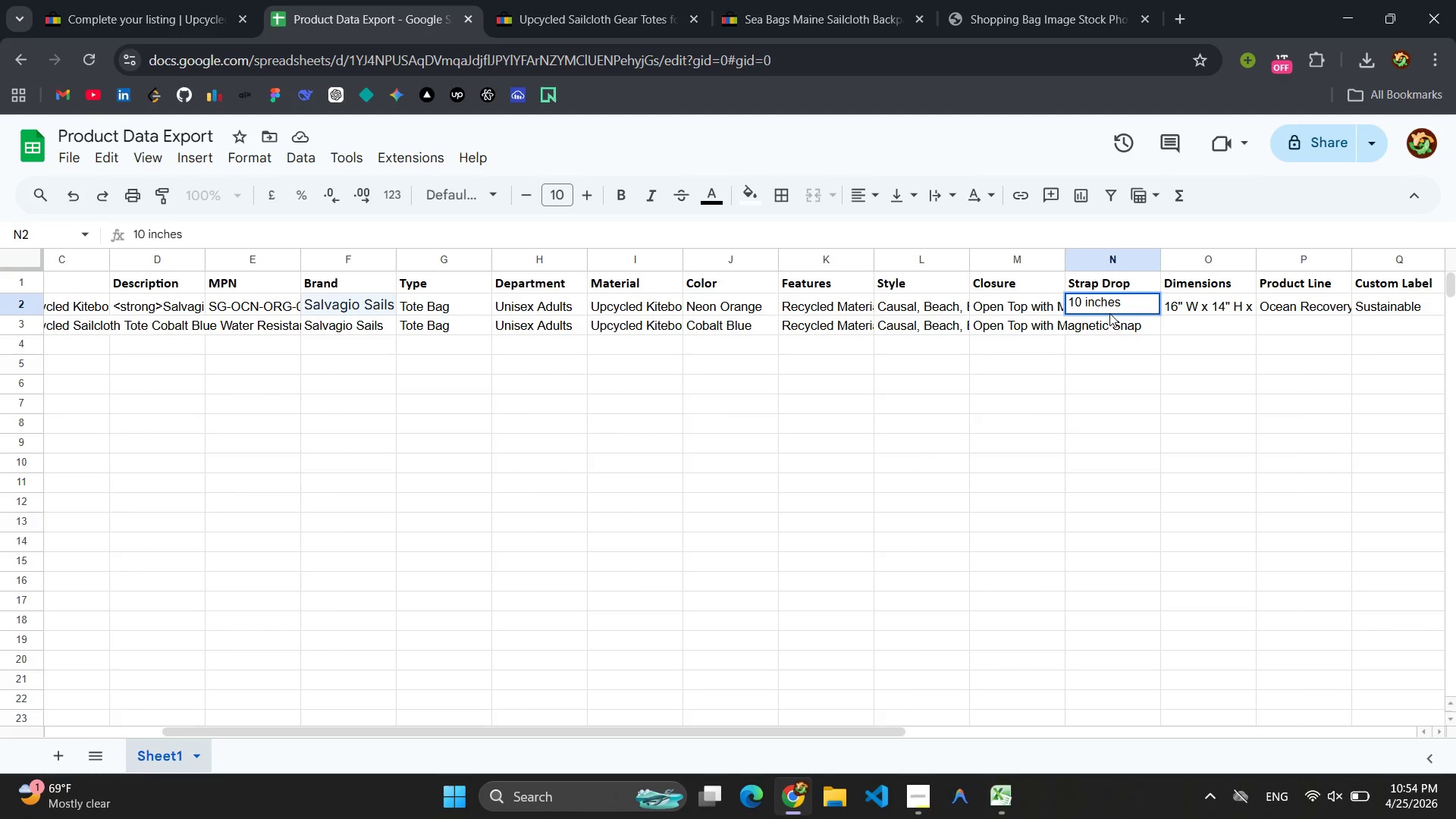 
triple_click([1109, 313])
 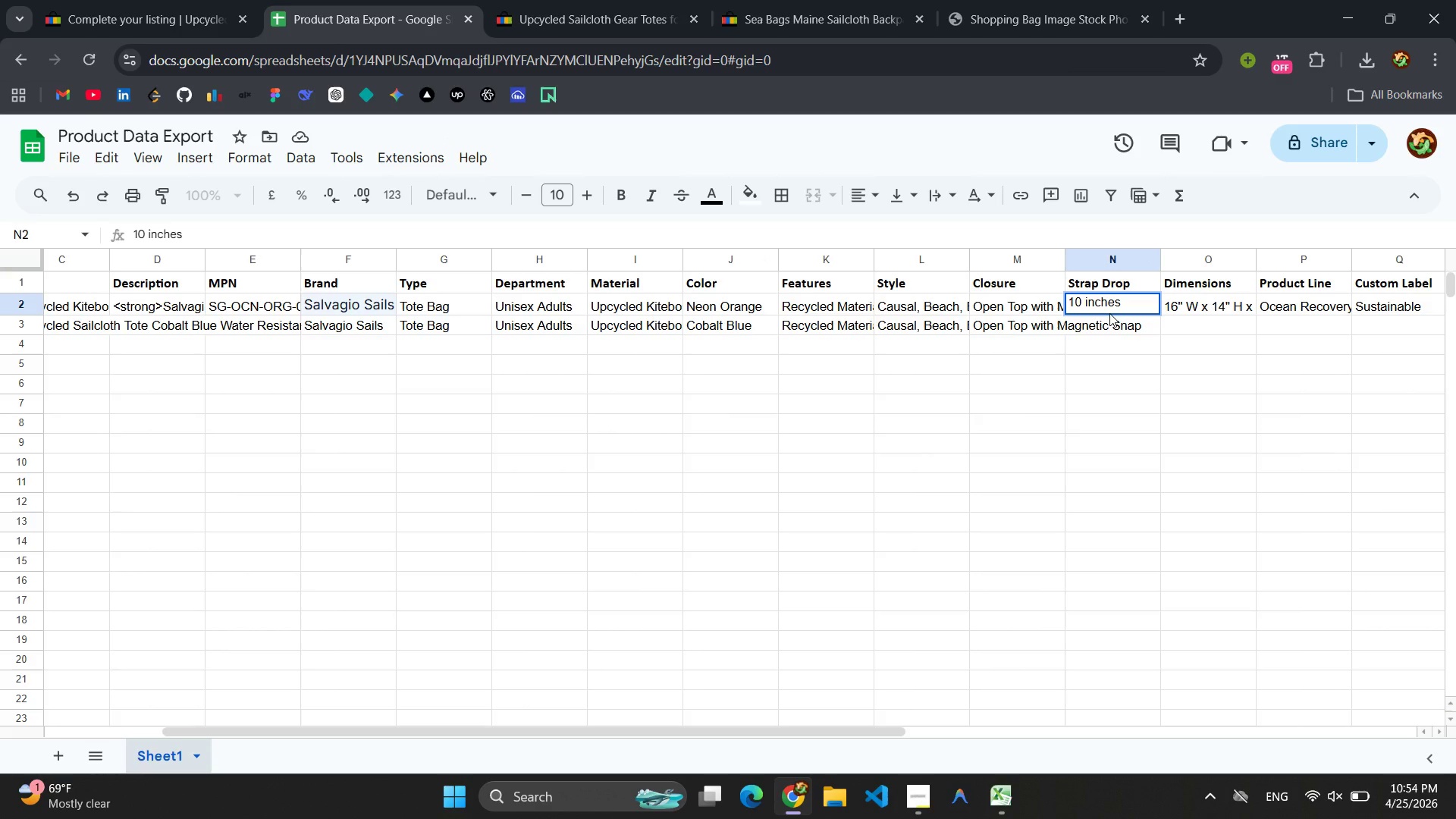 
triple_click([1109, 313])
 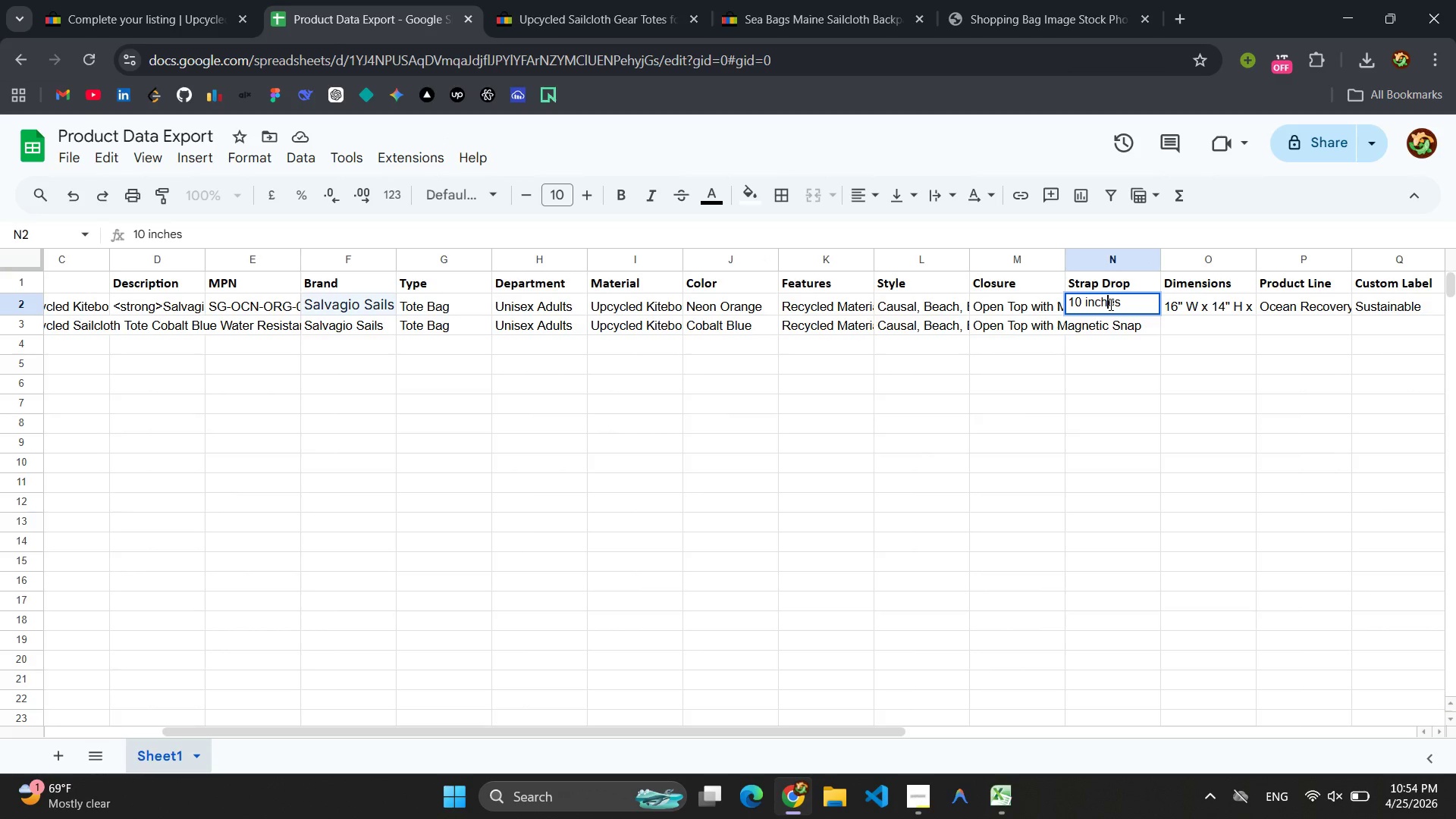 
double_click([1109, 304])
 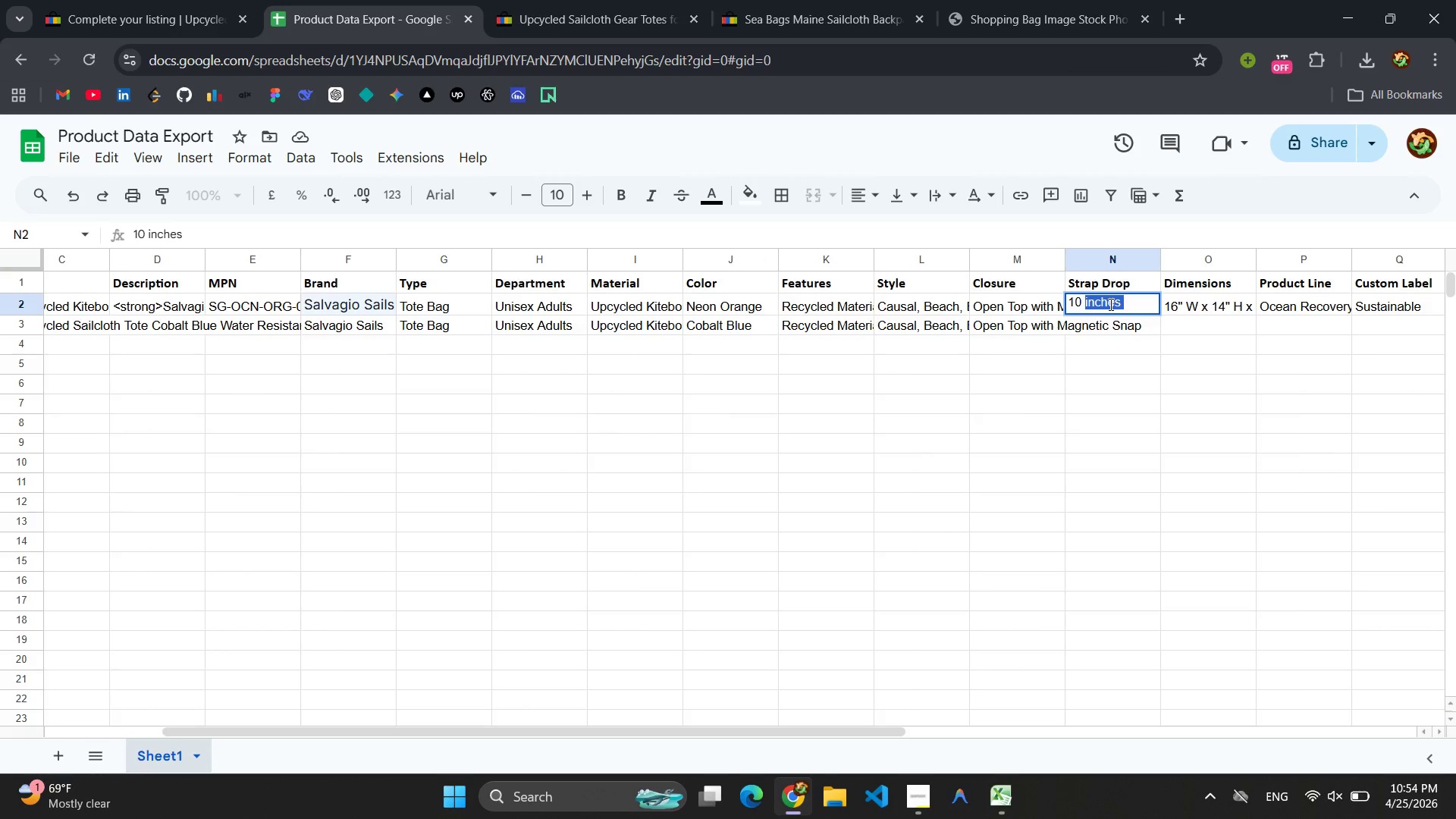 
triple_click([1109, 304])
 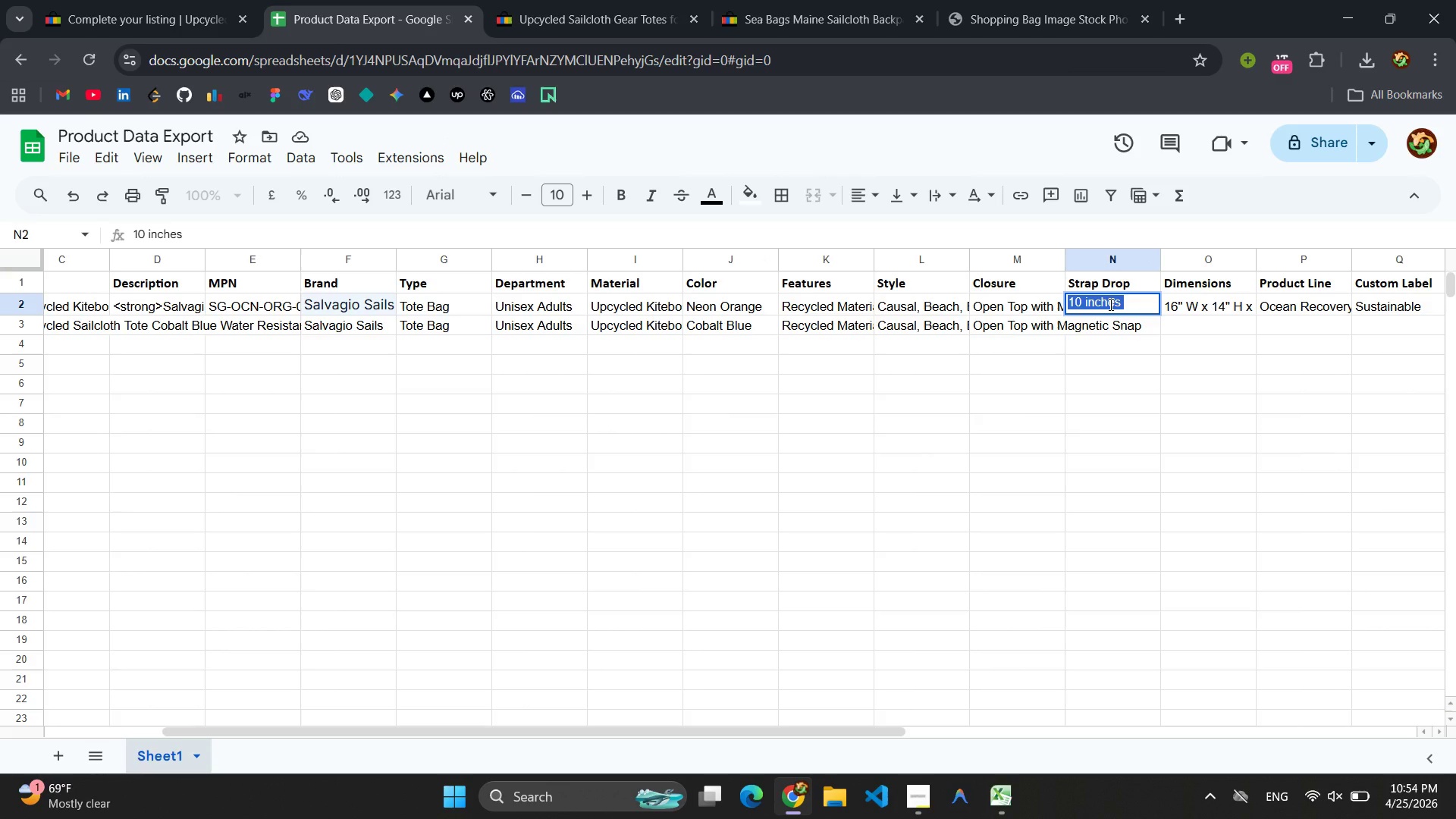 
key(Shift+C)
 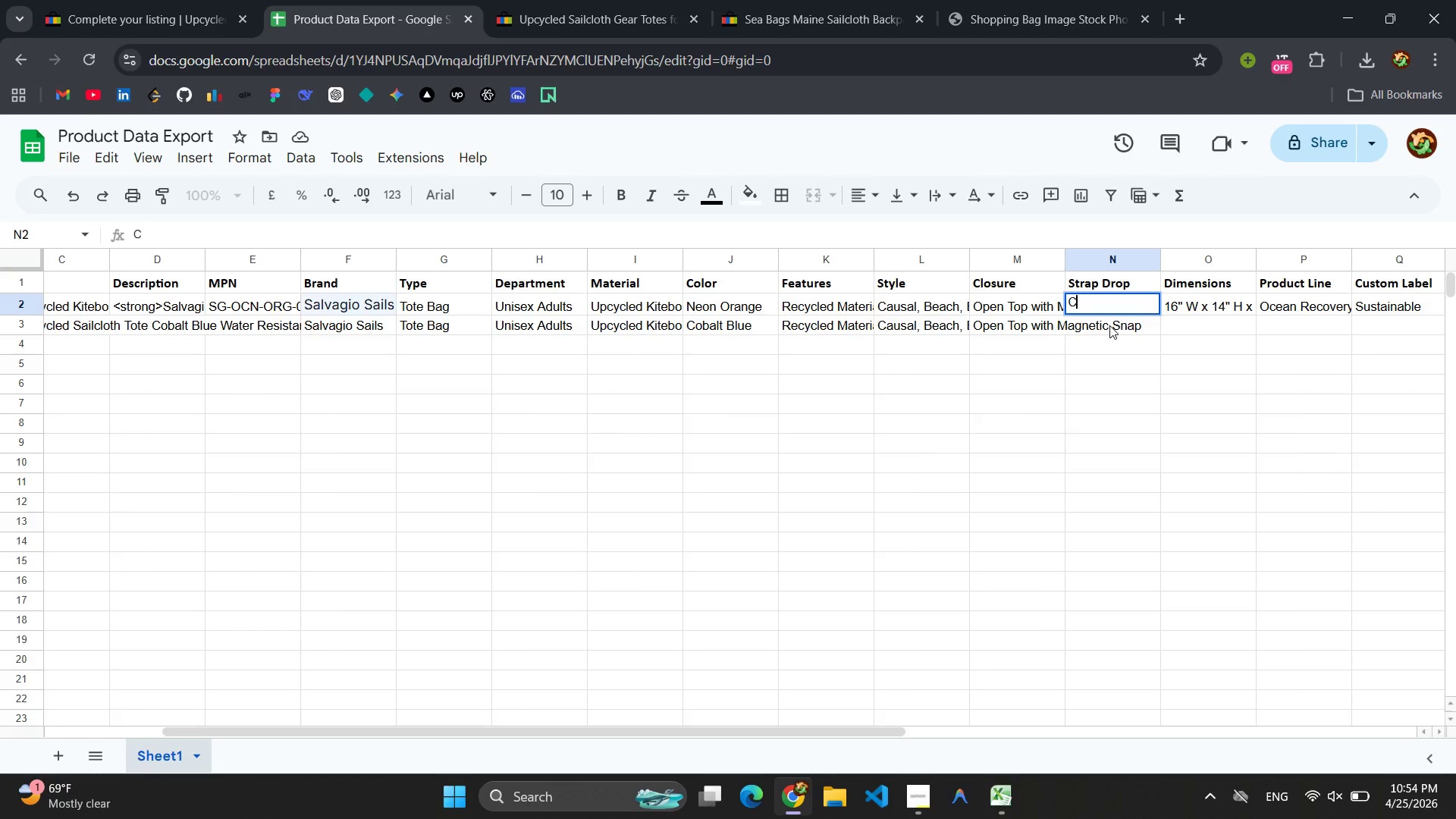 
key(Control+Z)
 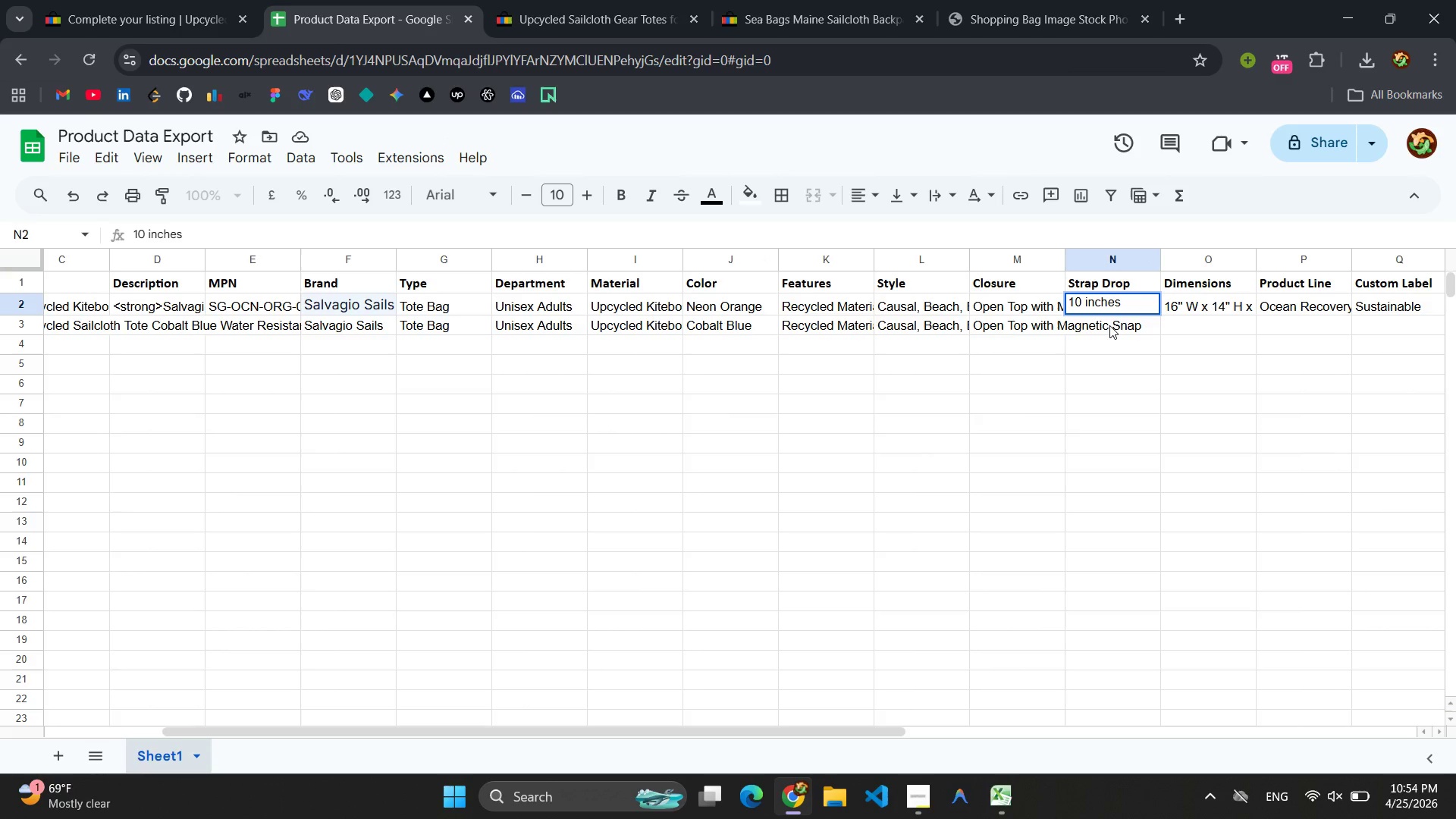 
key(Control+A)
 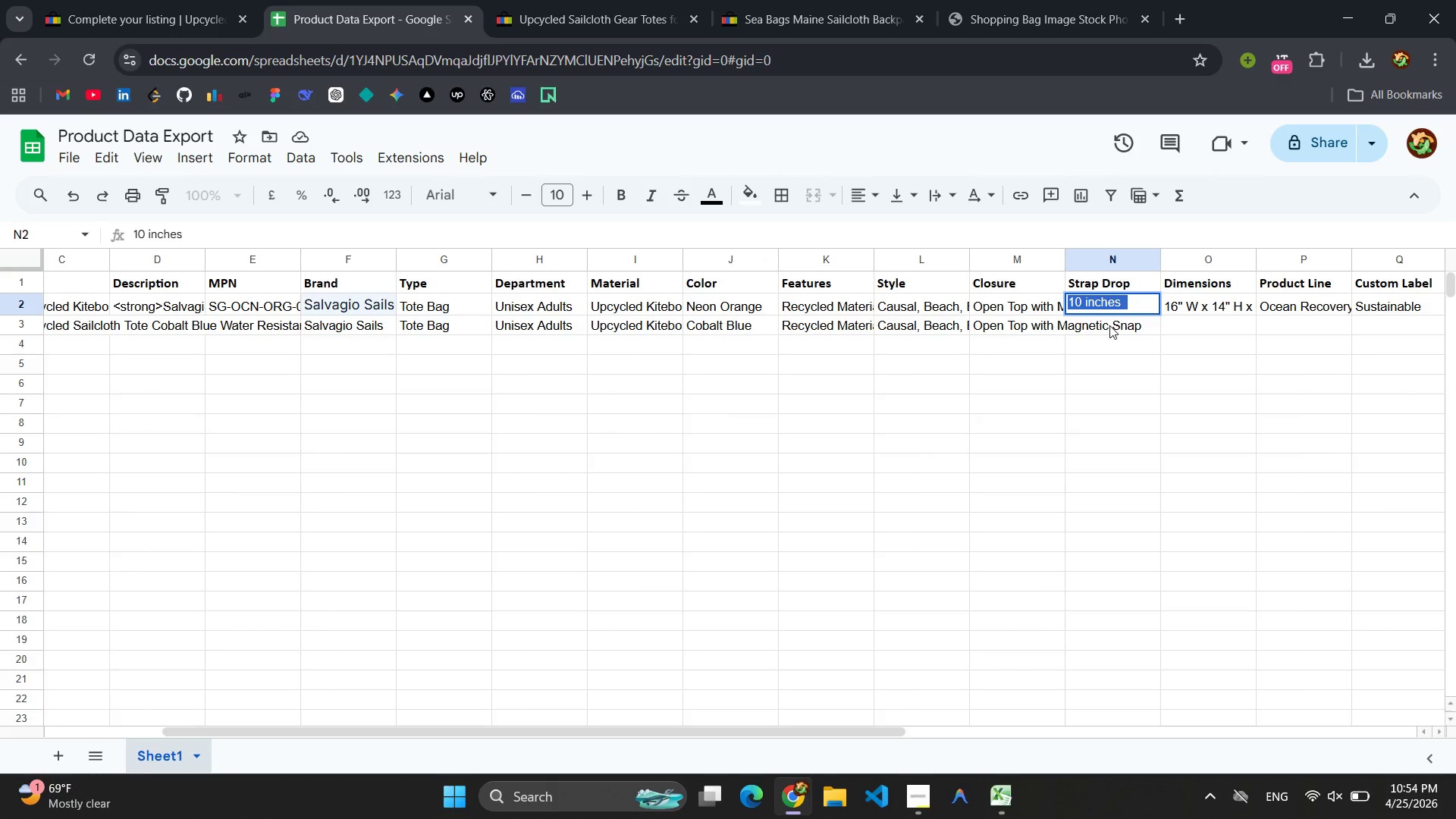 
key(Control+C)
 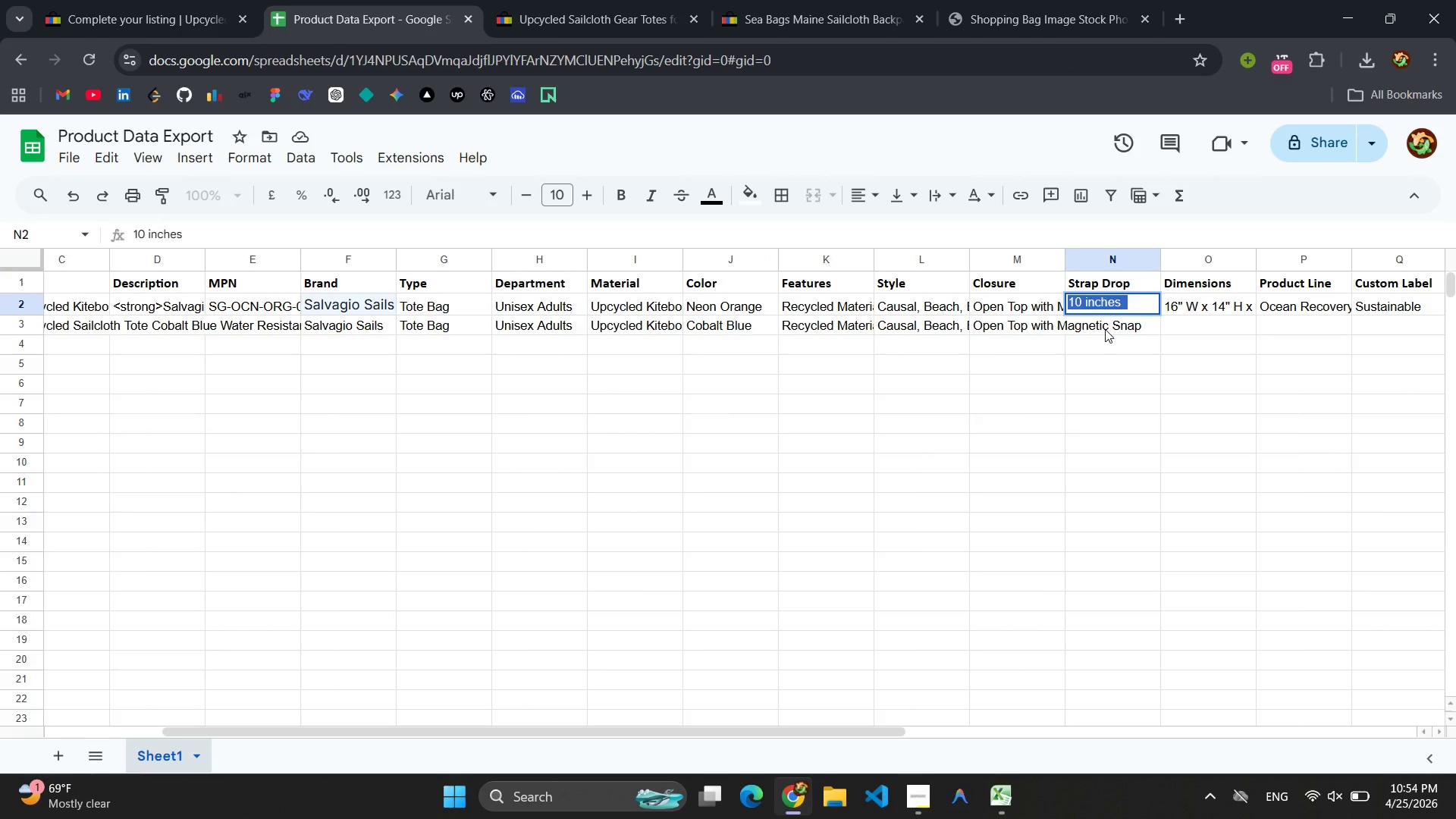 
left_click([1105, 329])
 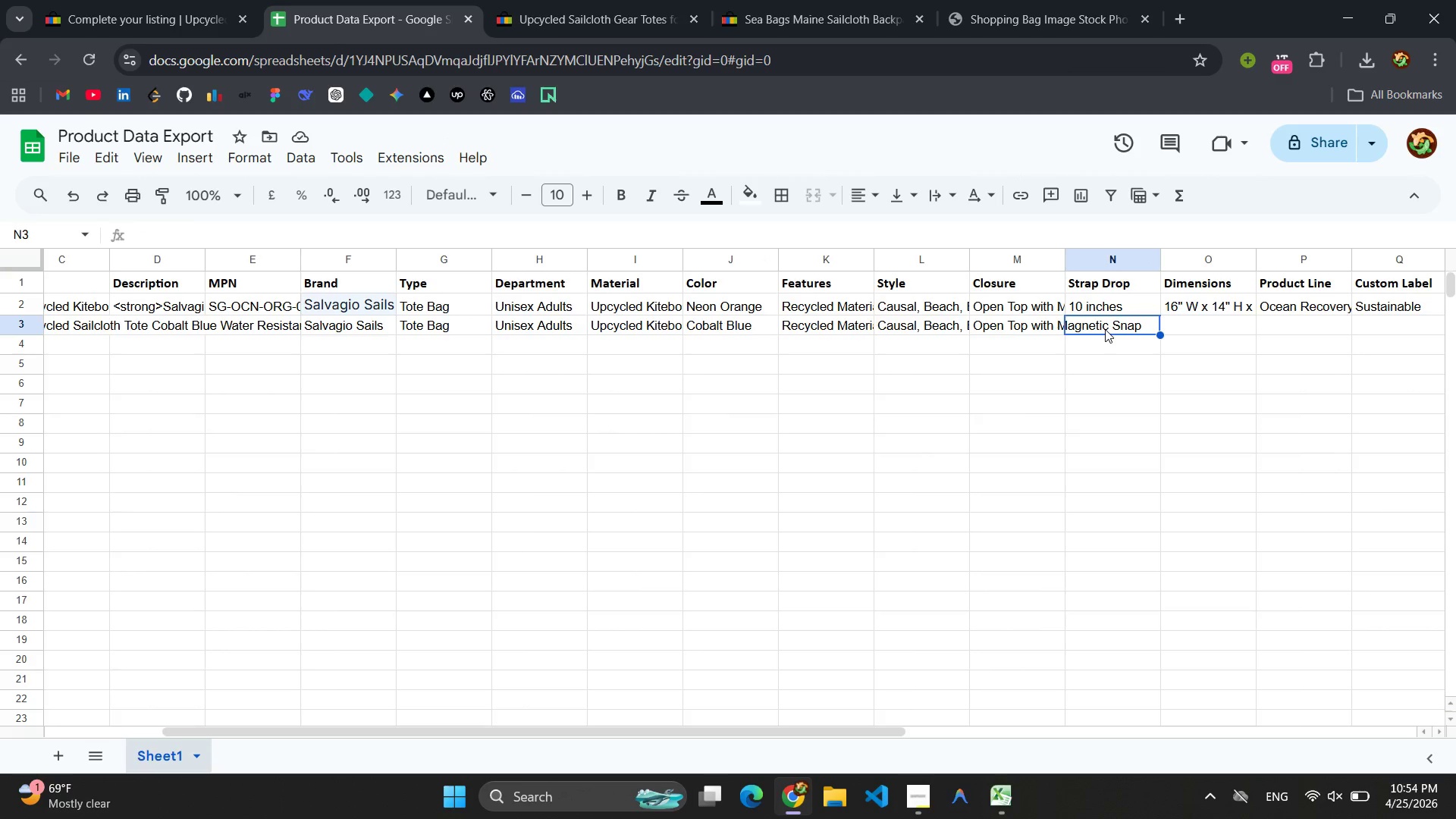 
key(Control+V)
 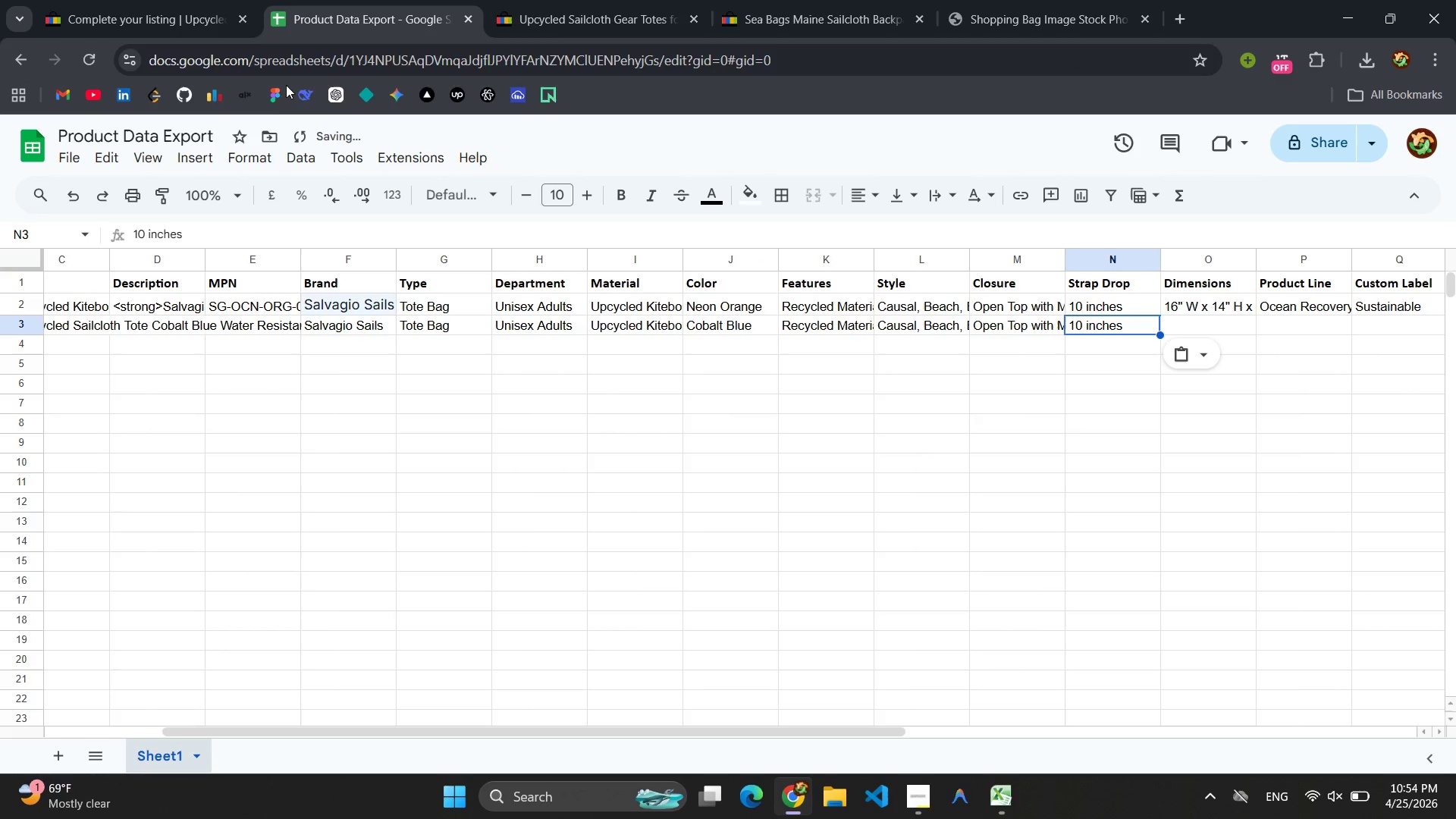 
left_click([133, 26])
 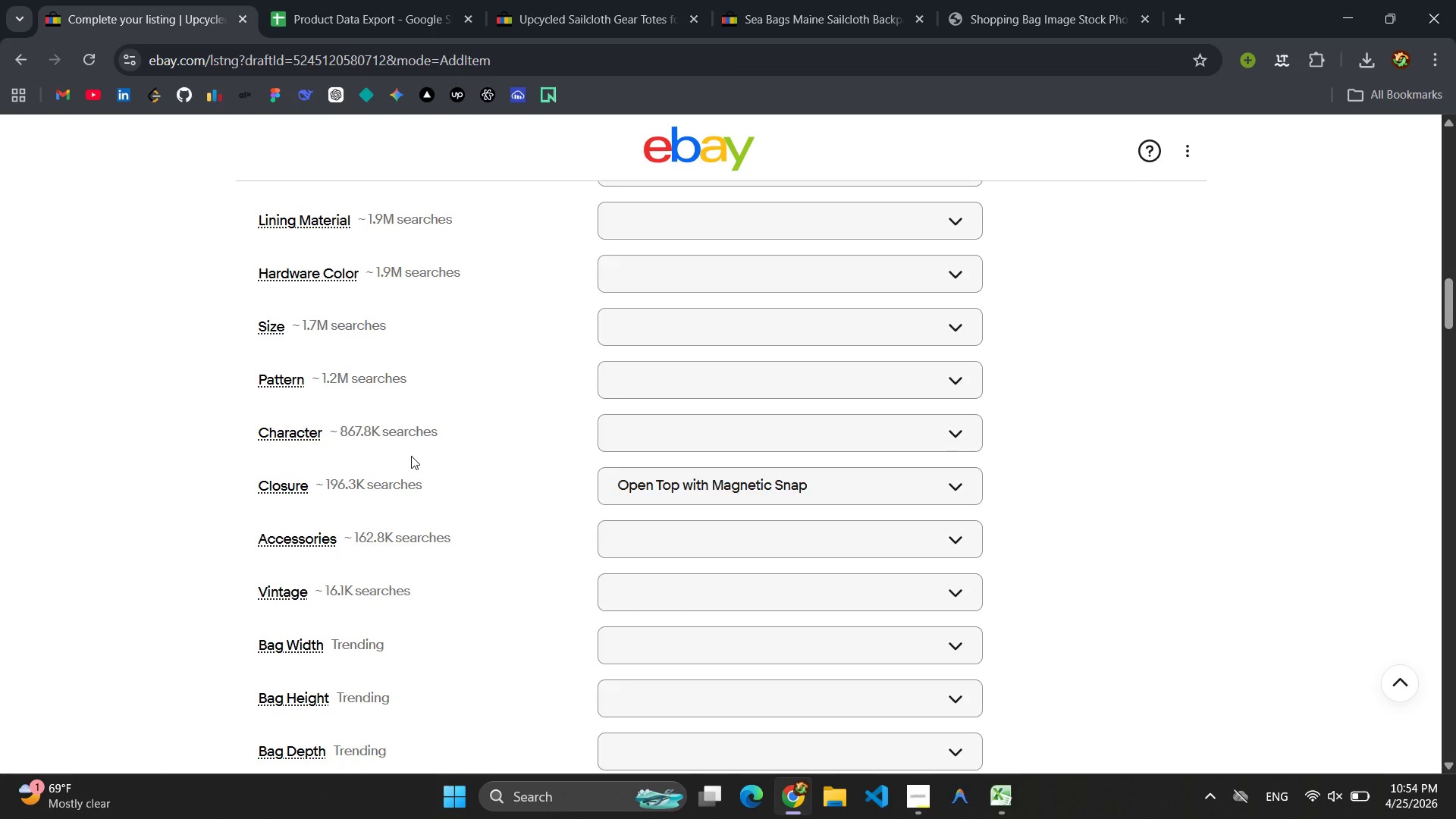 
wait(6.45)
 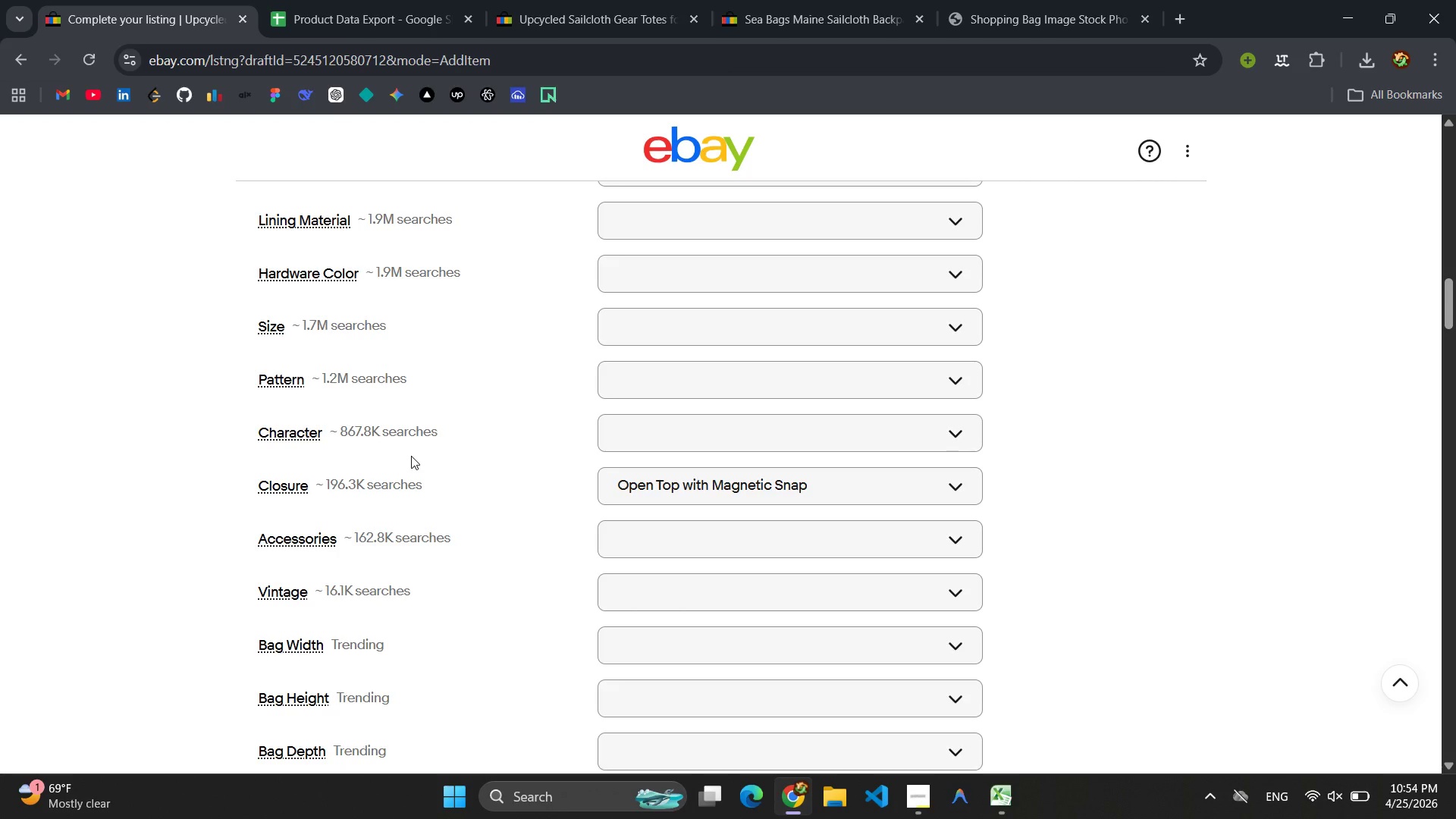 
scroll: coordinate [429, 353], scroll_direction: down, amount: 9.0
 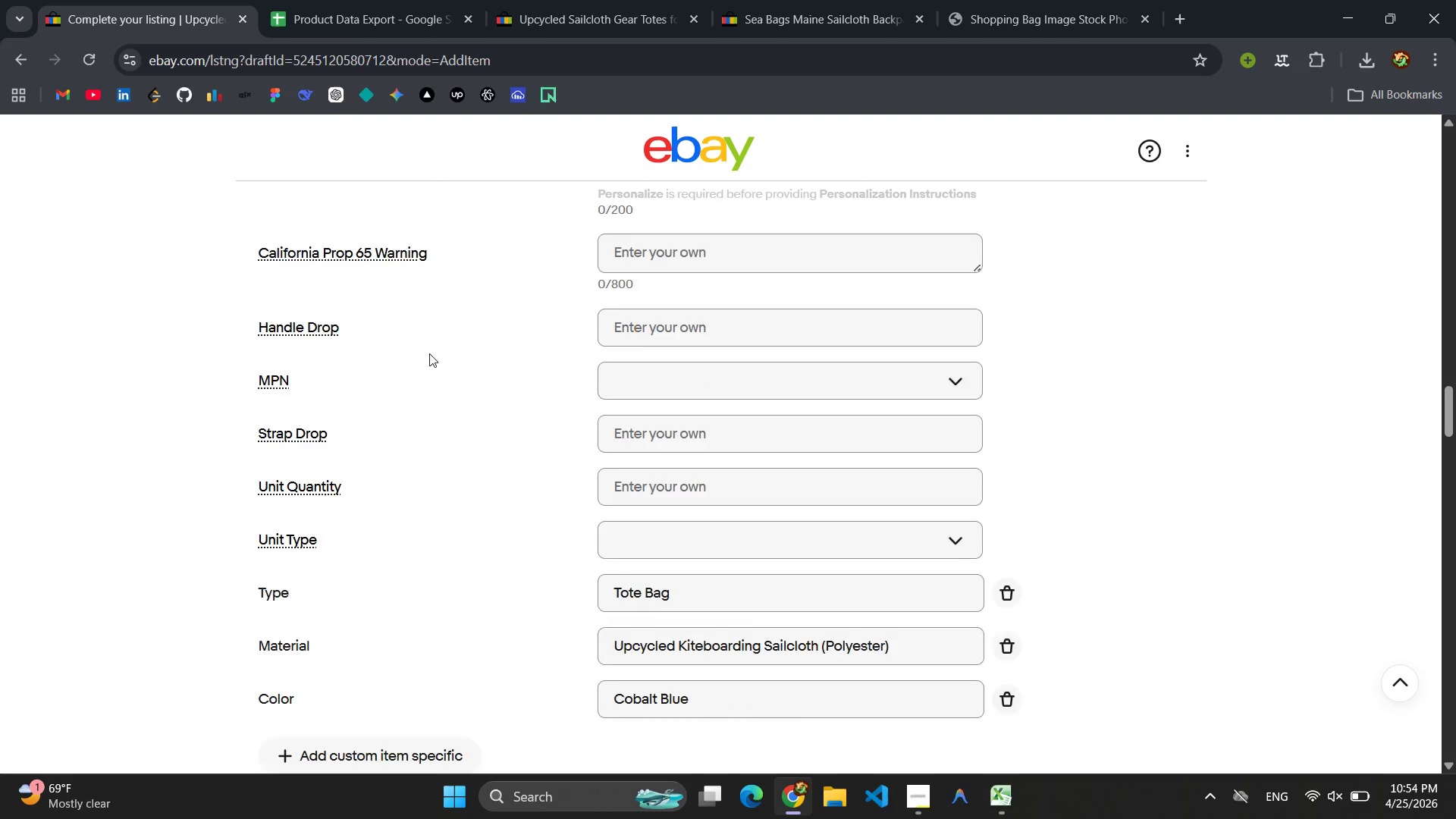 
scroll: coordinate [429, 353], scroll_direction: up, amount: 12.0
 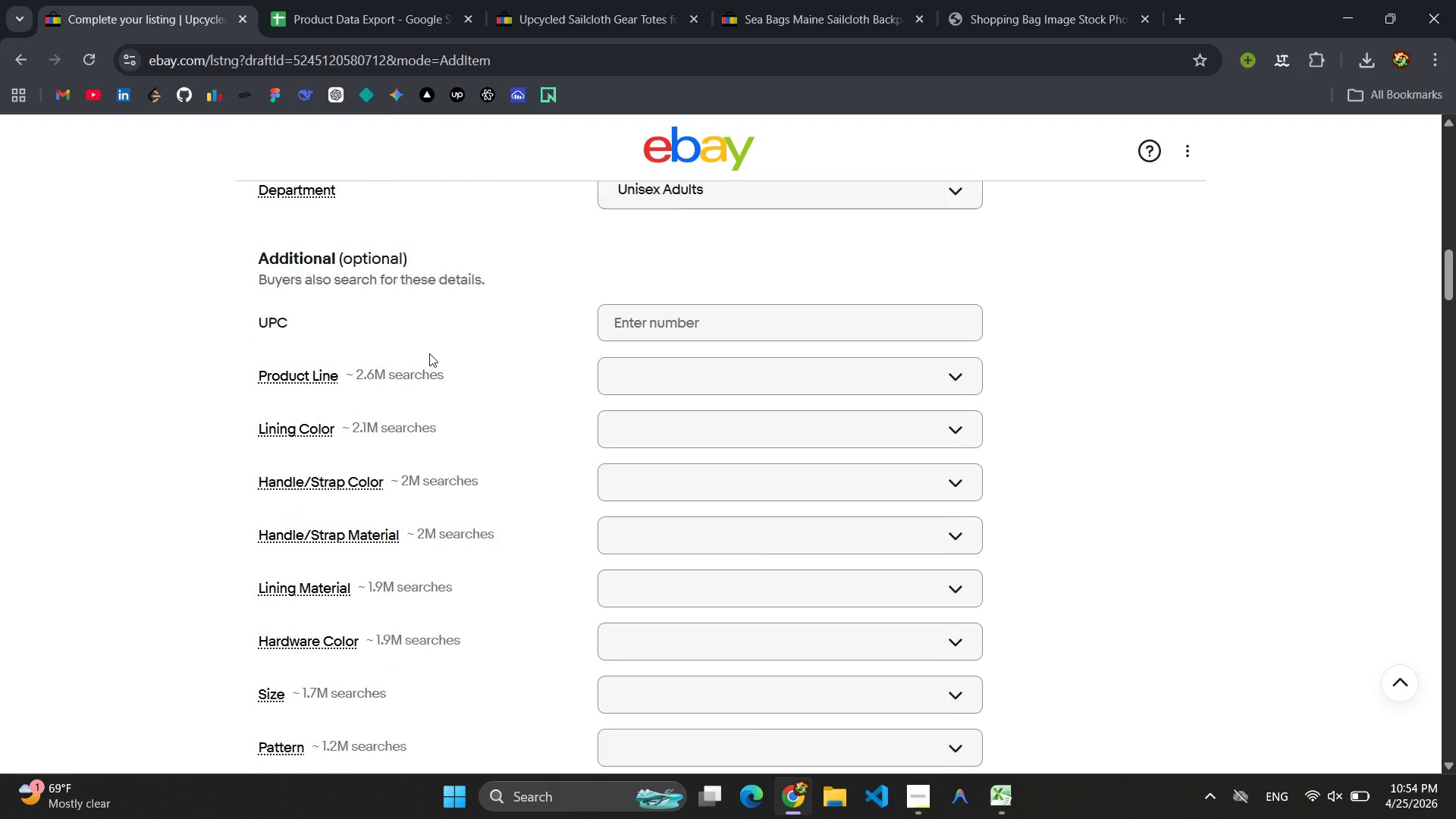 
scroll: coordinate [431, 358], scroll_direction: down, amount: 25.0
 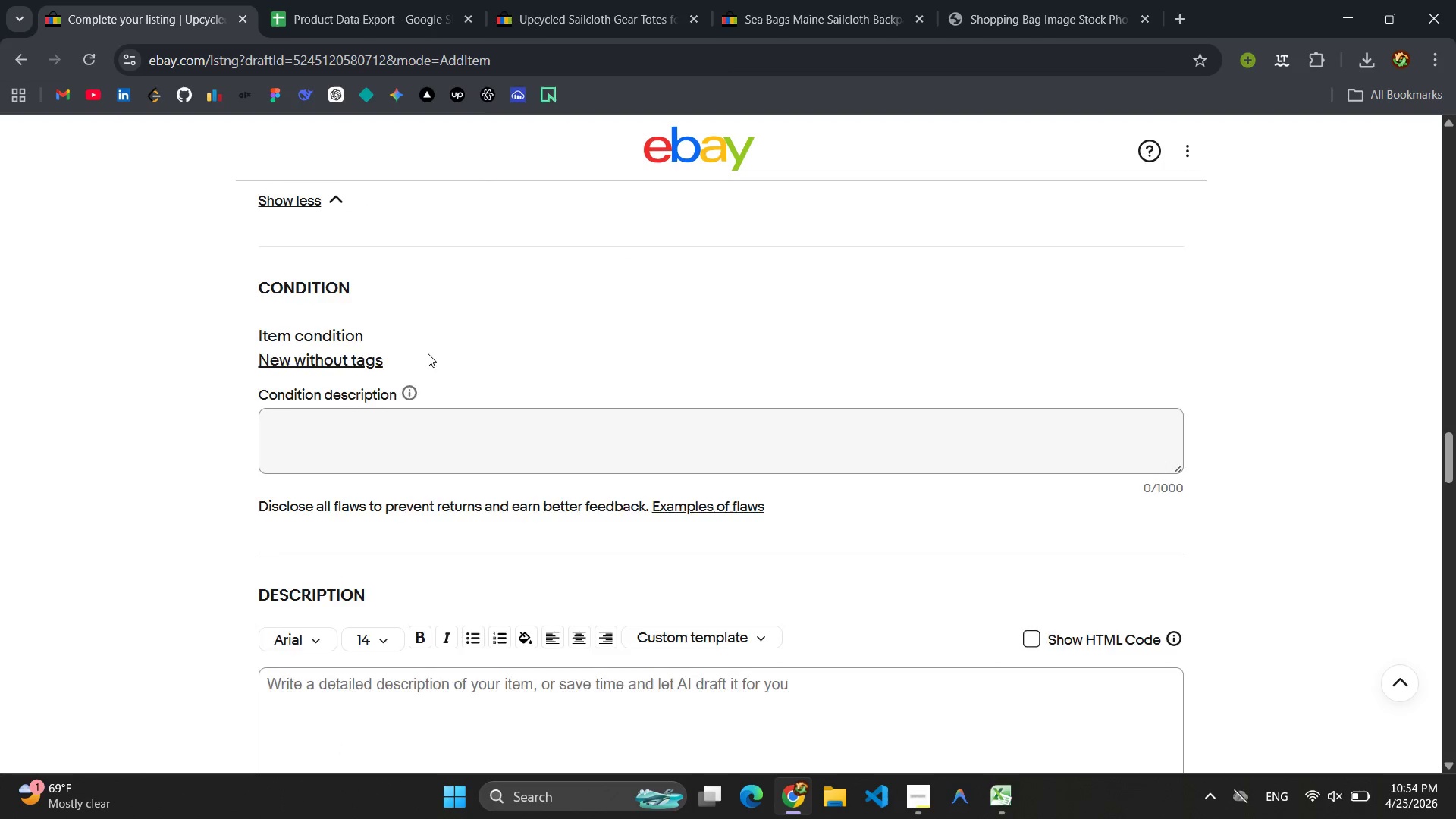 
scroll: coordinate [428, 353], scroll_direction: up, amount: 3.0
 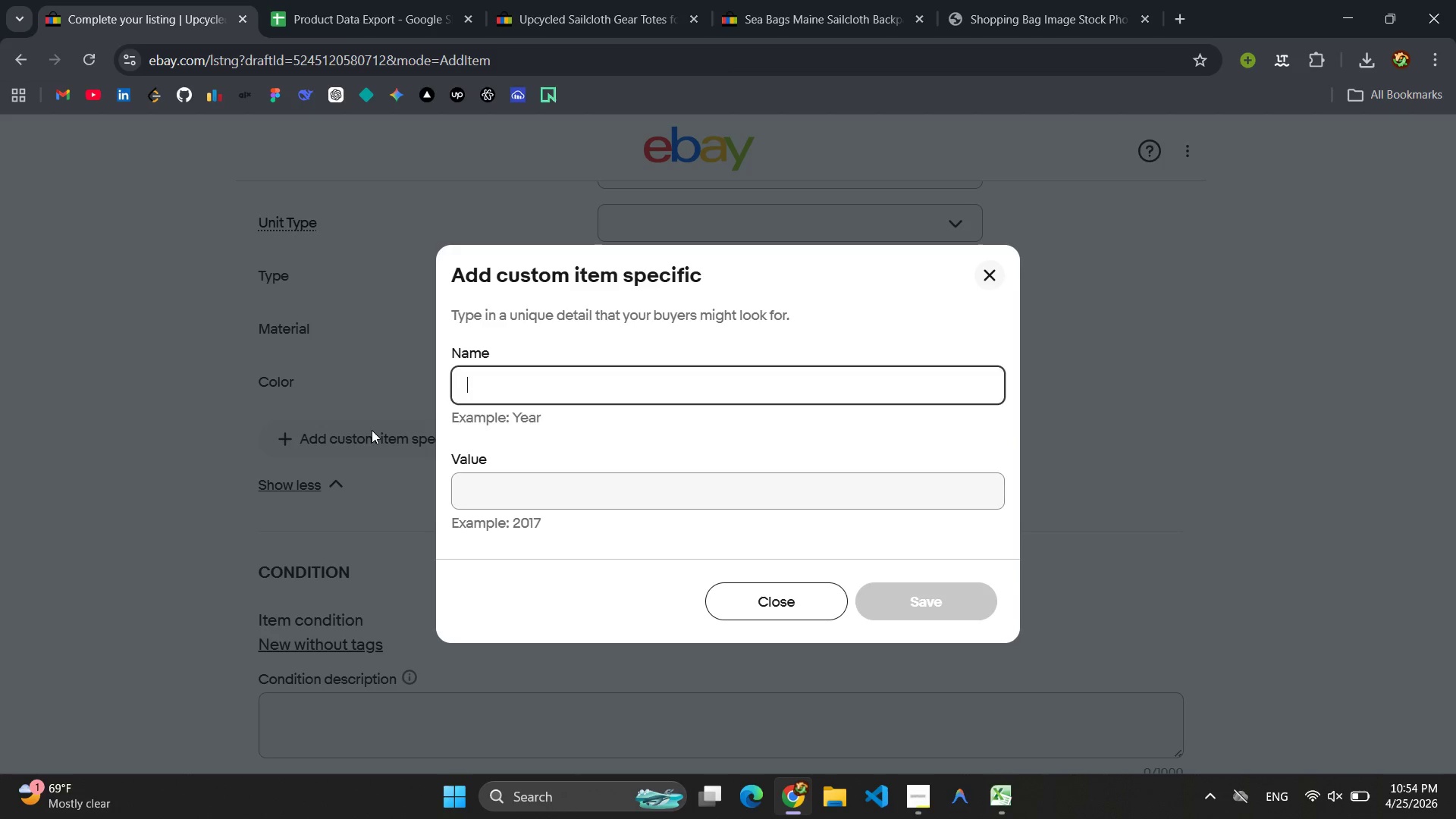 
type(Str)
 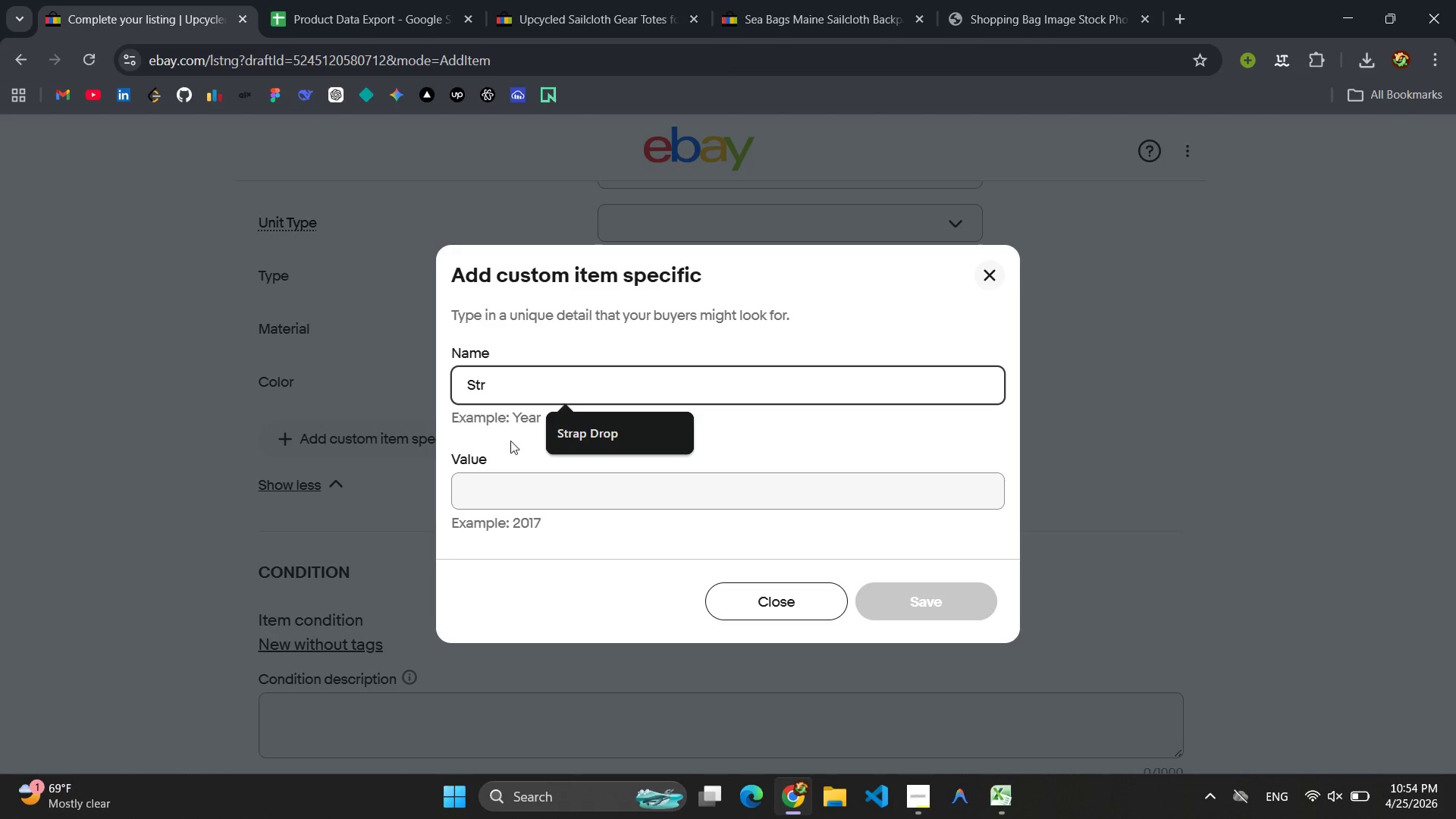 
left_click([629, 435])
 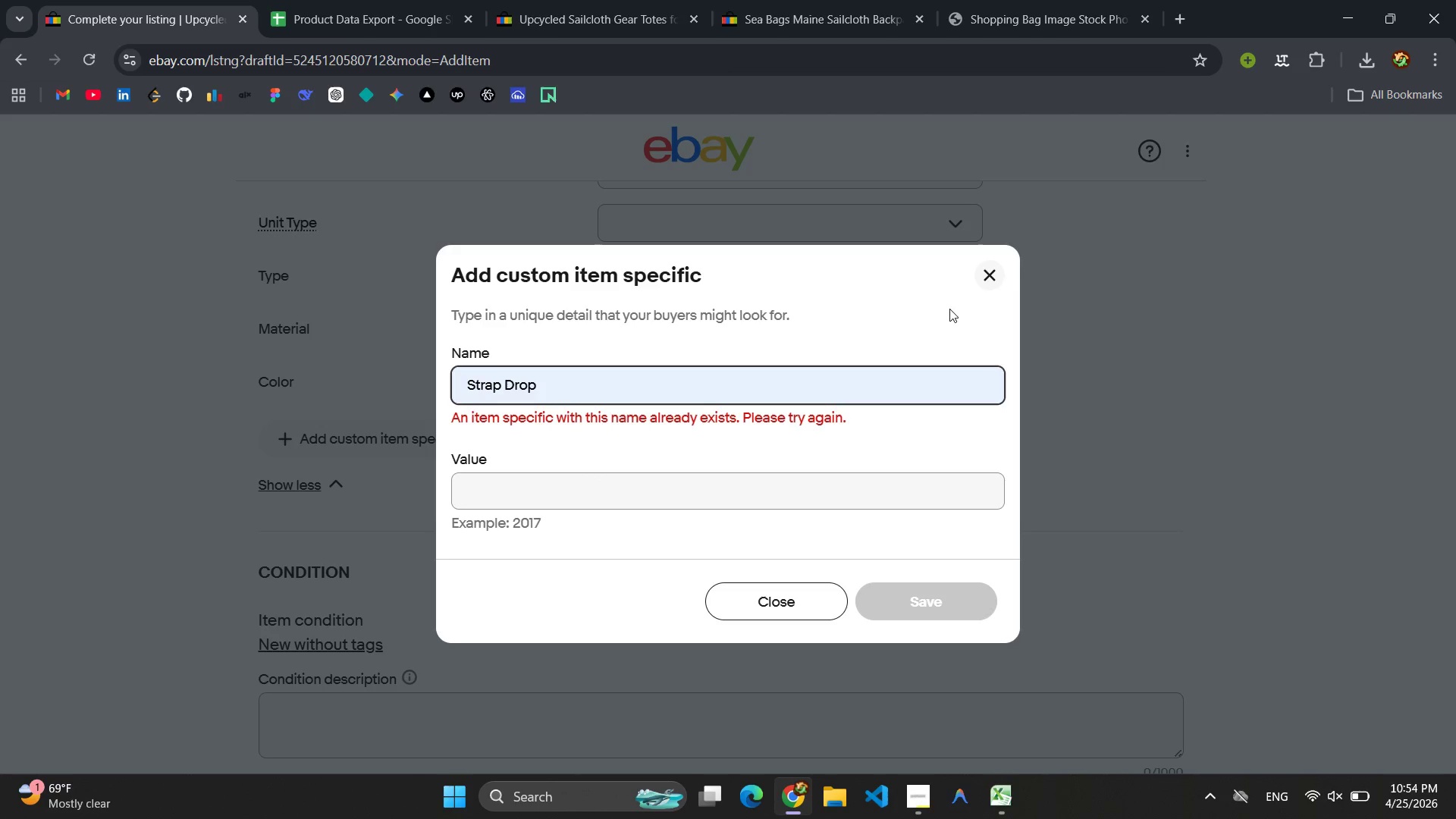 
left_click([988, 269])
 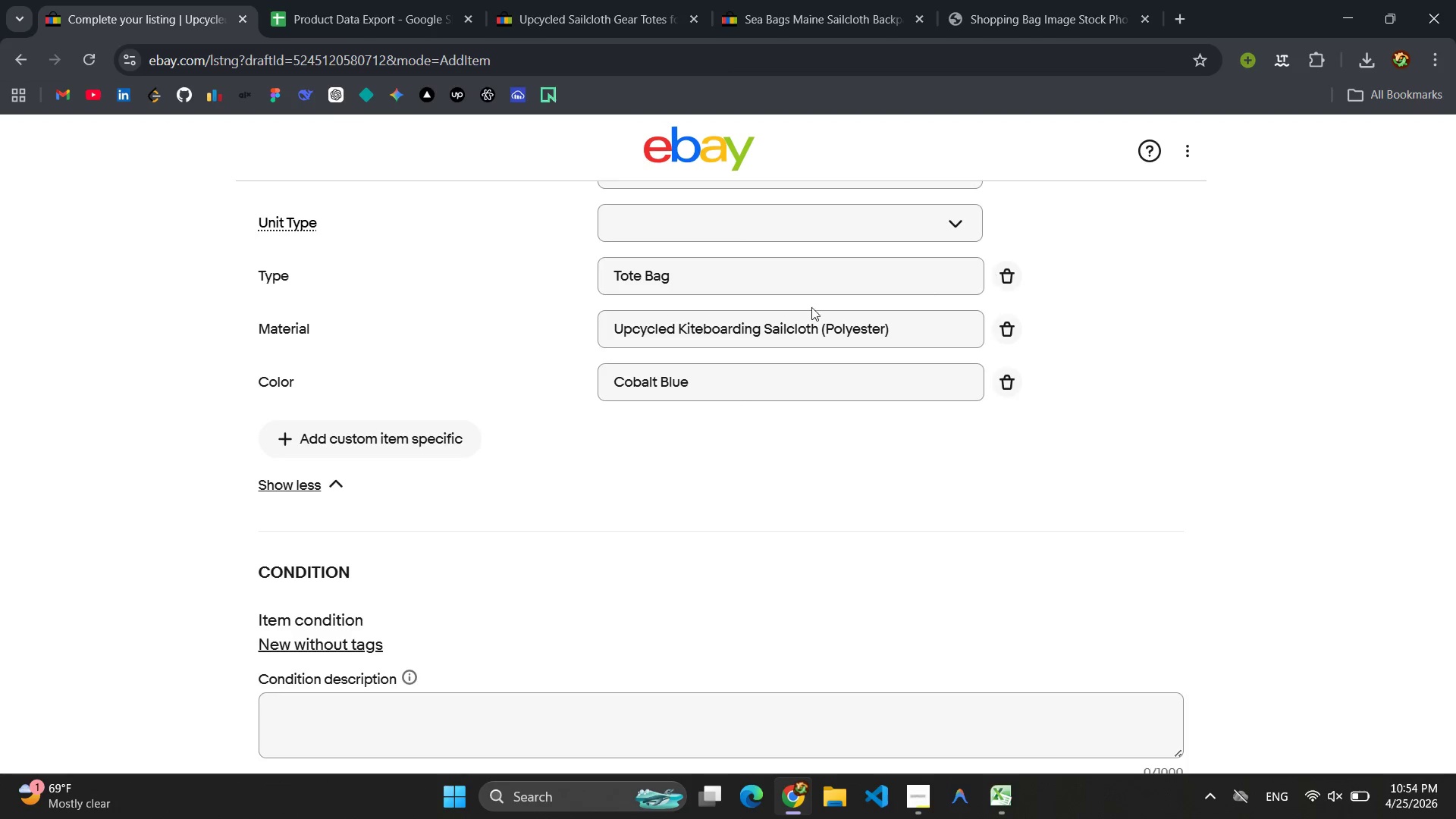 
scroll: coordinate [465, 451], scroll_direction: up, amount: 20.0
 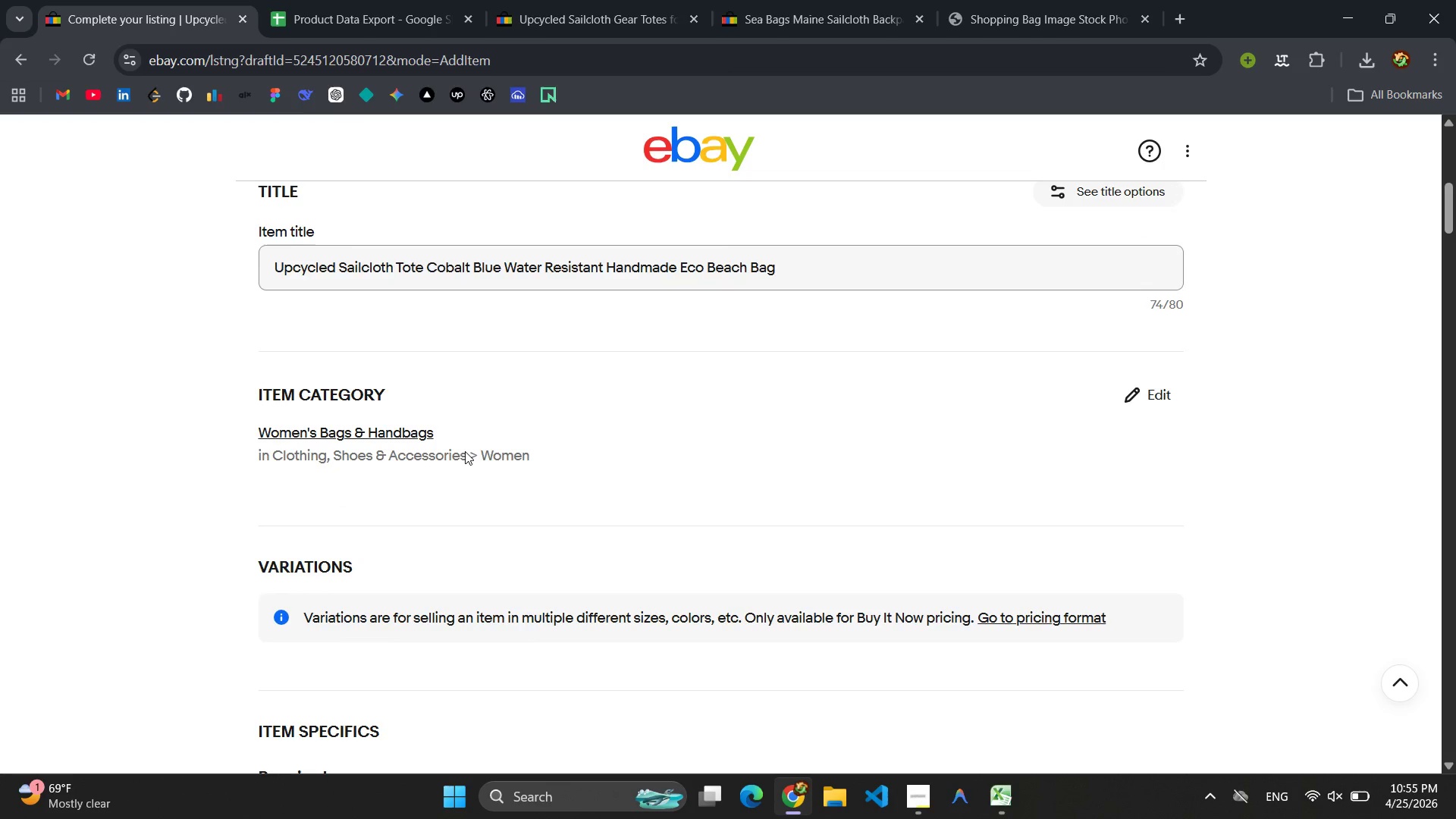 
scroll: coordinate [465, 451], scroll_direction: down, amount: 12.0
 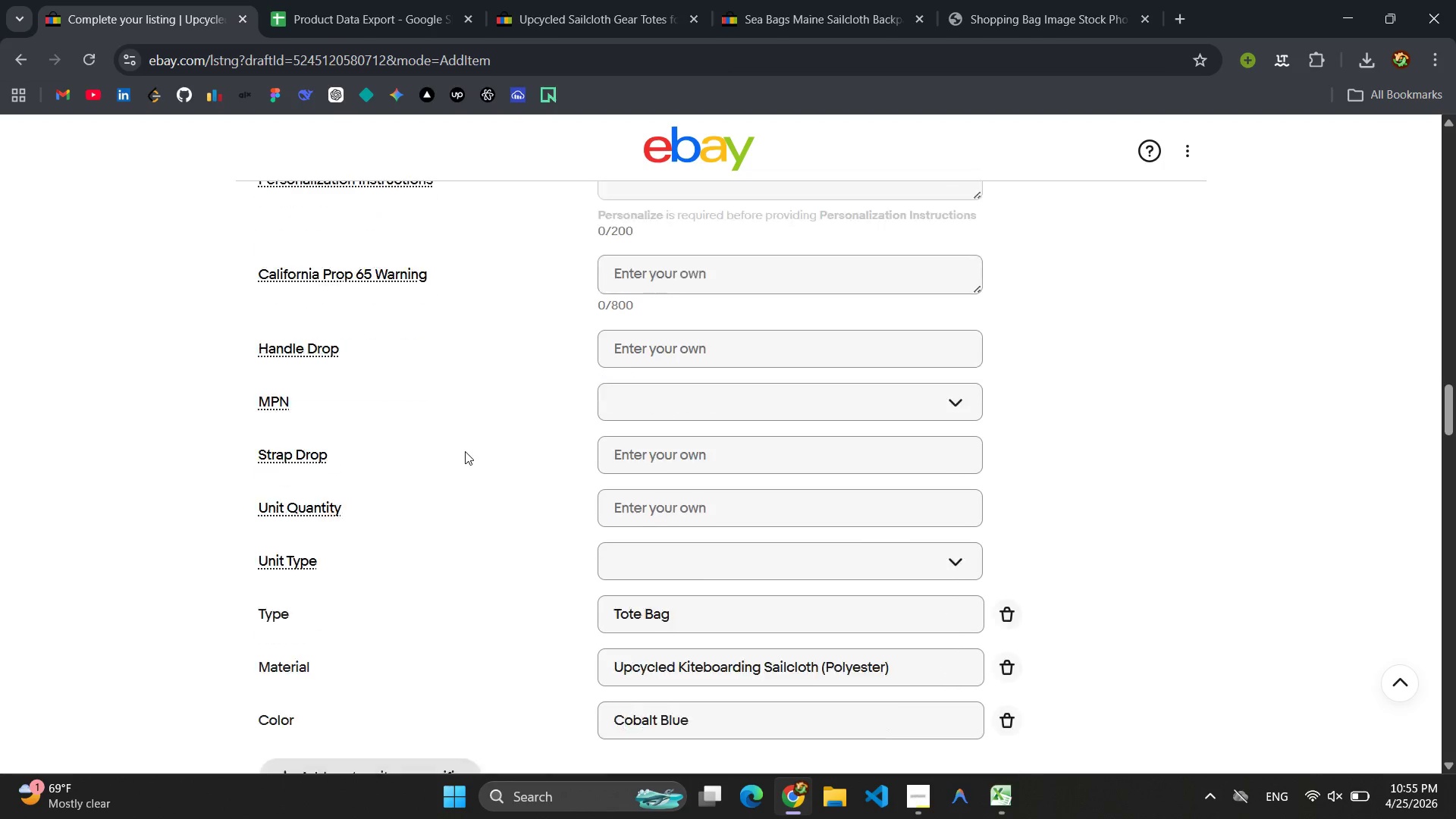 
left_click([723, 411])
 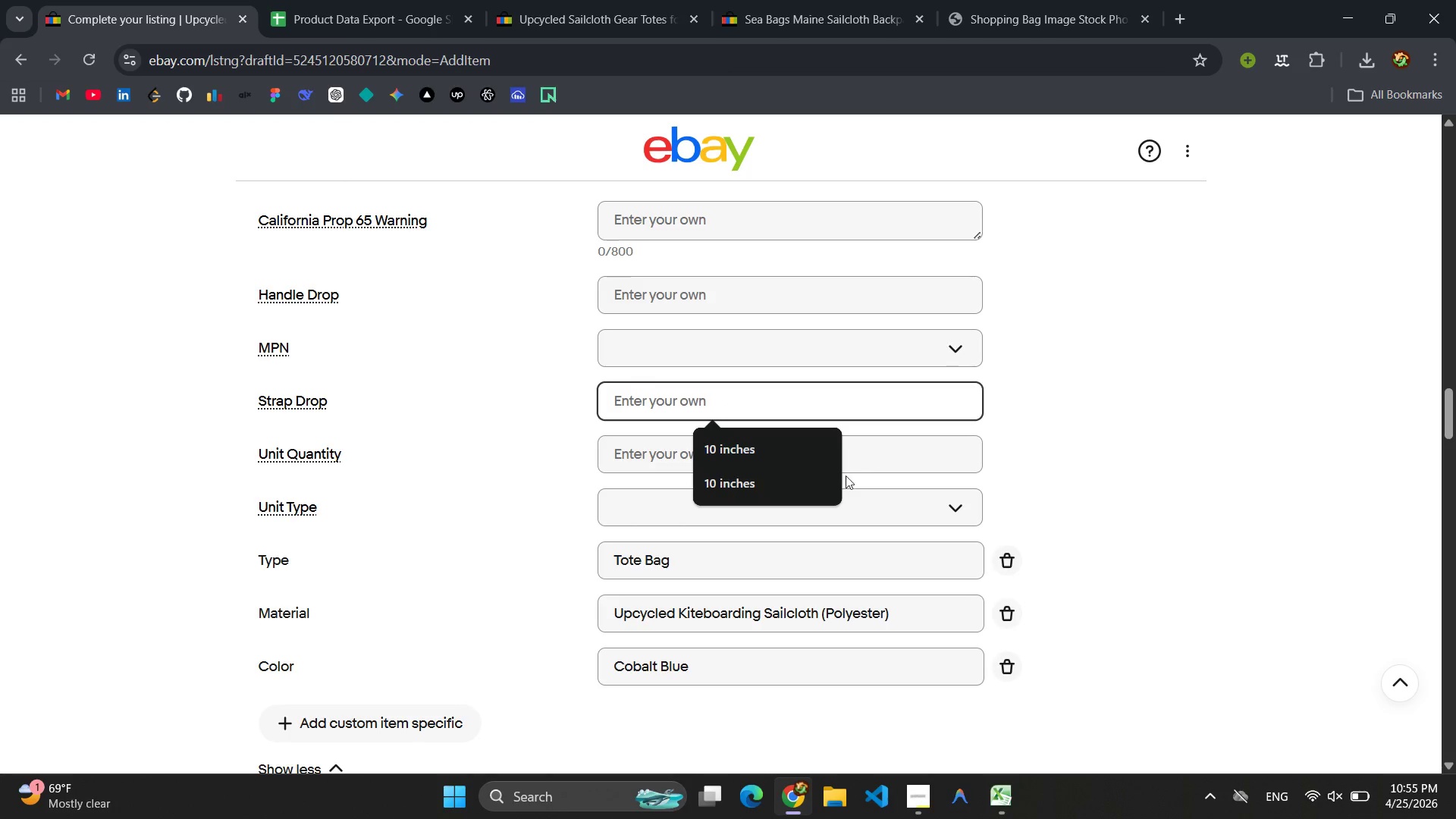 
left_click([735, 448])
 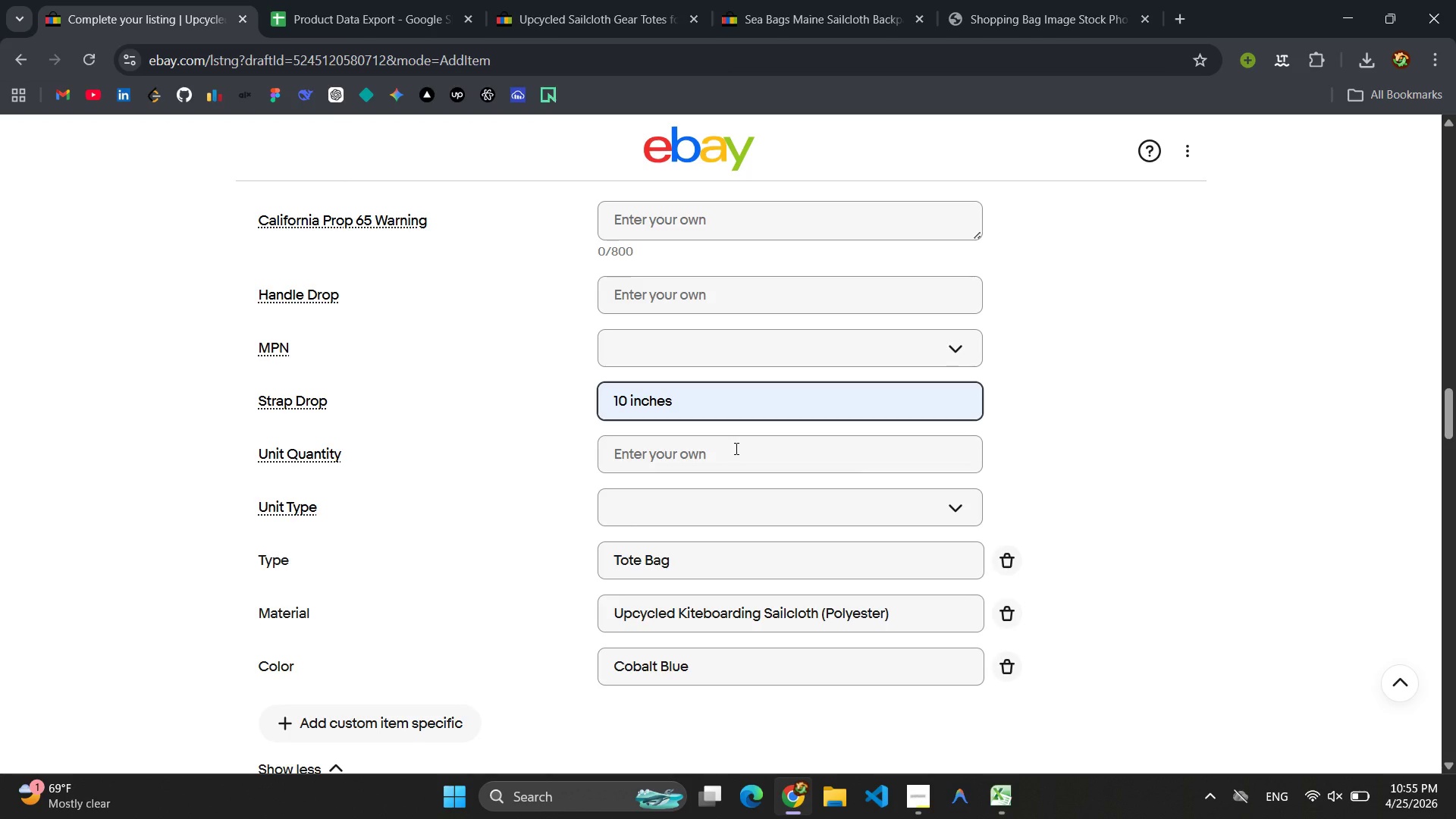 
wait(5.72)
 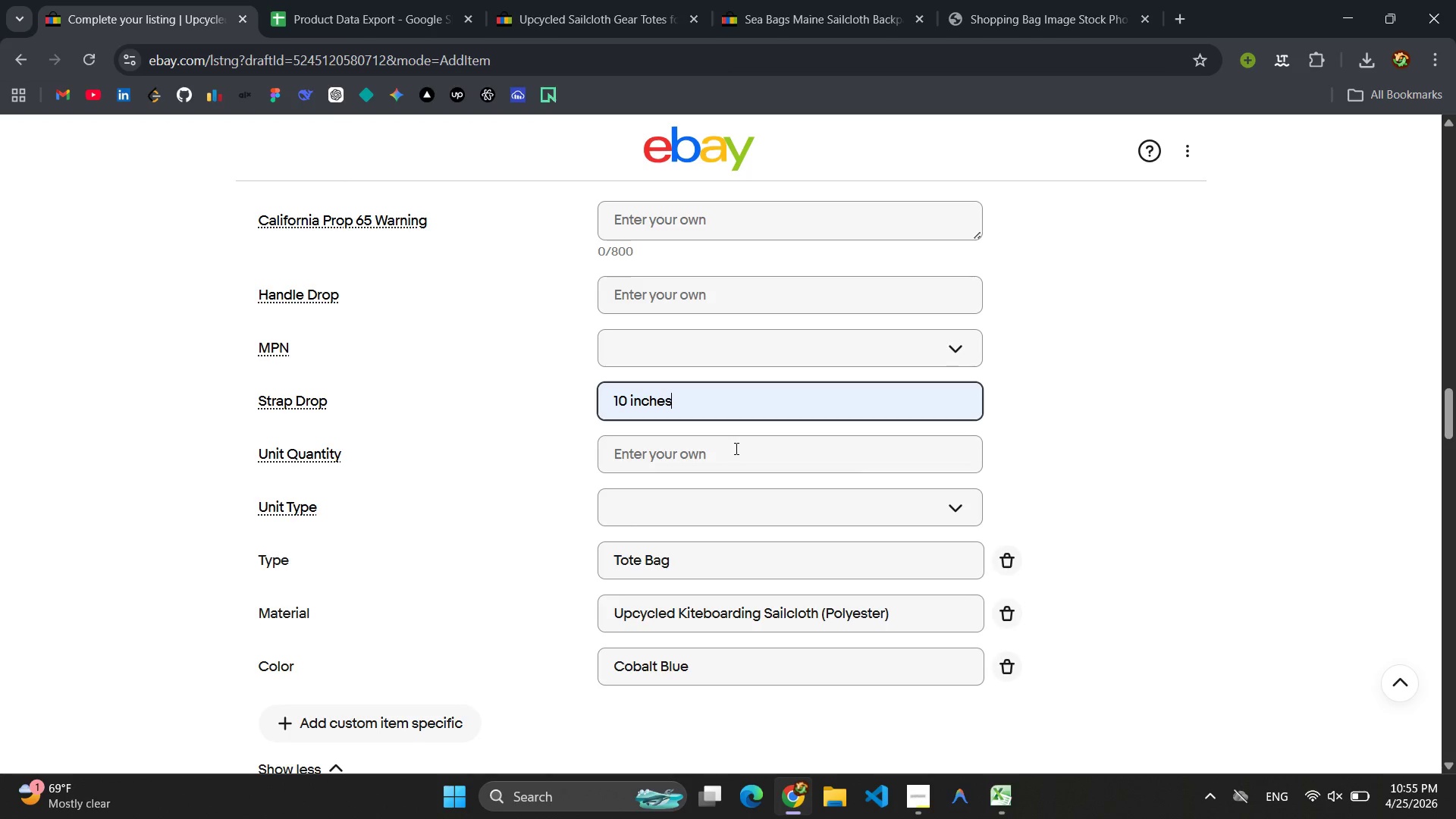 
scroll: coordinate [764, 513], scroll_direction: down, amount: 4.0
 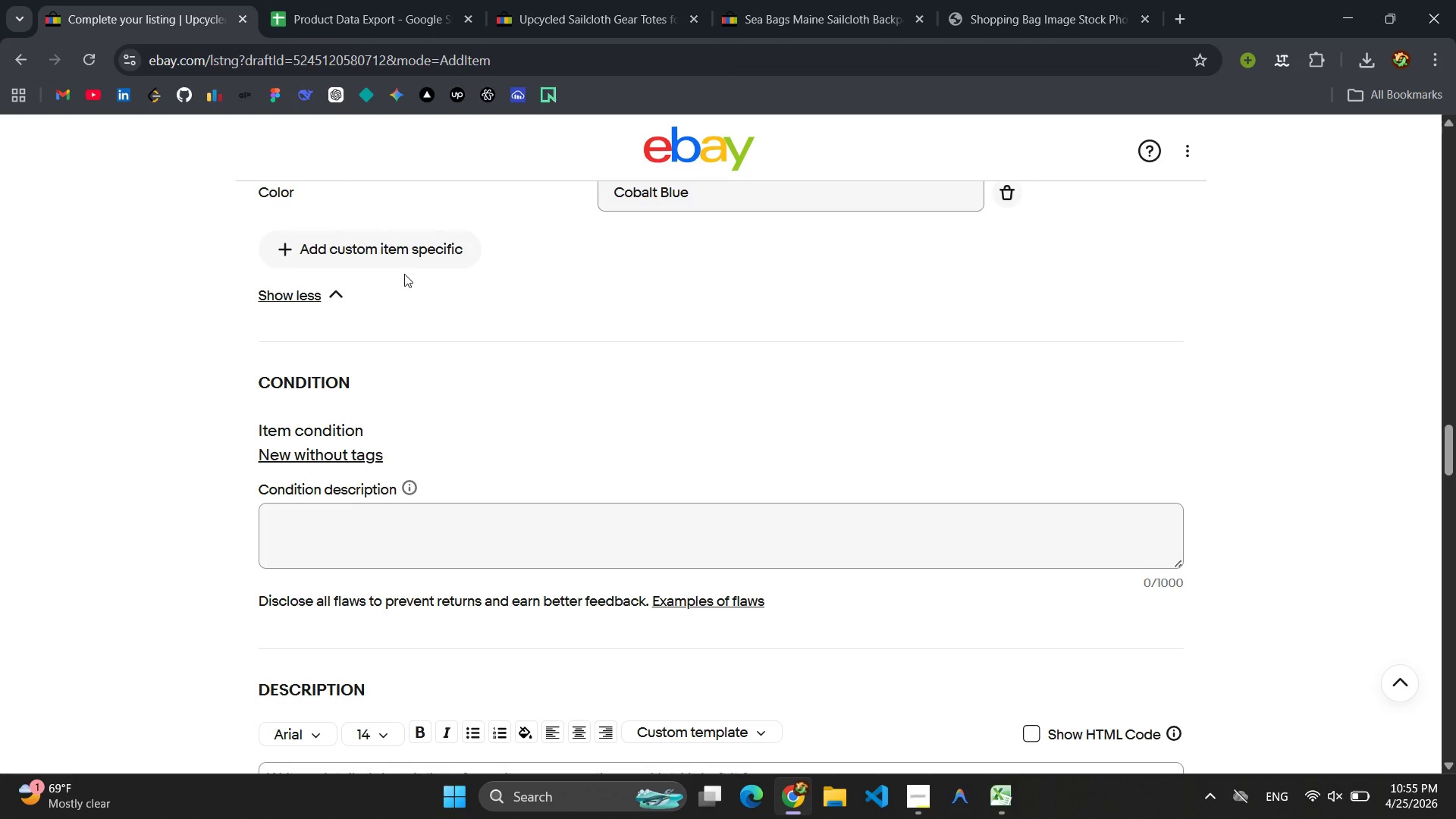 
left_click([395, 253])
 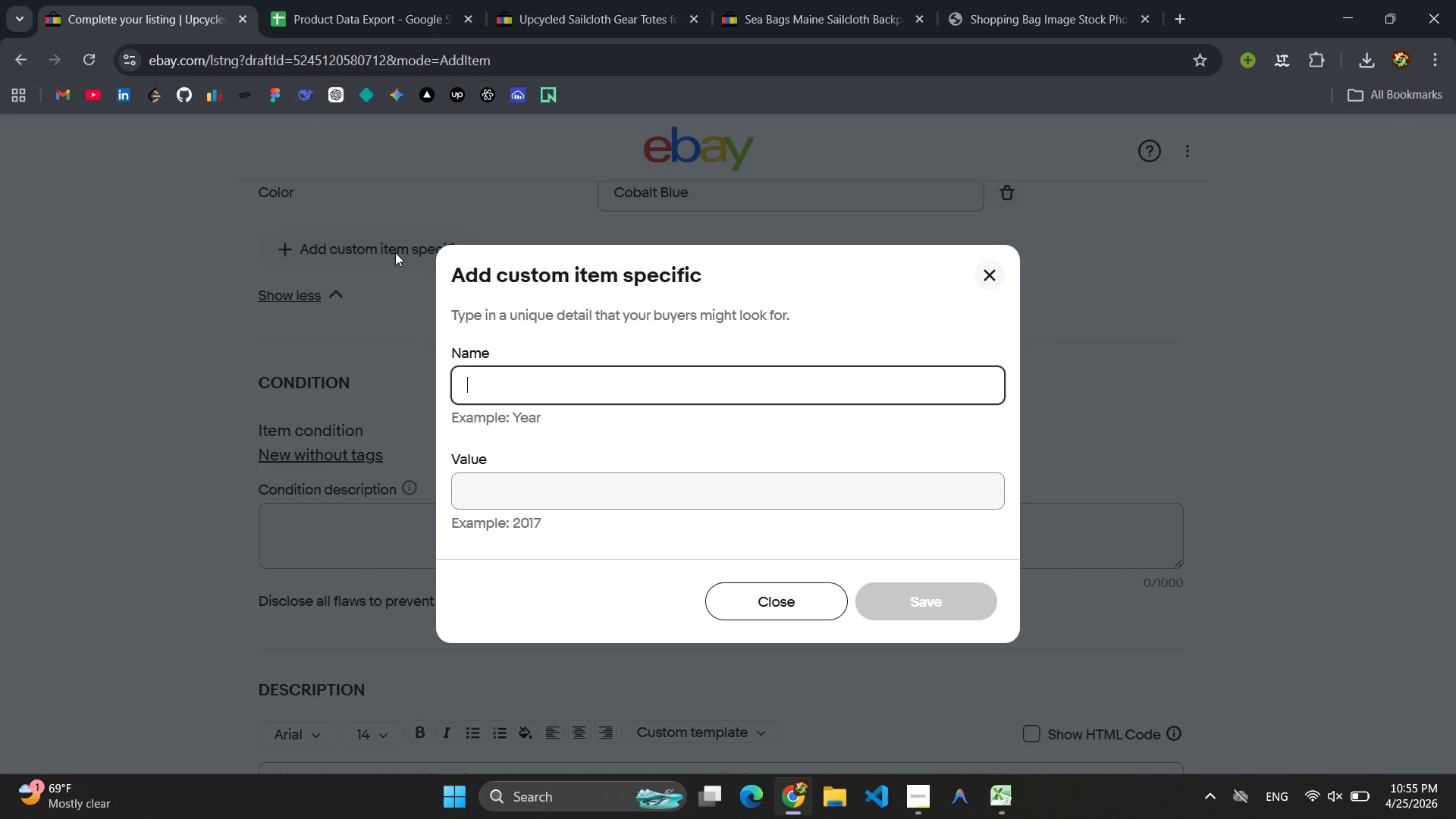 
type(Di)
 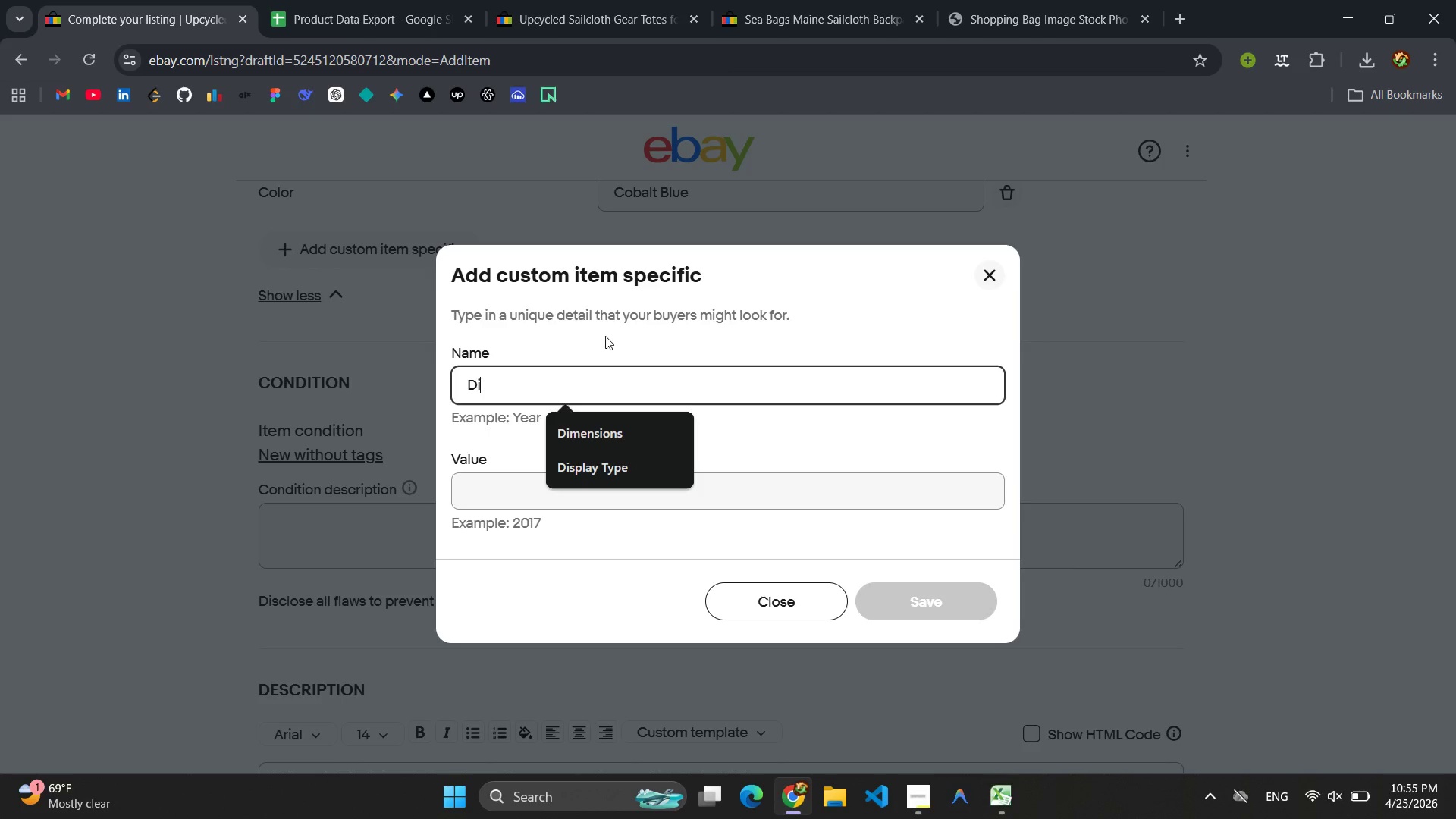 
left_click([595, 431])
 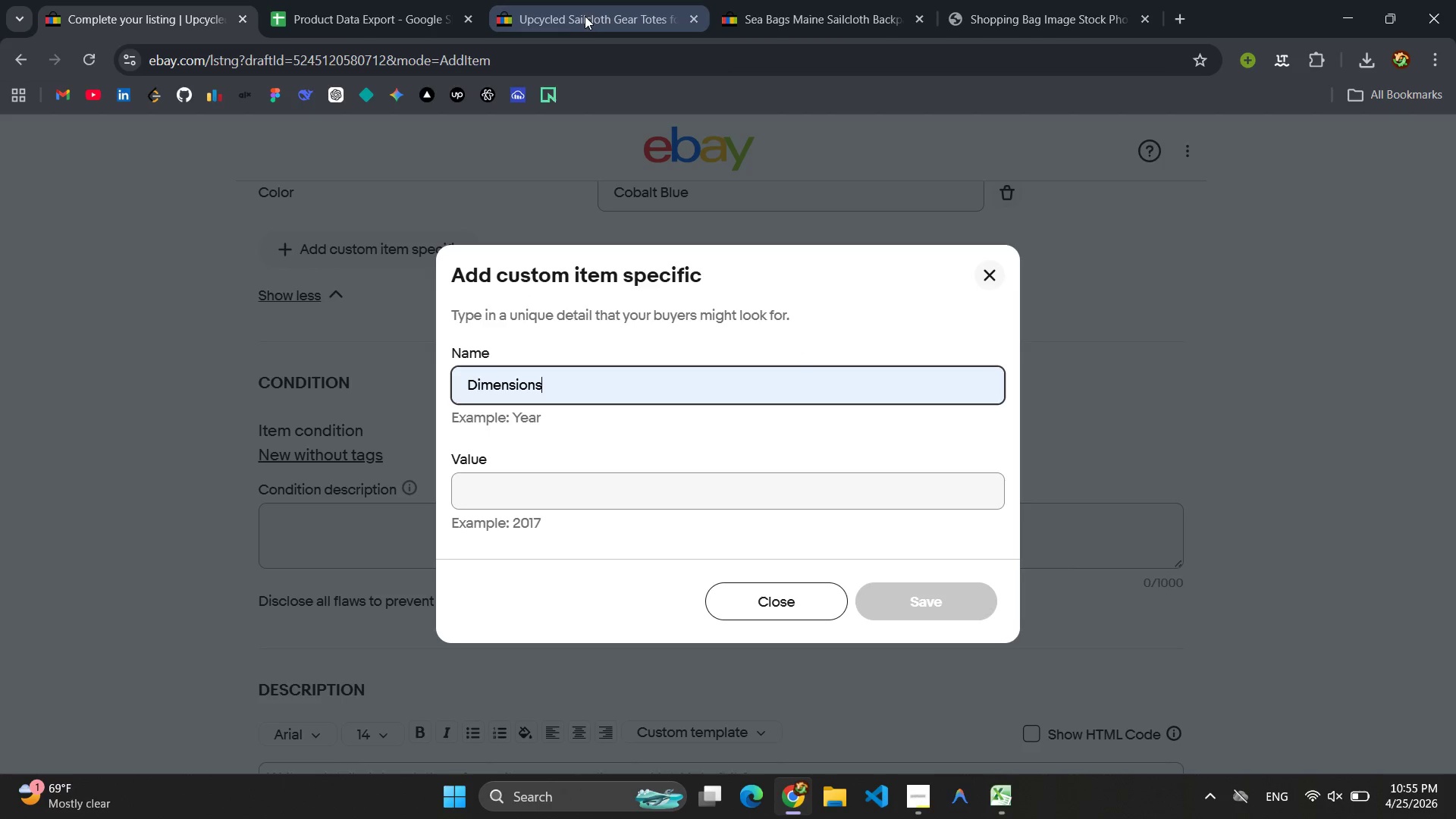 
left_click([410, 15])
 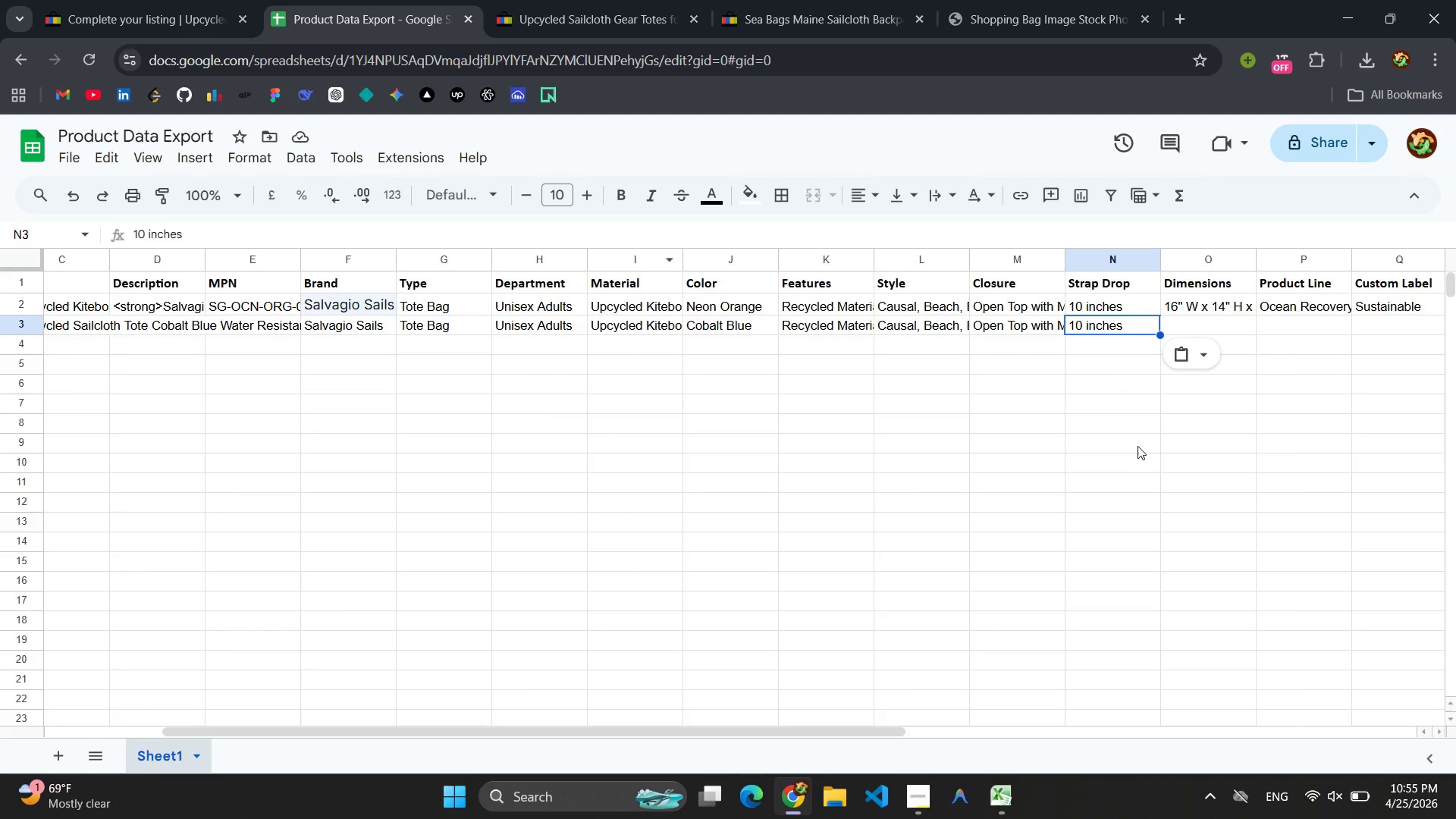 
left_click([1141, 451])
 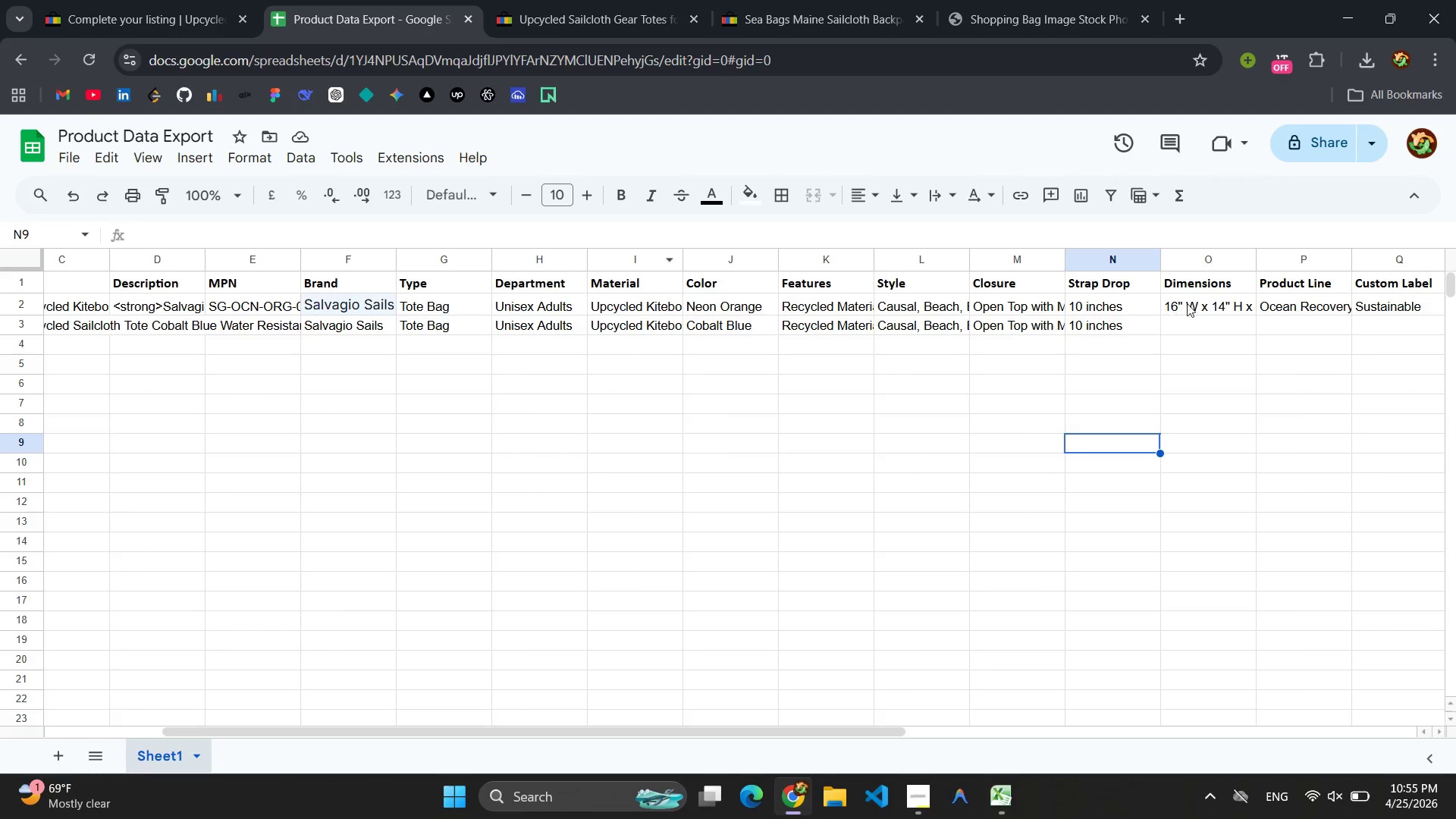 
double_click([1194, 305])
 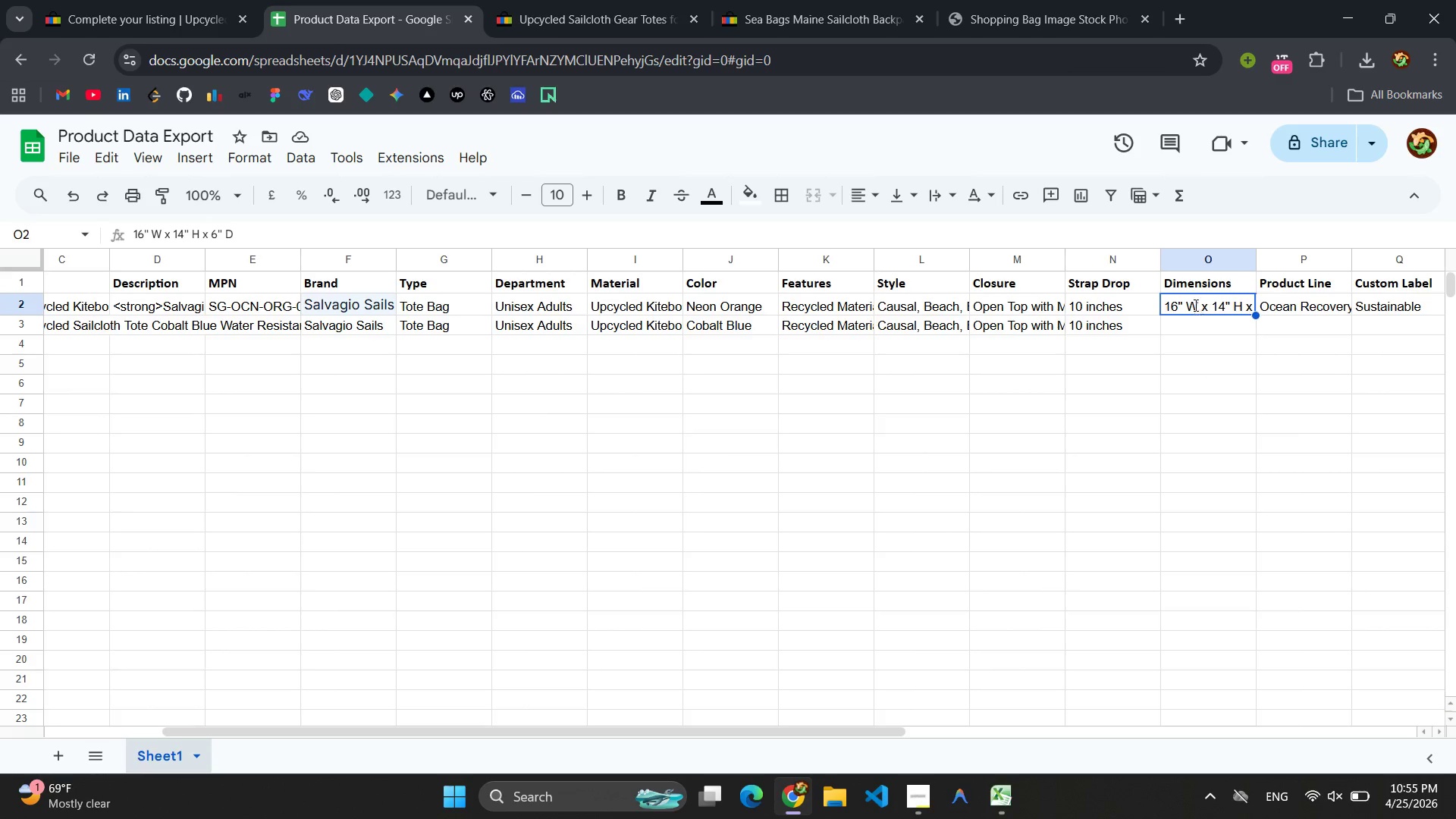 
triple_click([1194, 305])
 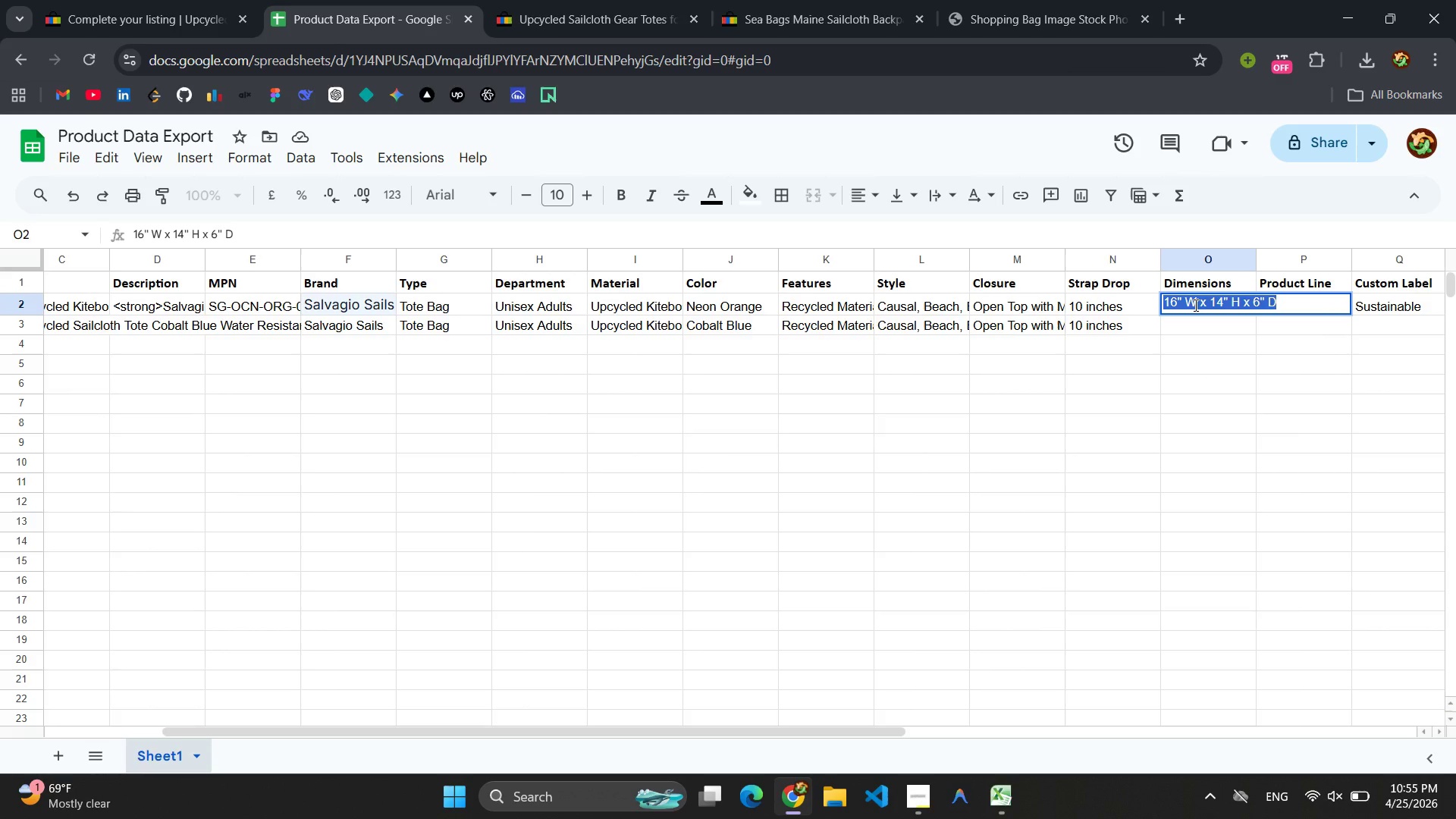 
key(Control+ControlLeft)
 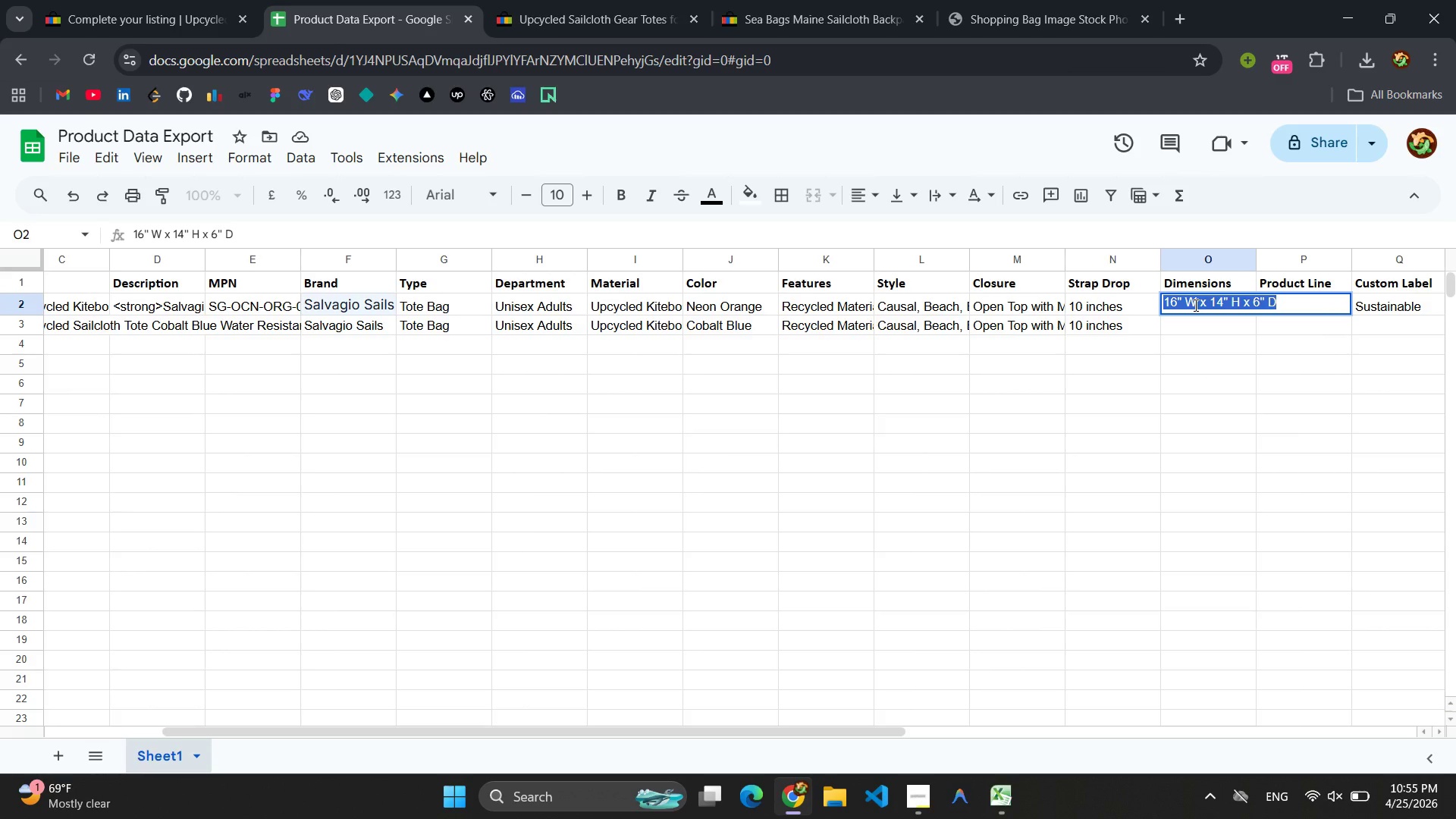 
key(Control+C)
 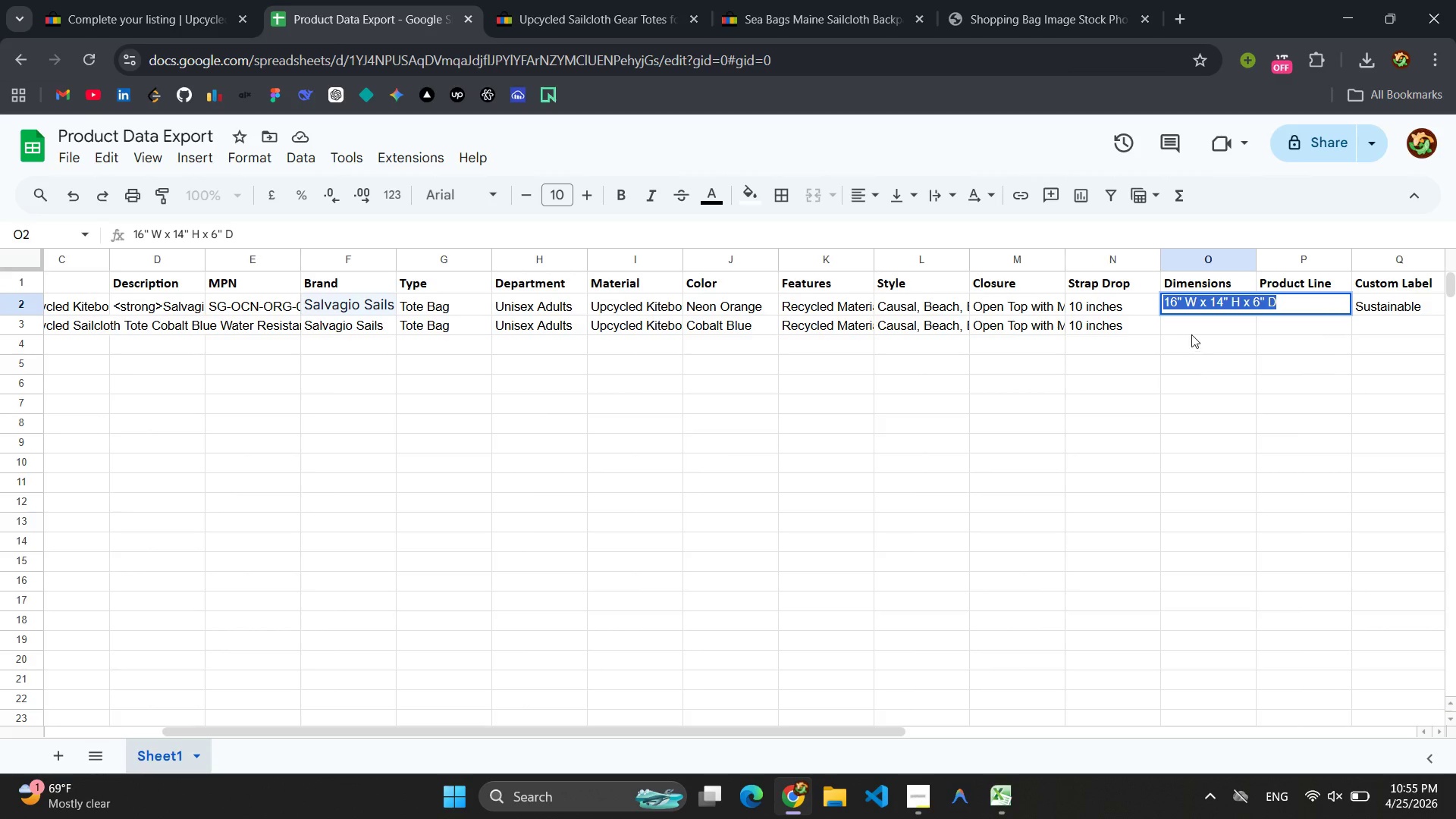 
left_click([1196, 324])
 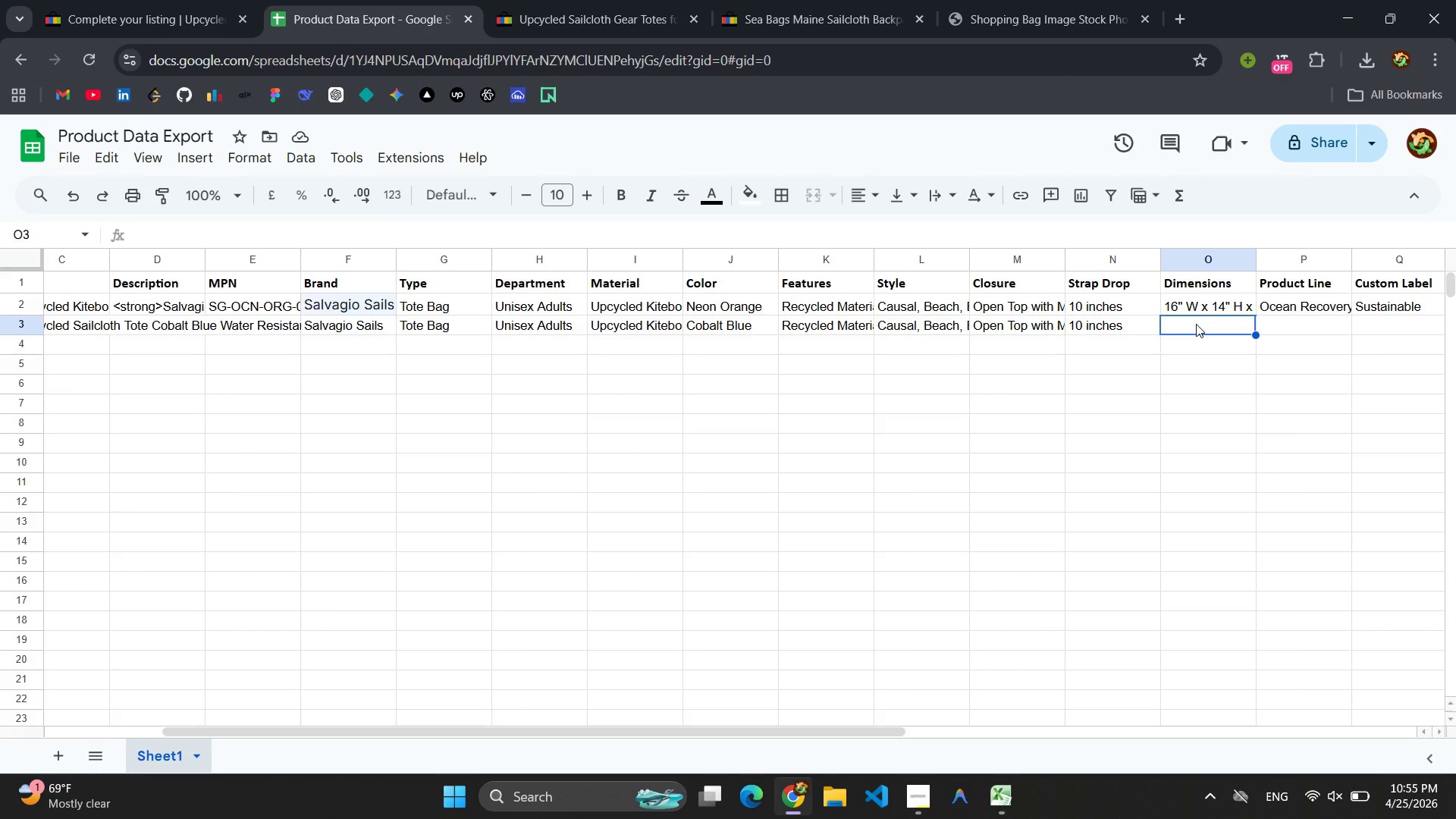 
key(Control+V)
 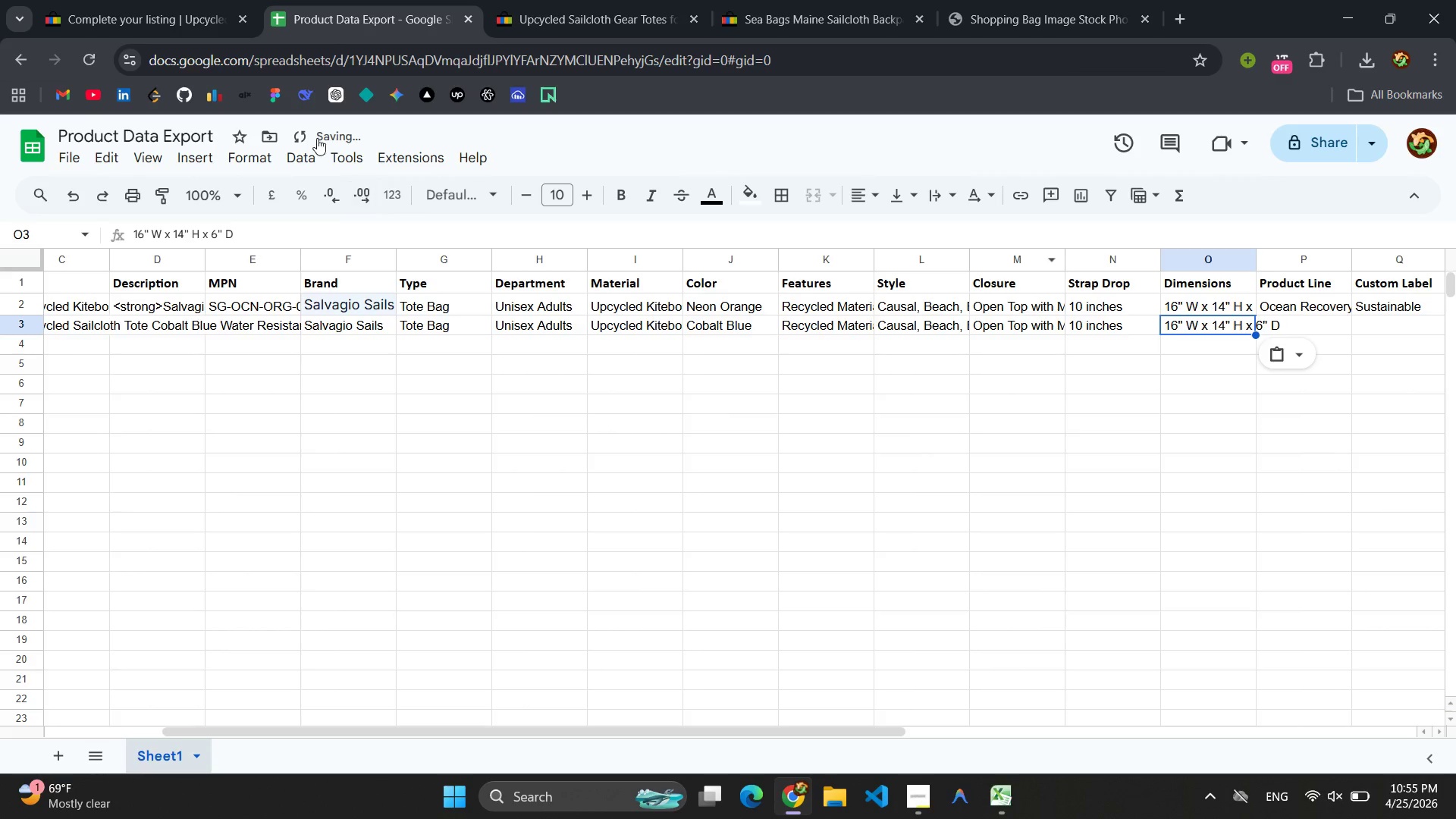 
left_click([156, 20])
 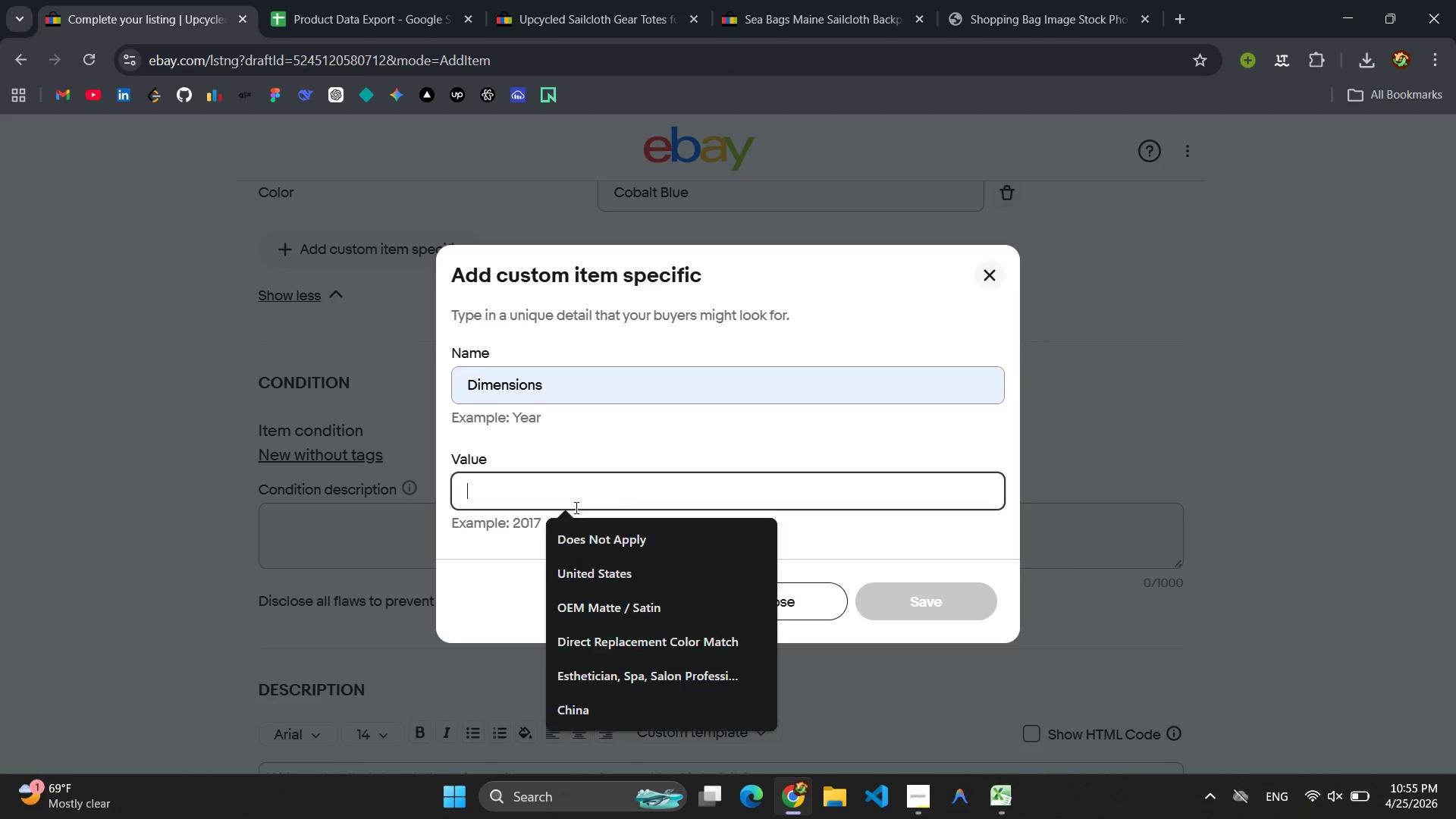 
key(Control+V)
 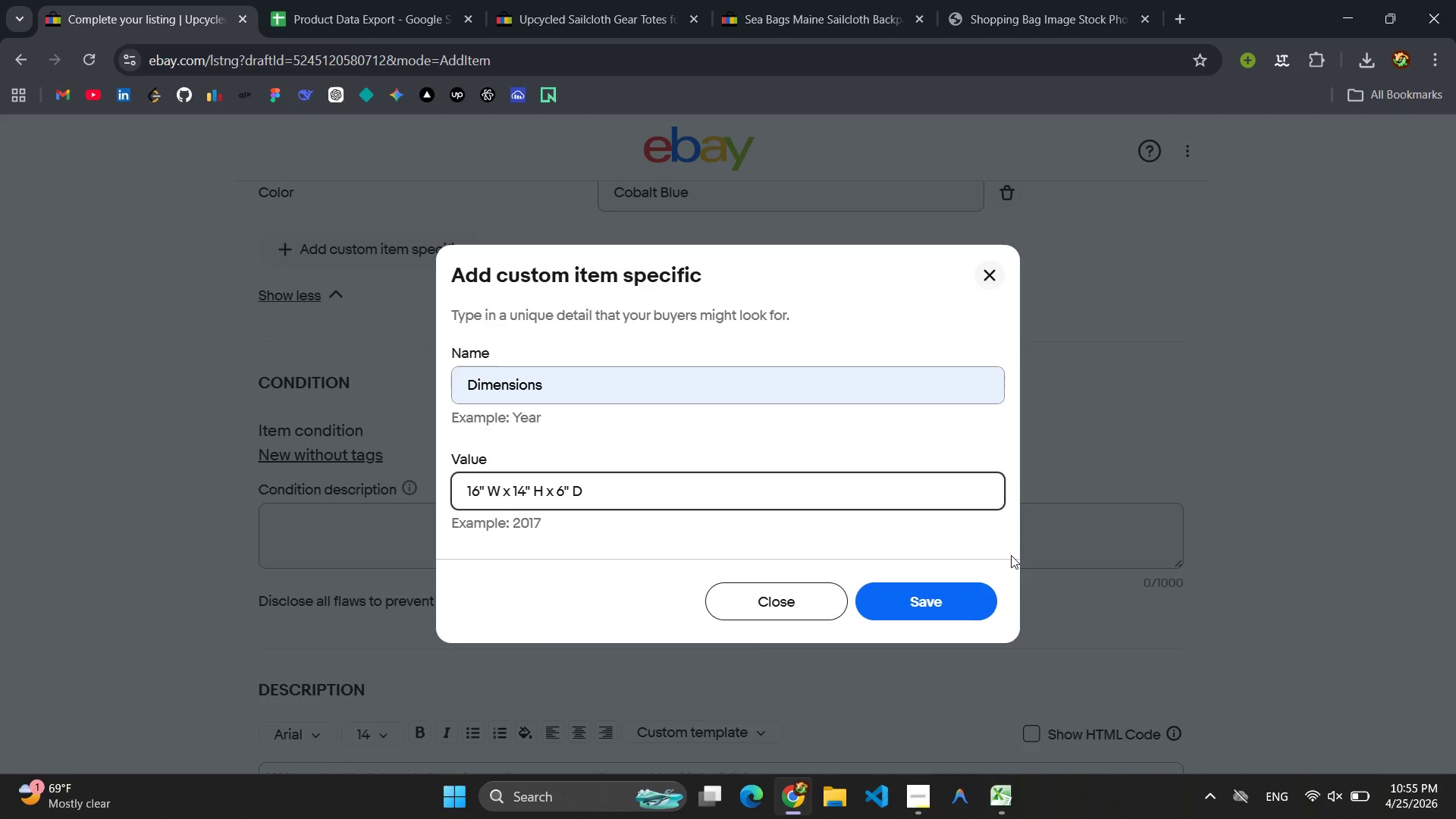 
left_click([958, 593])
 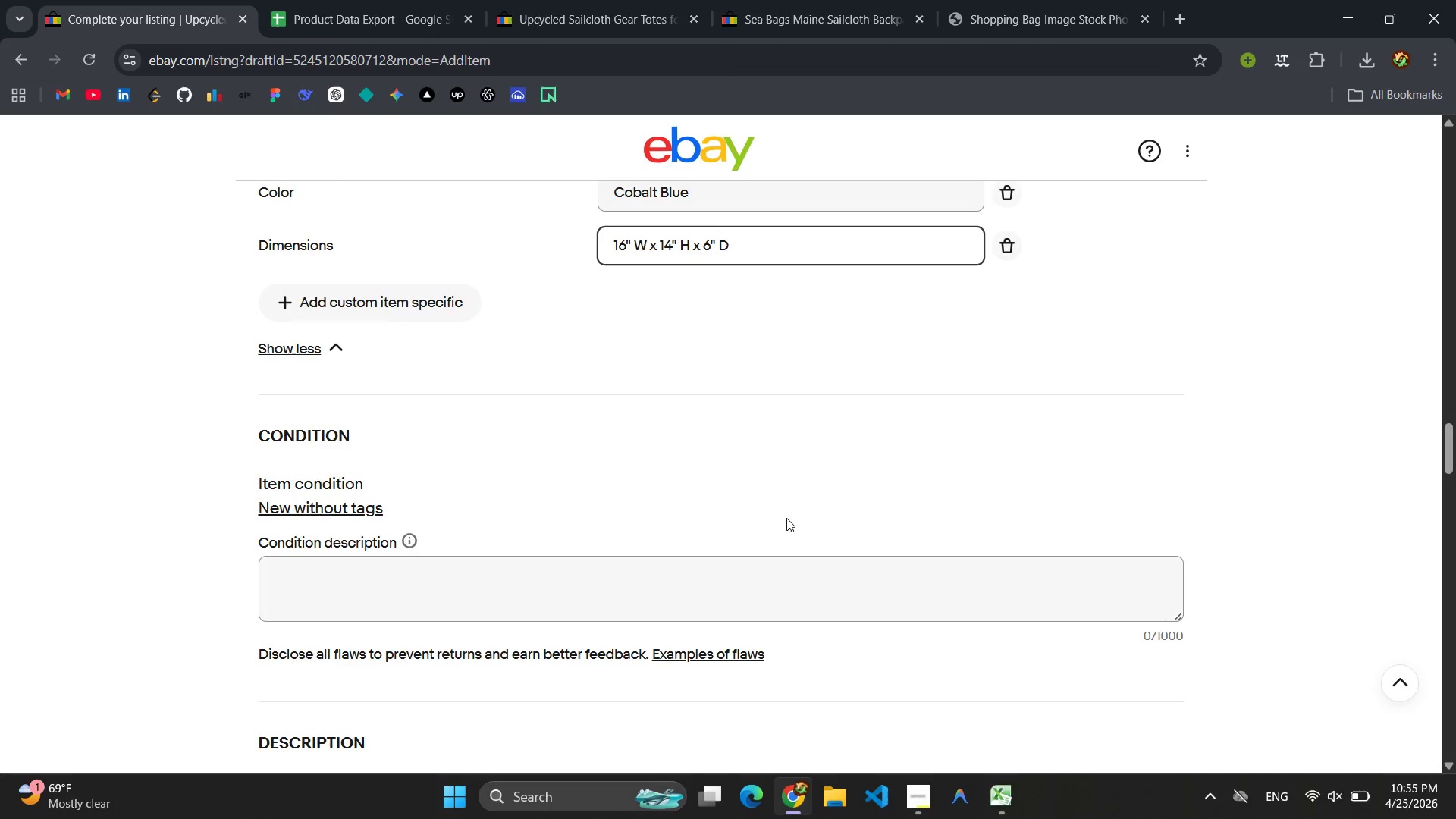 
wait(7.41)
 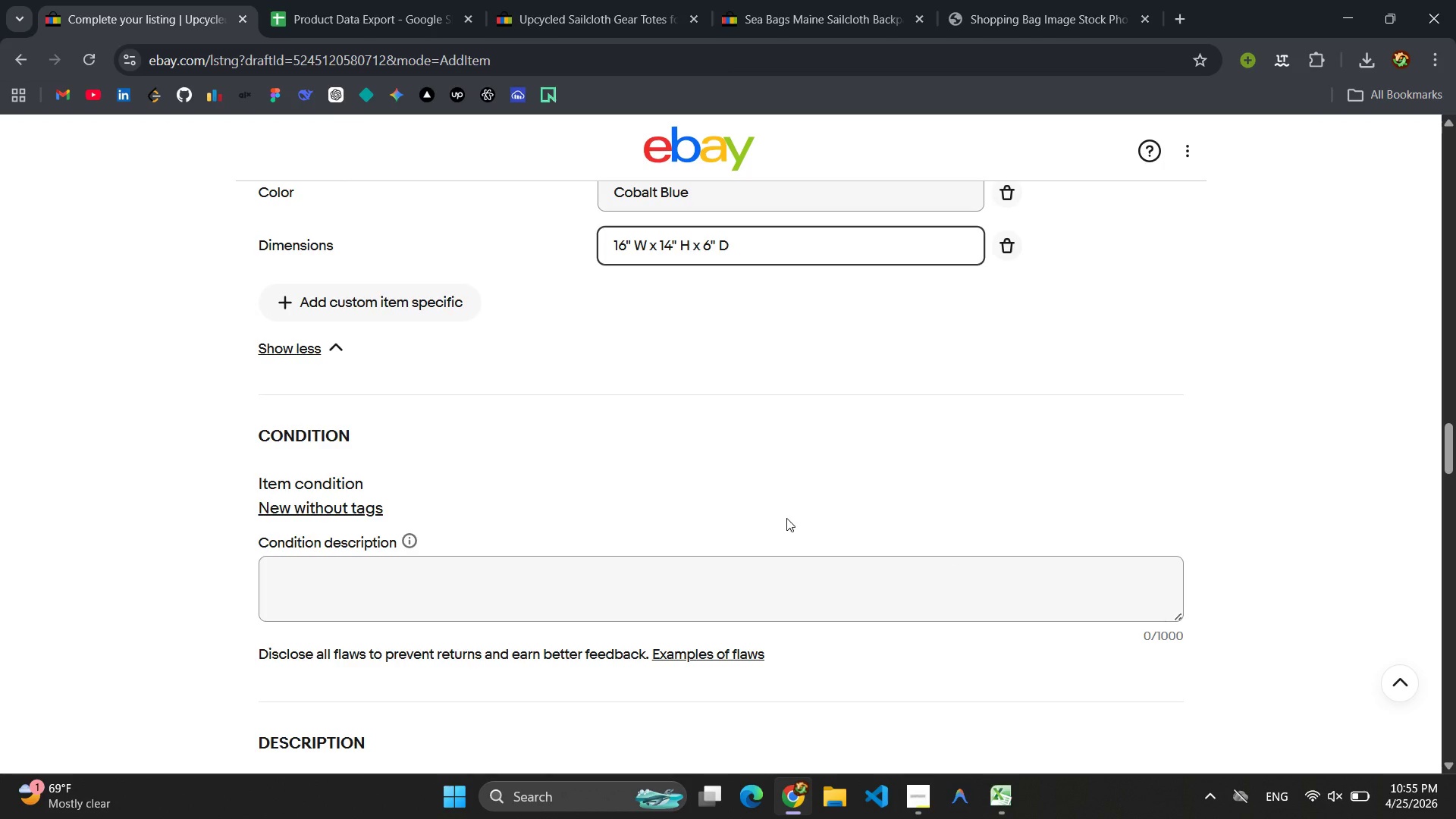 
left_click([358, 309])
 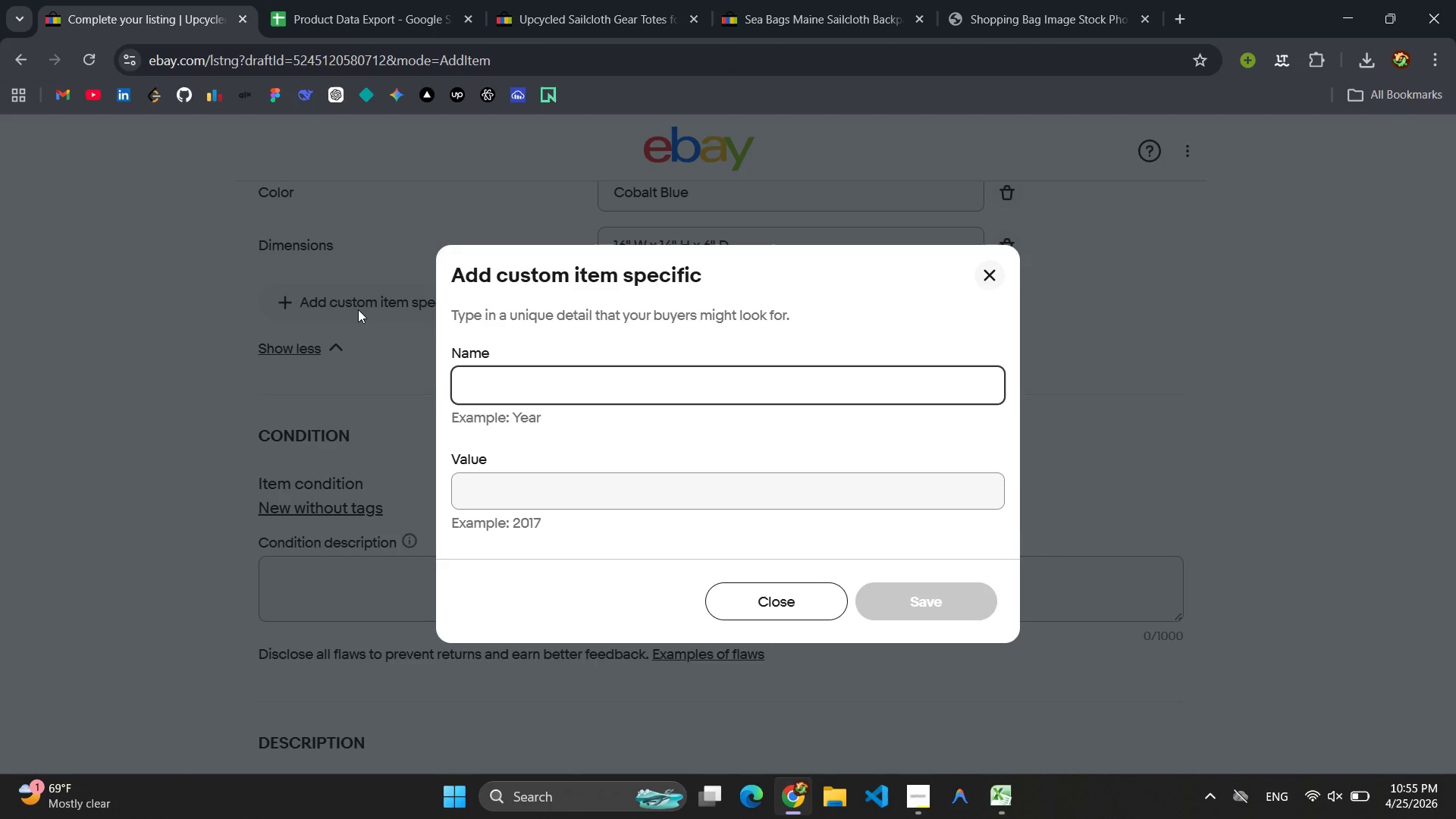 
type(Pro)
 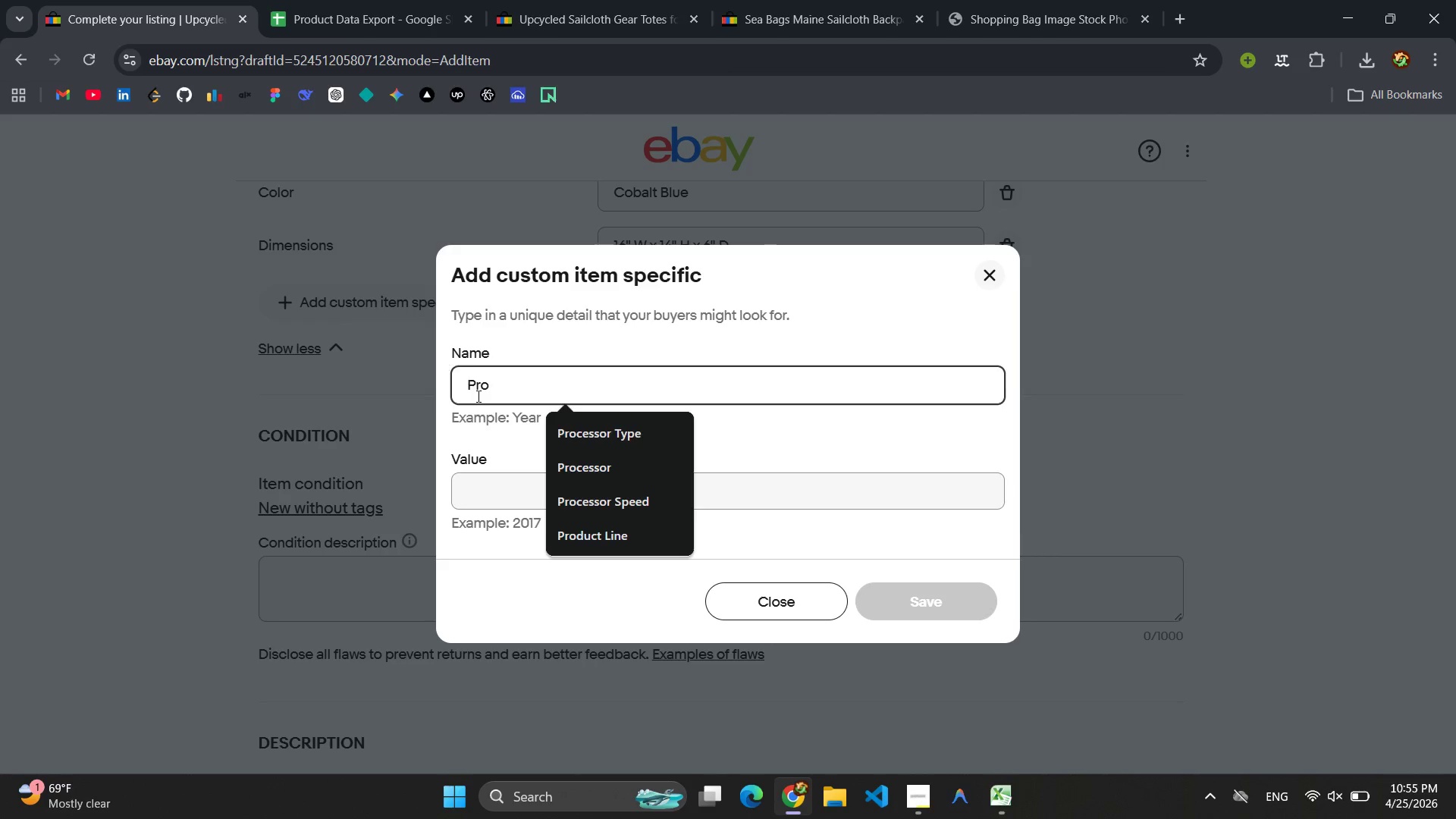 
left_click([578, 533])
 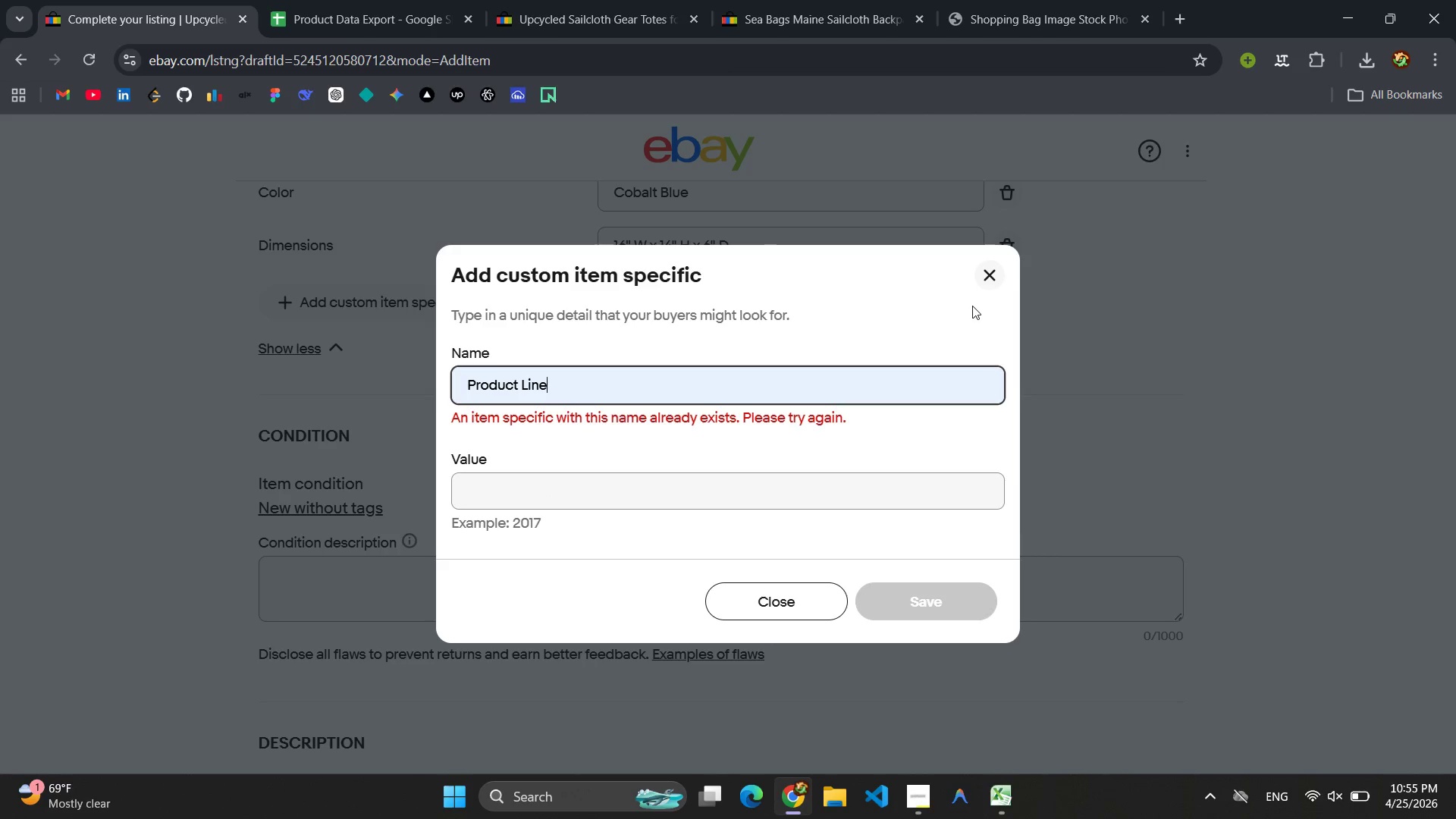 
left_click([985, 279])
 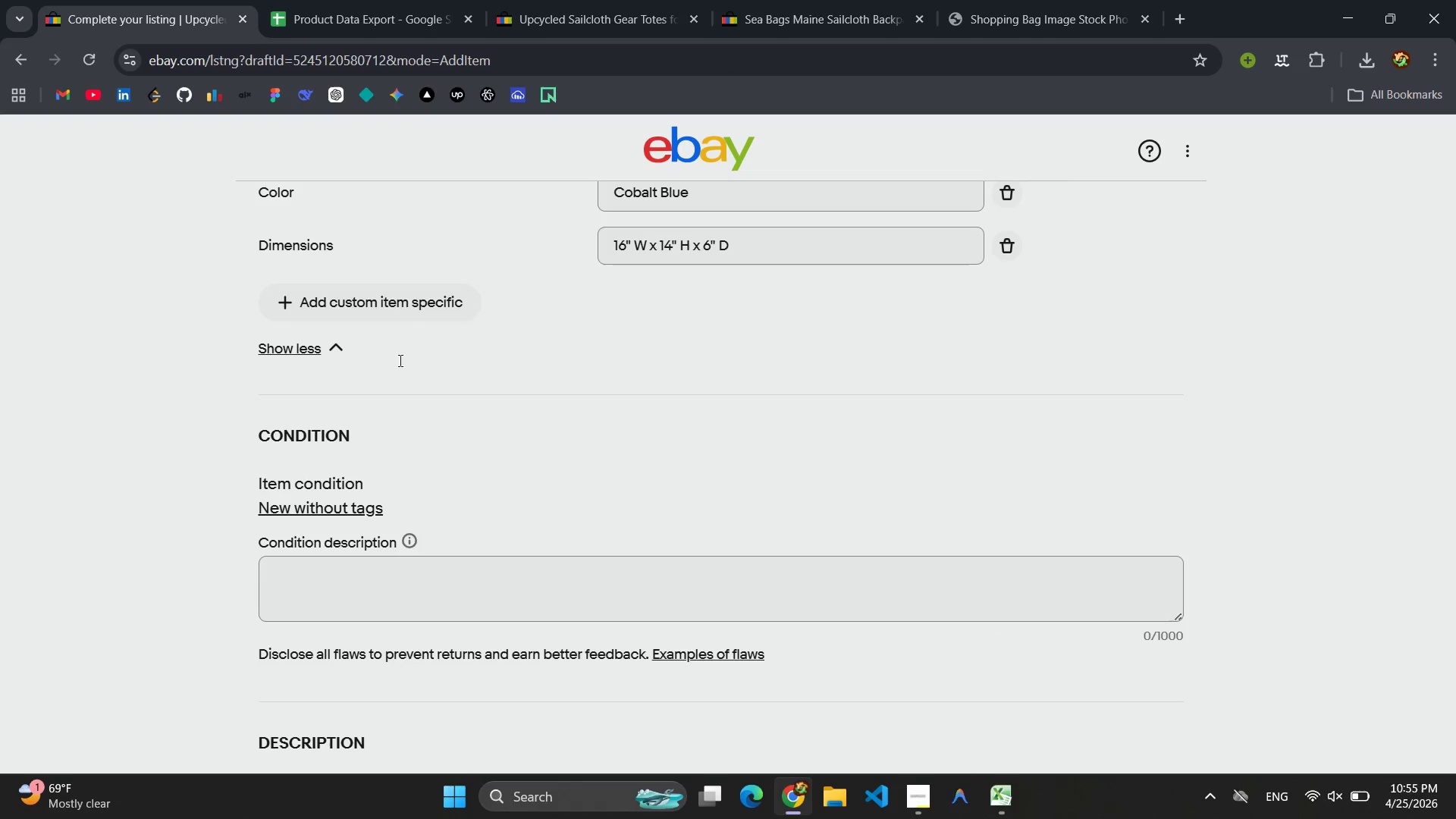 
scroll: coordinate [514, 359], scroll_direction: up, amount: 17.0
 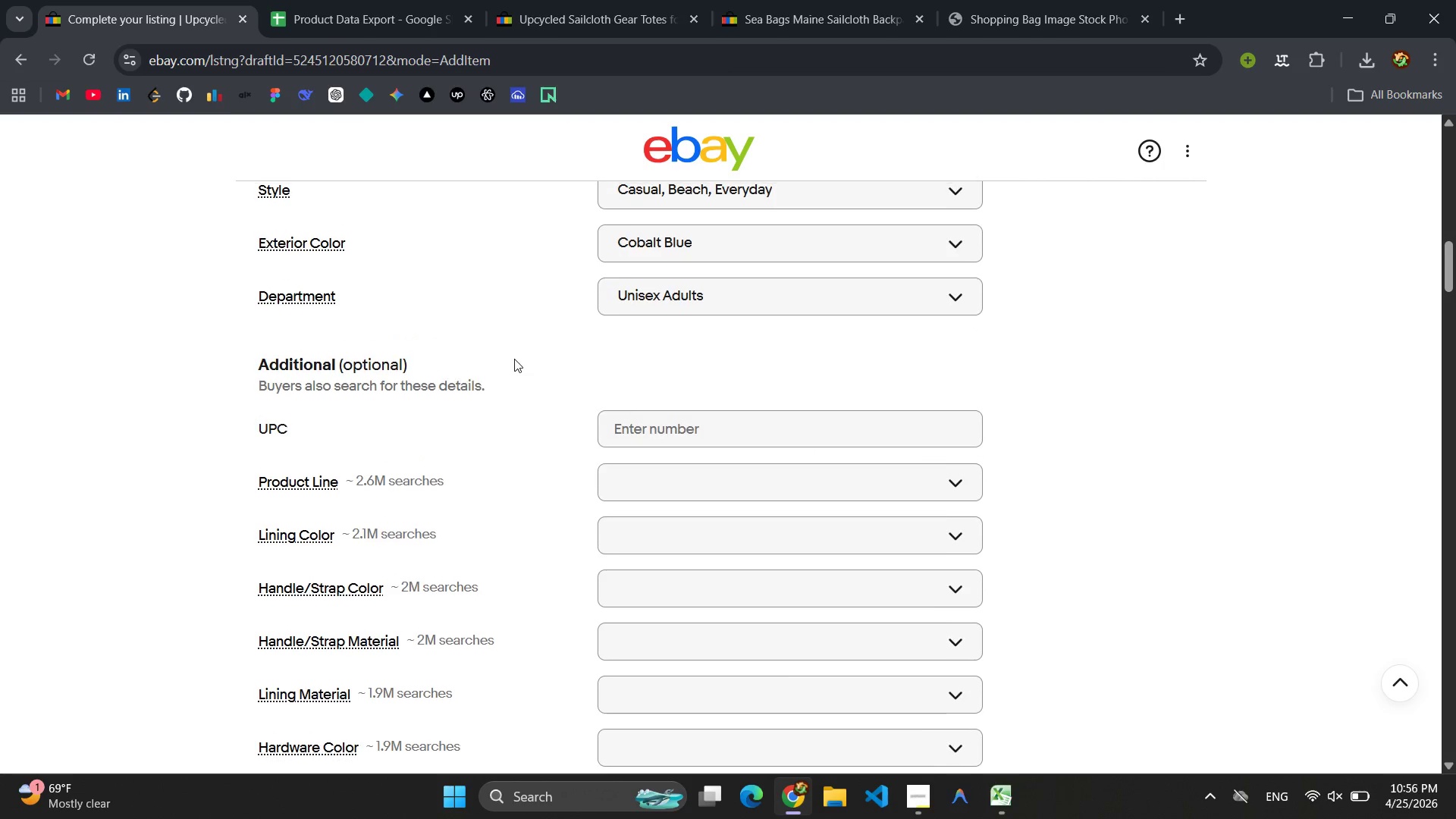 
scroll: coordinate [514, 359], scroll_direction: down, amount: 3.0
 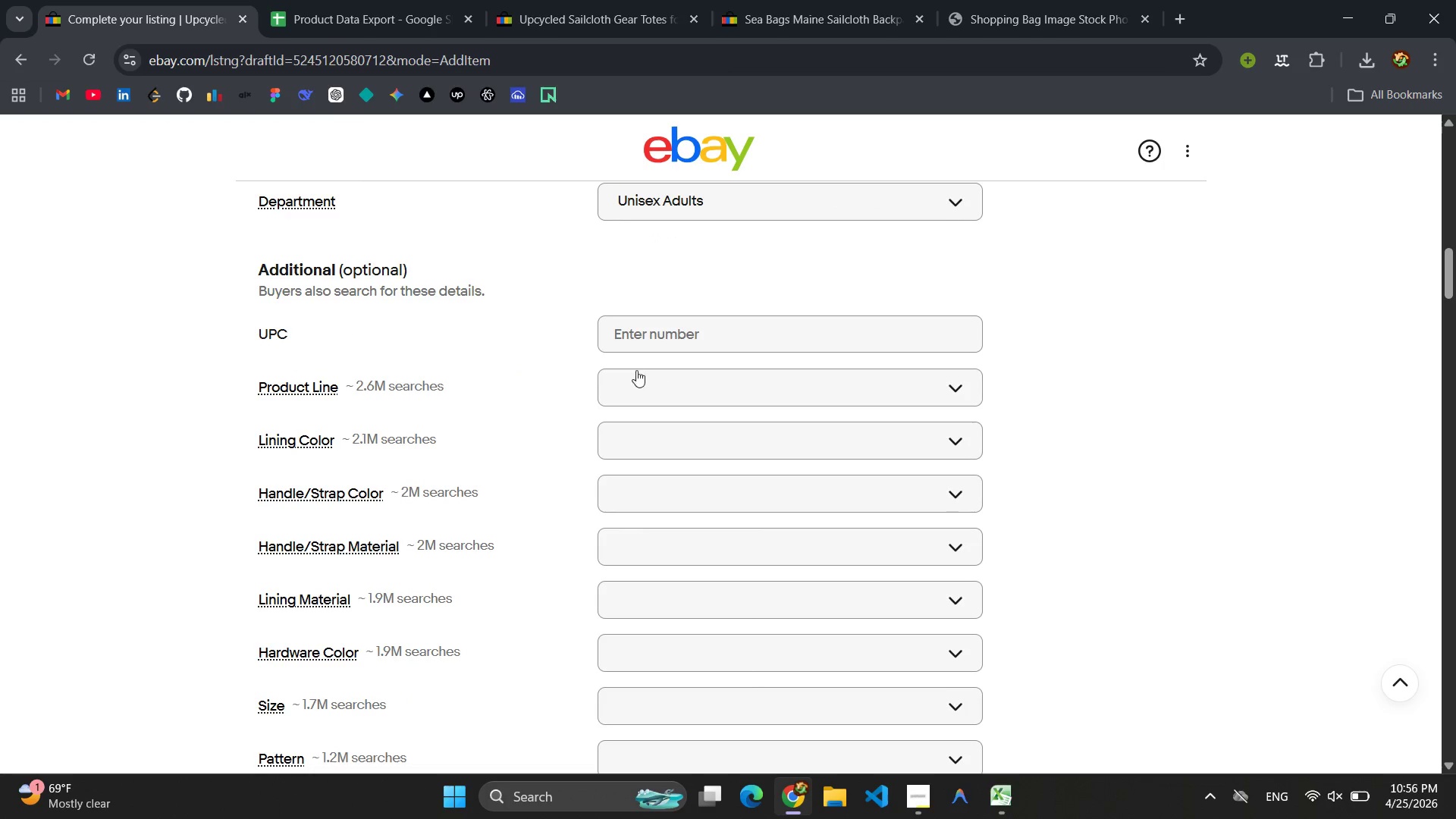 
left_click([650, 371])
 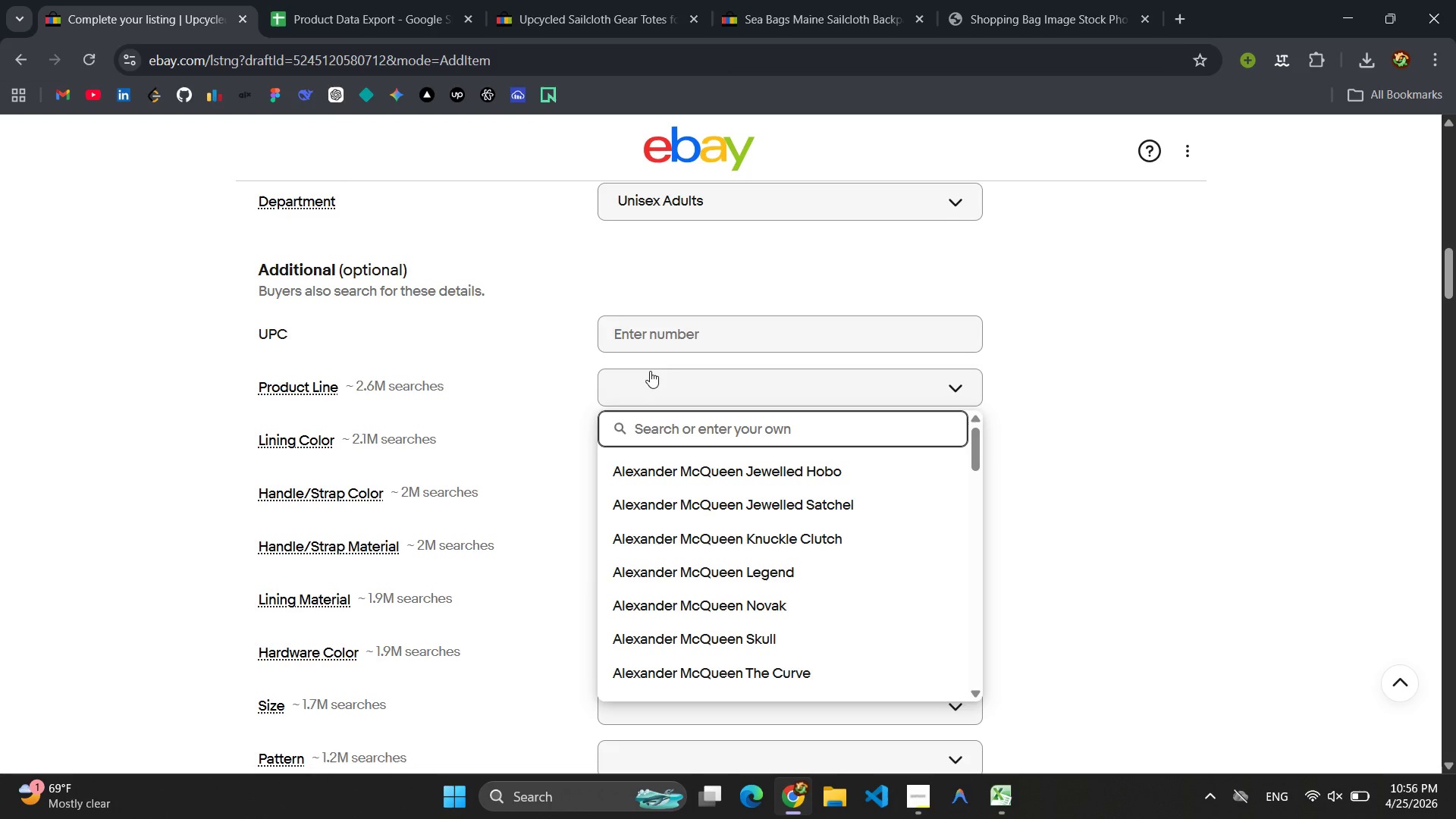 
type(Ocean Recovery)
 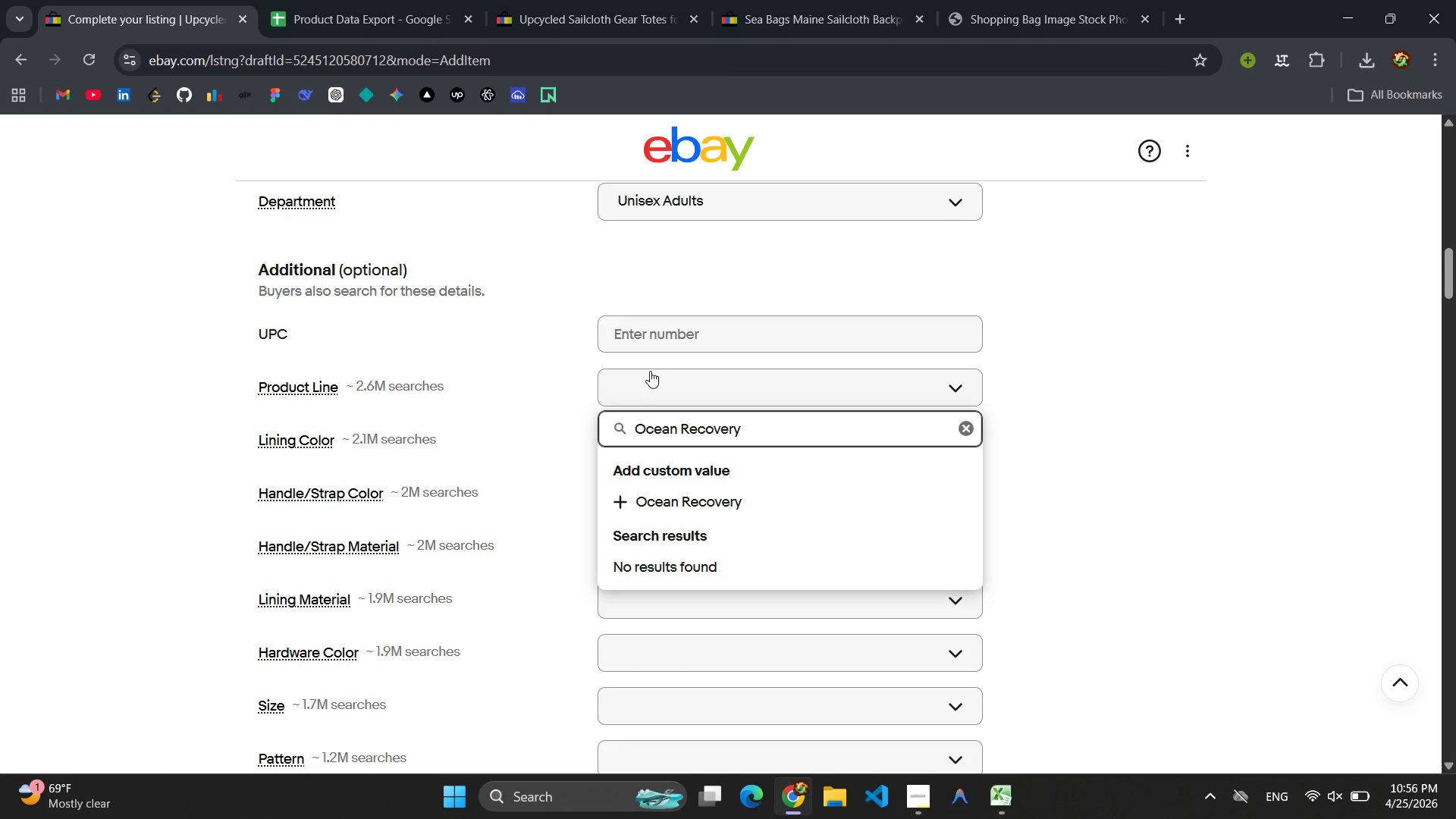 
wait(5.11)
 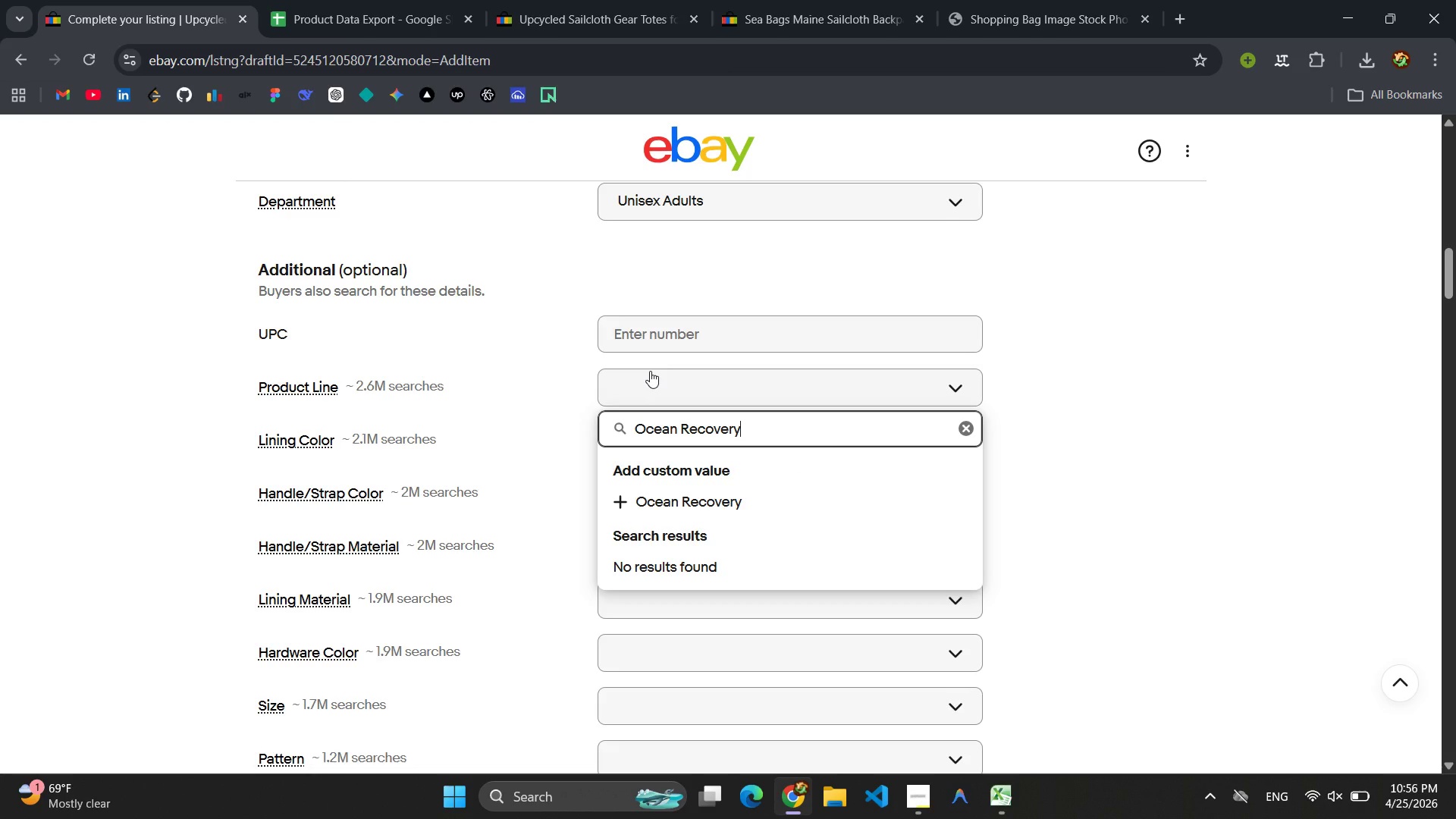 
key(Control+ControlLeft)
 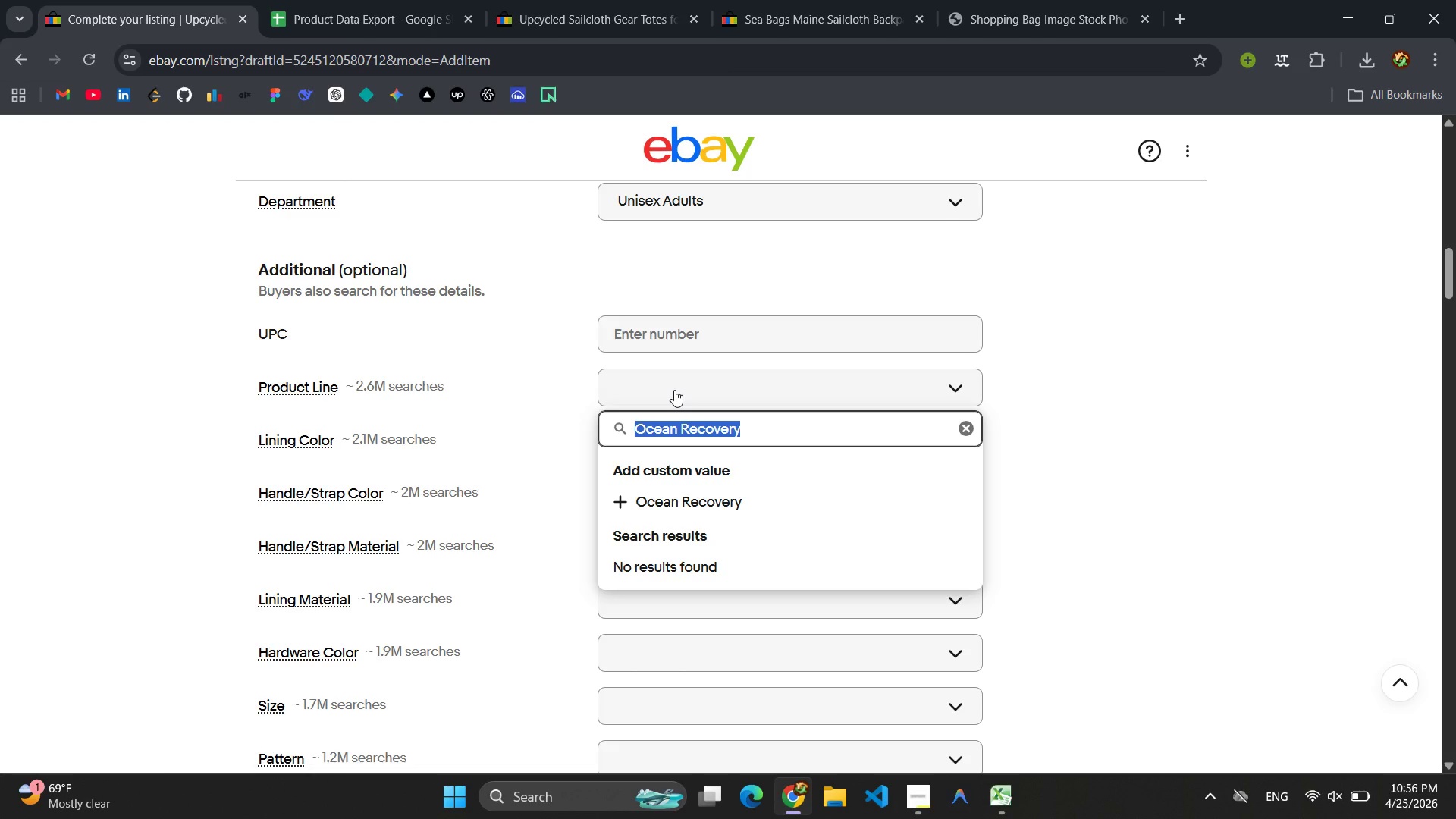 
key(Control+A)
 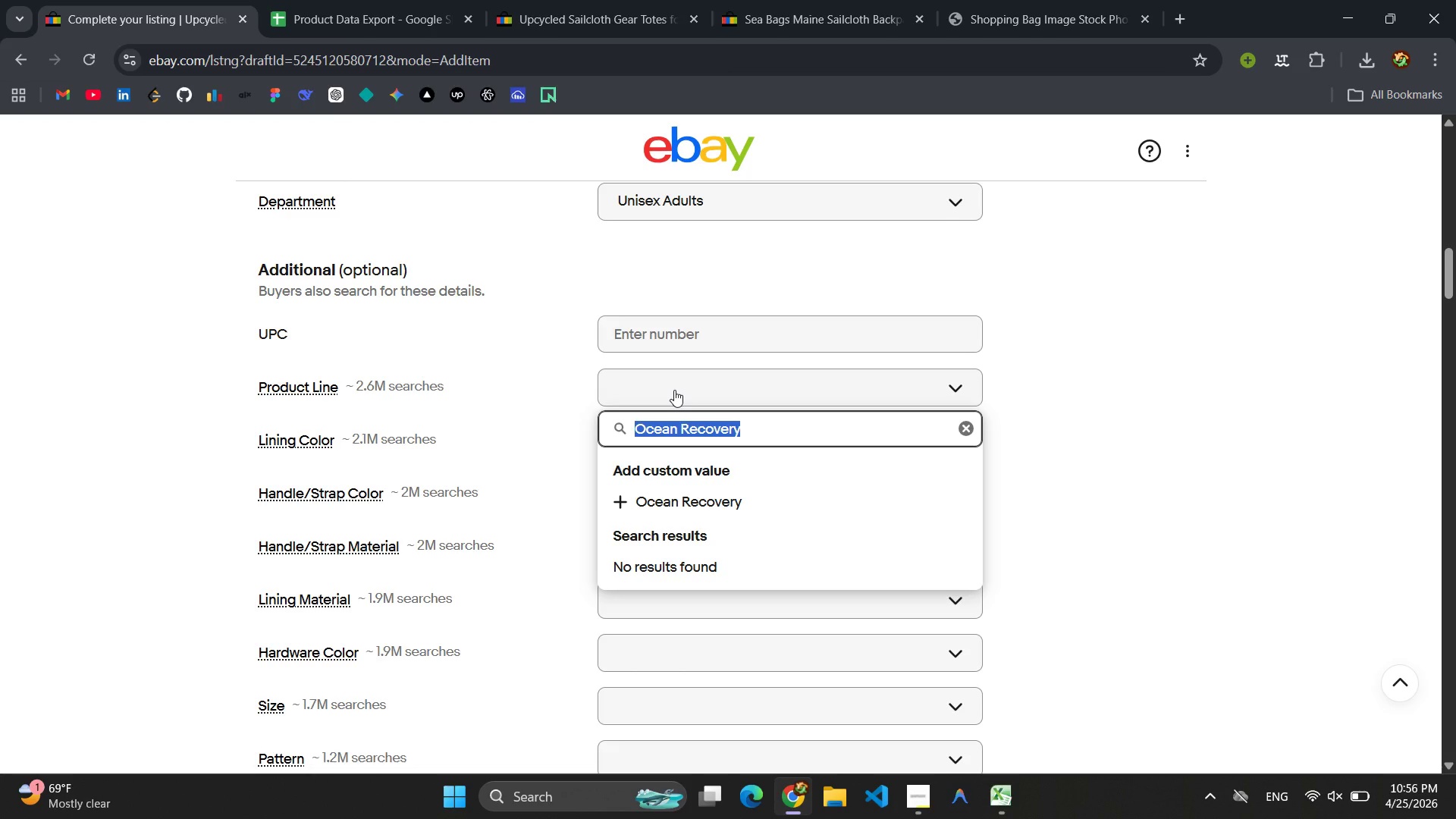 
key(Control+C)
 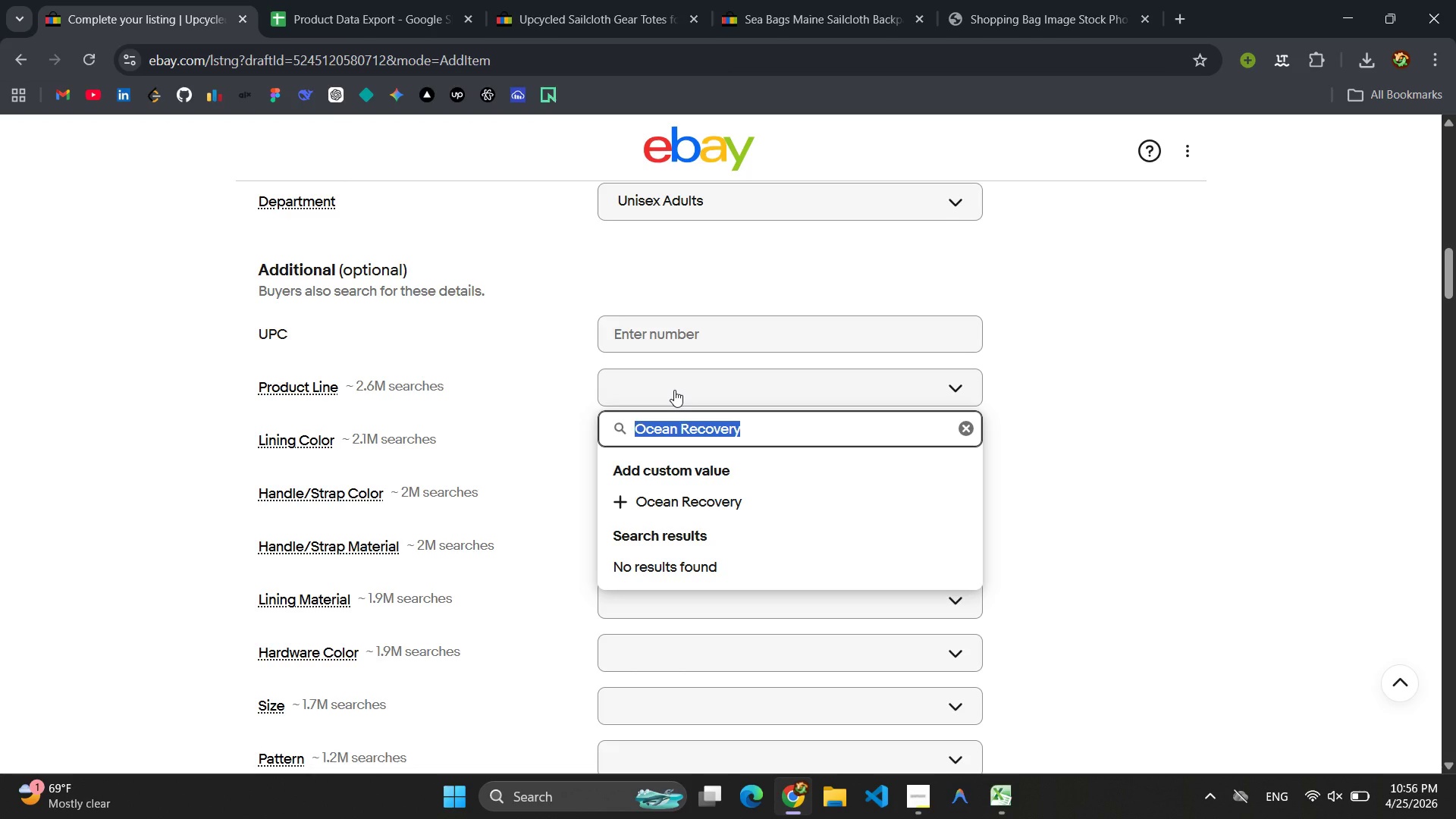 
key(Control+C)
 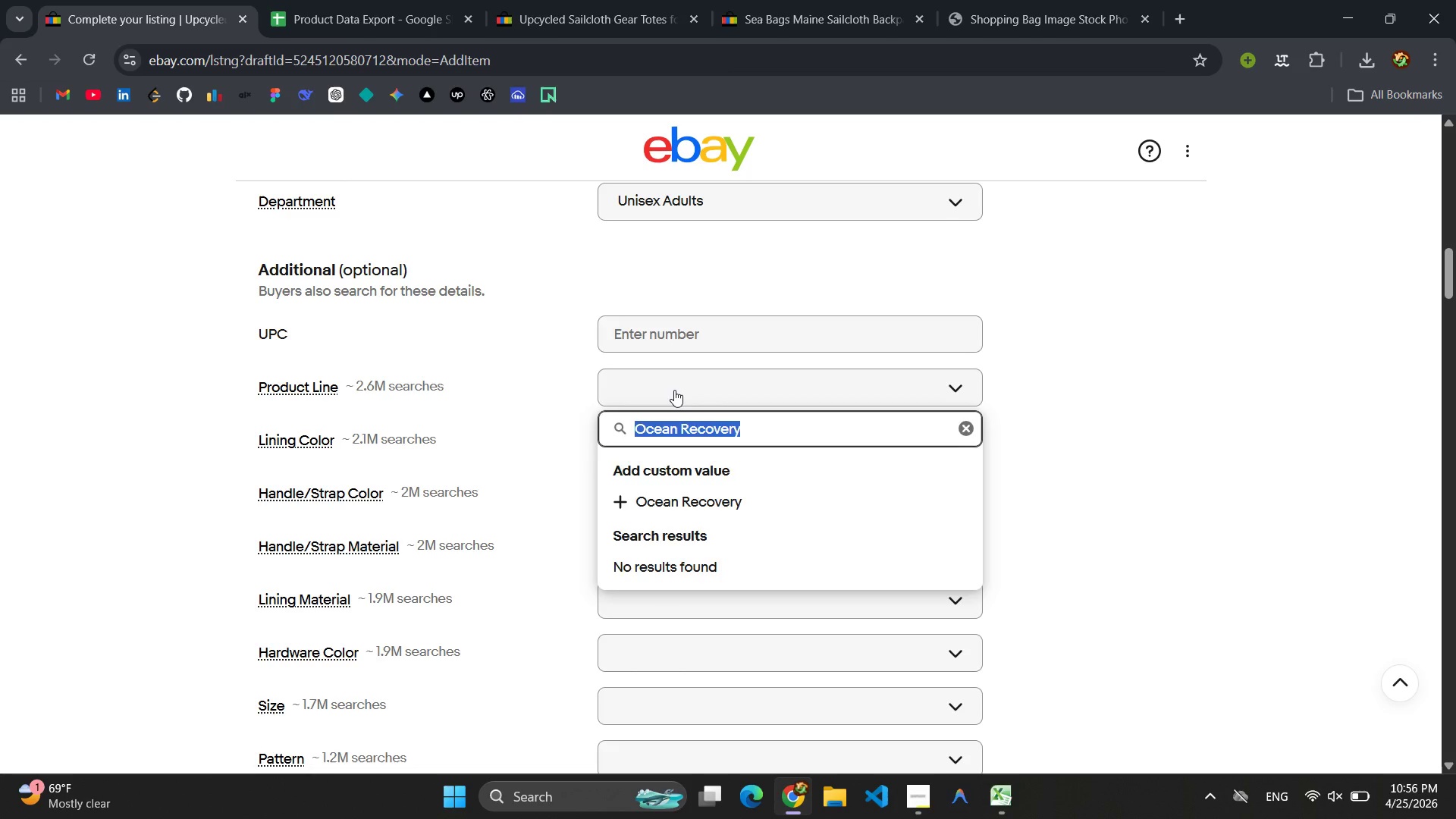 
key(Enter)
 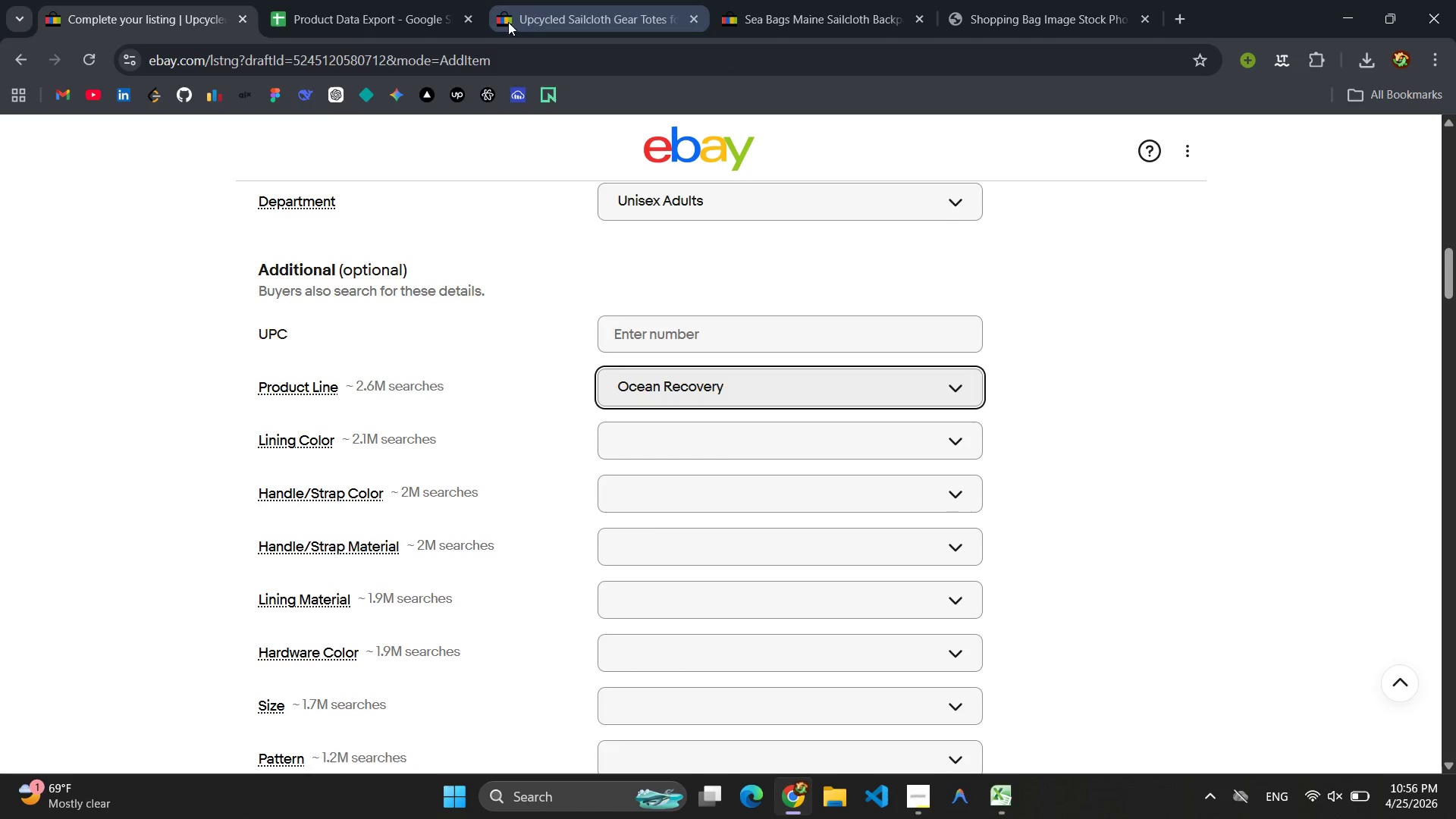 
left_click([359, 14])
 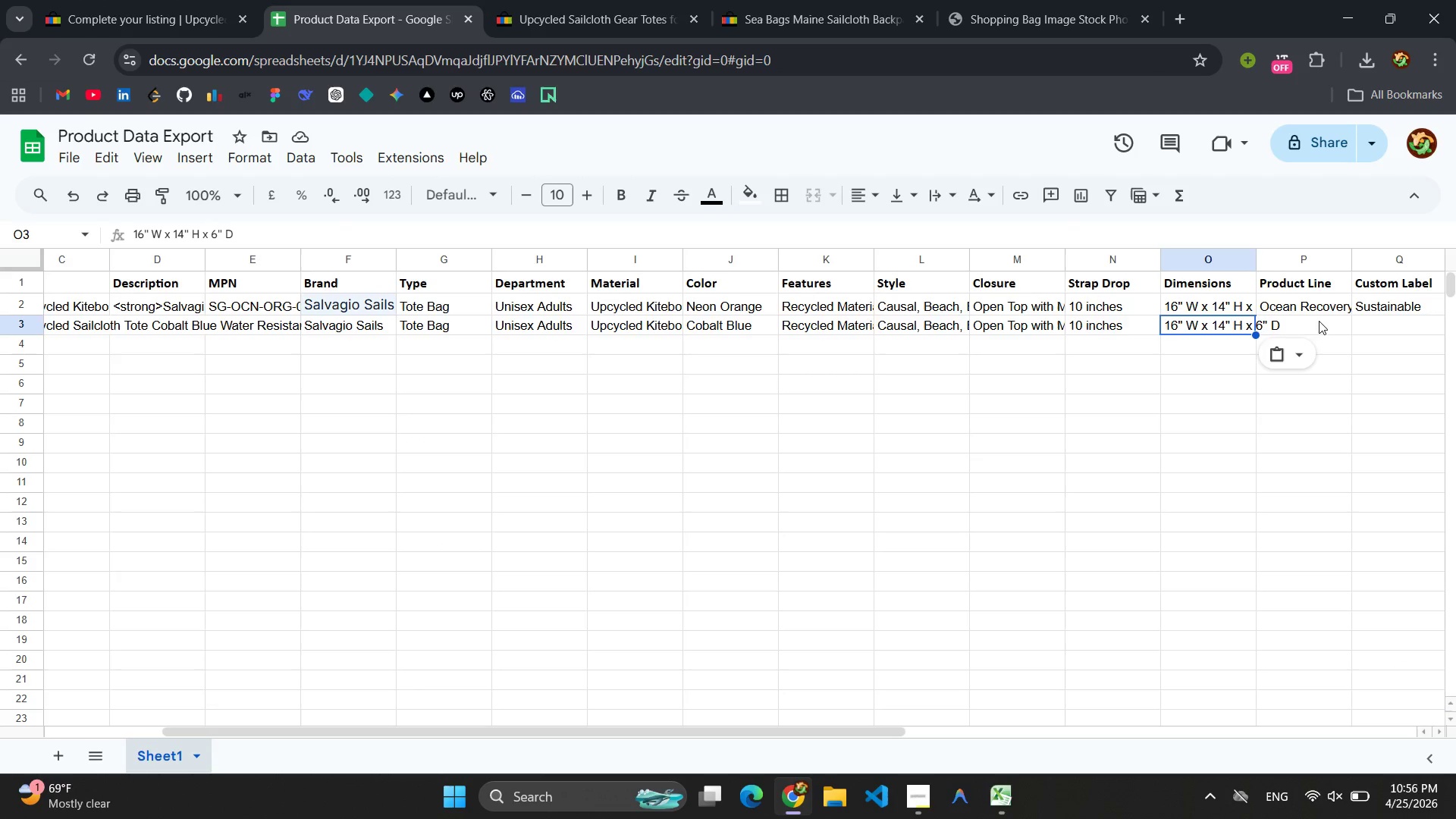 
double_click([1323, 323])
 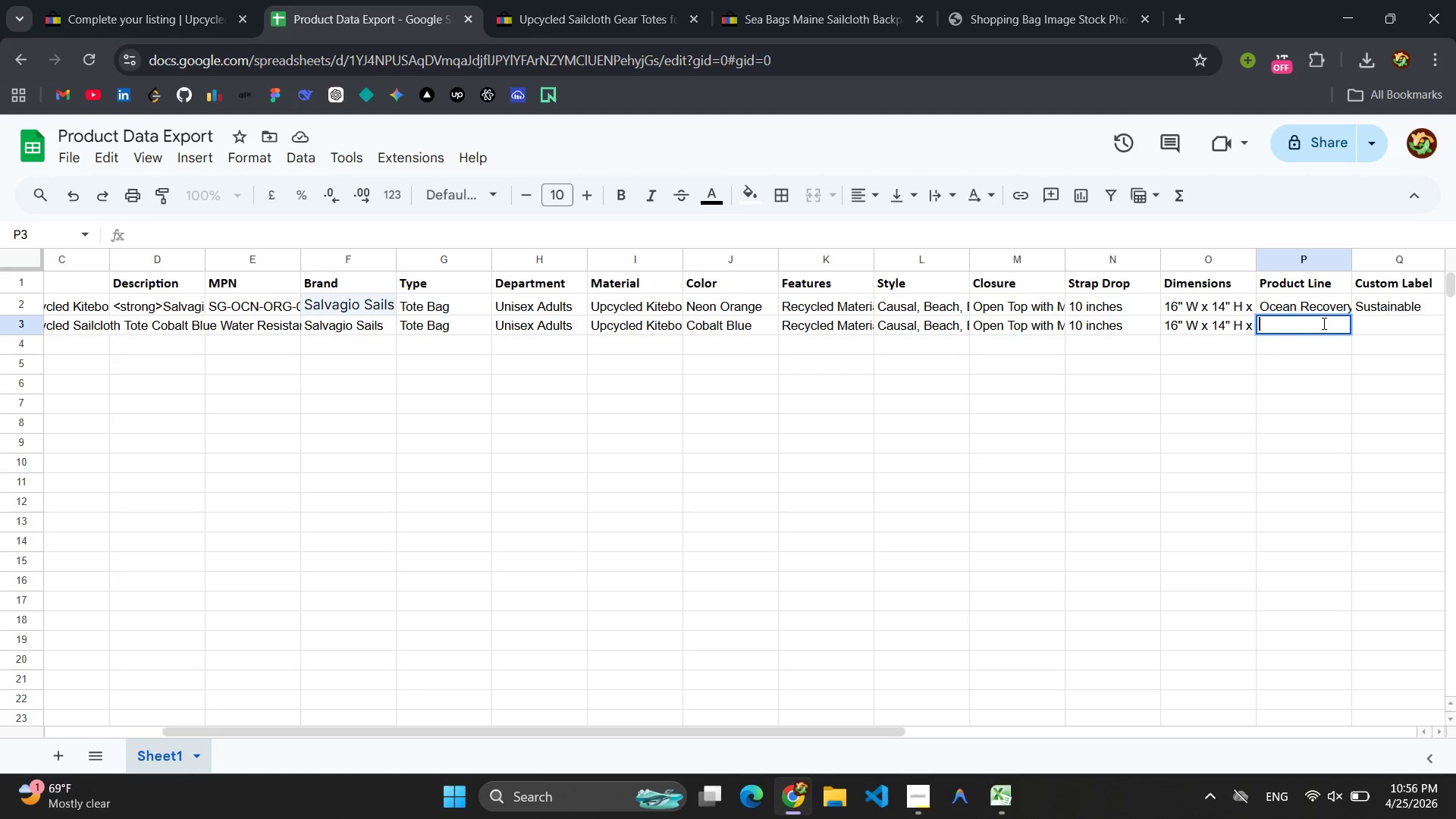 
triple_click([1323, 323])
 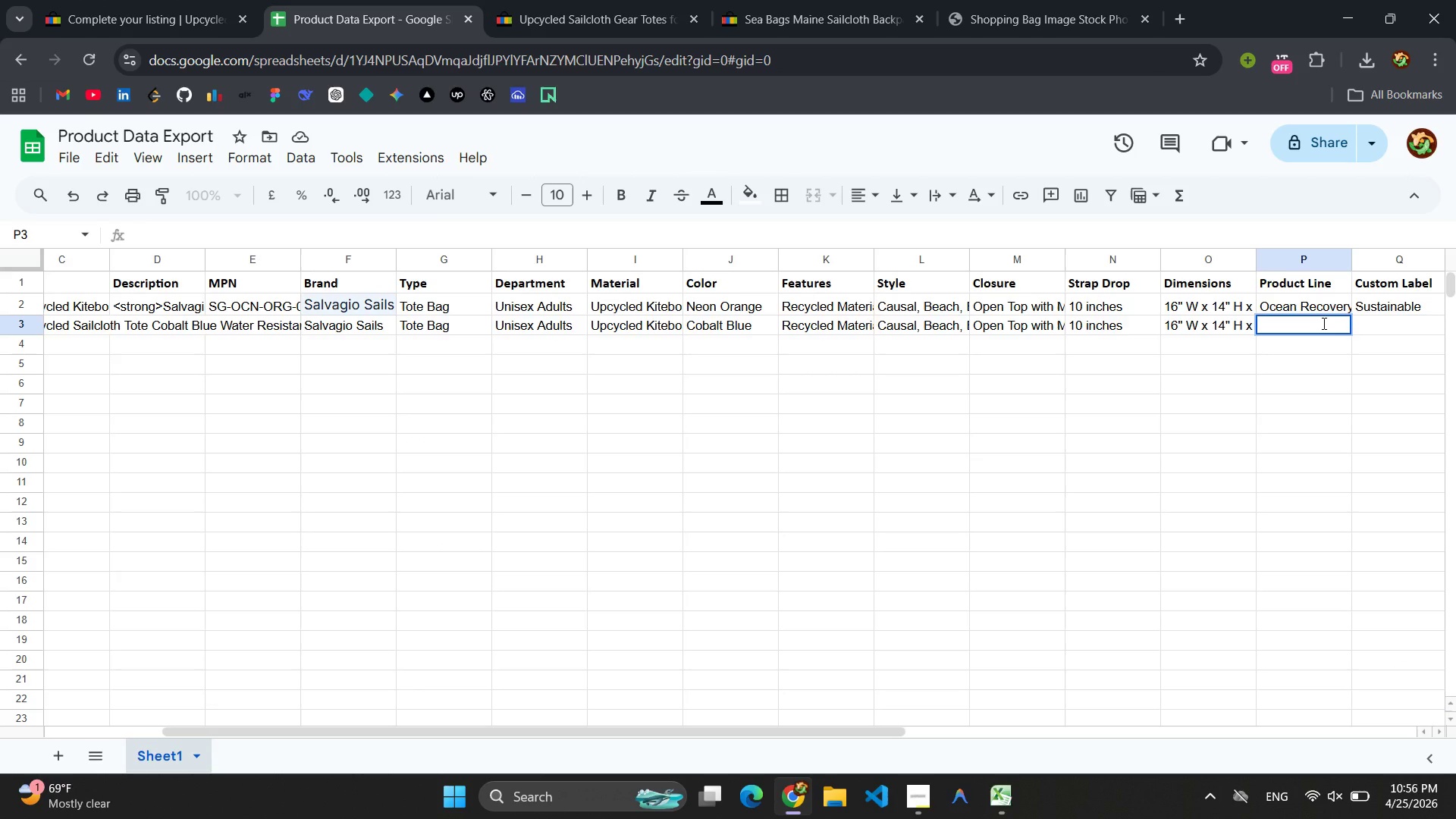 
key(Control+V)
 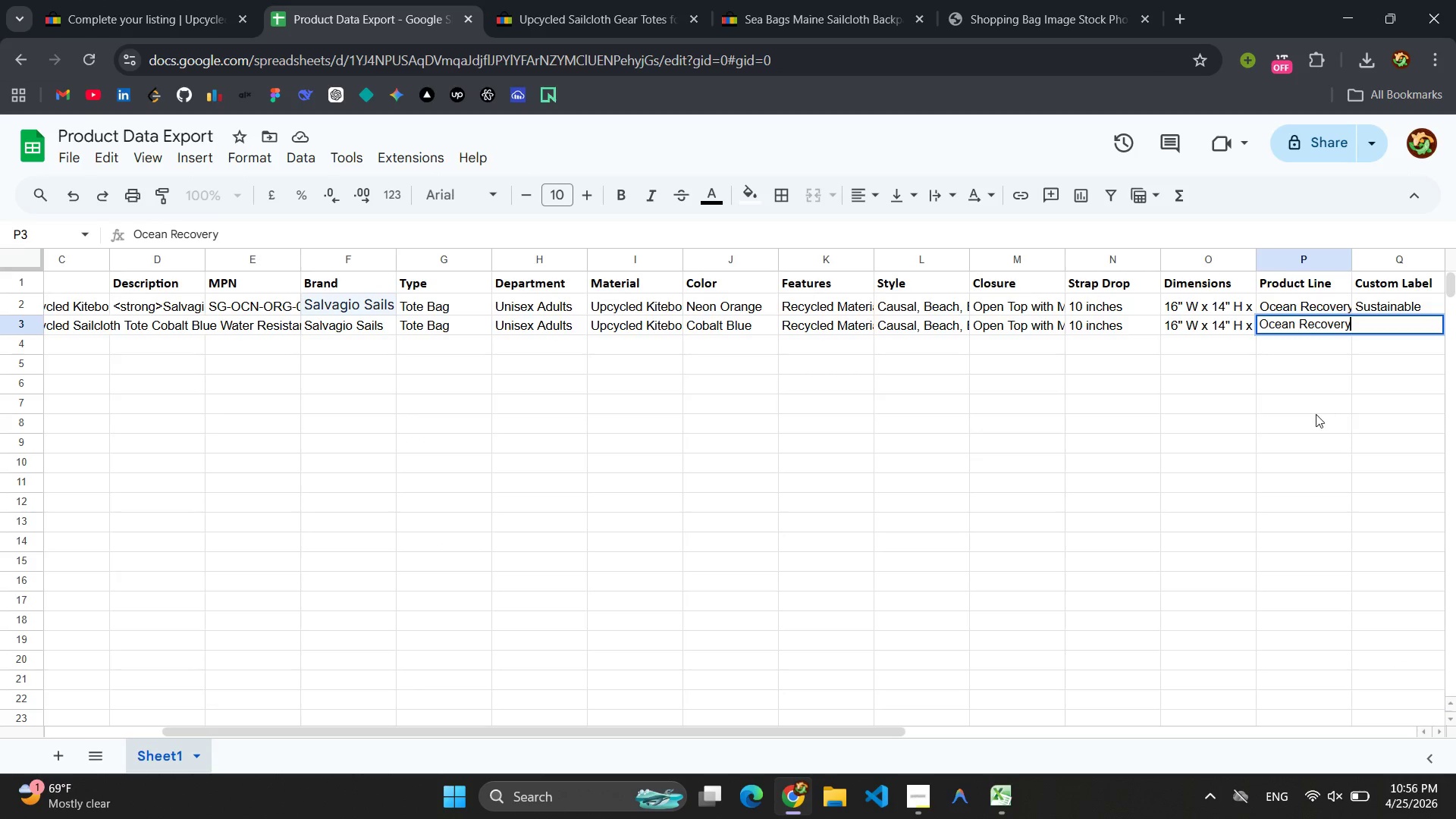 
left_click([1316, 414])
 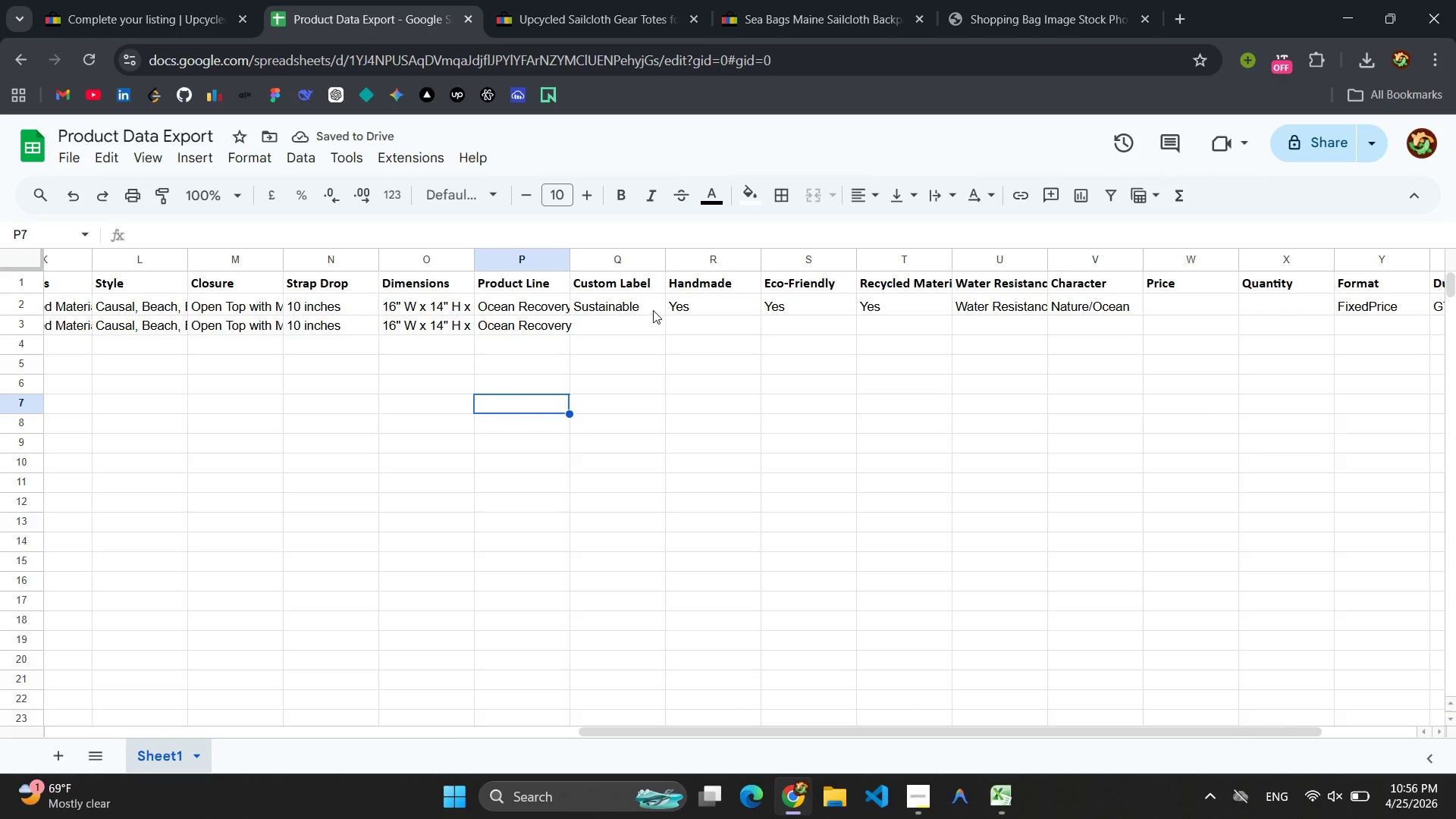 
wait(5.48)
 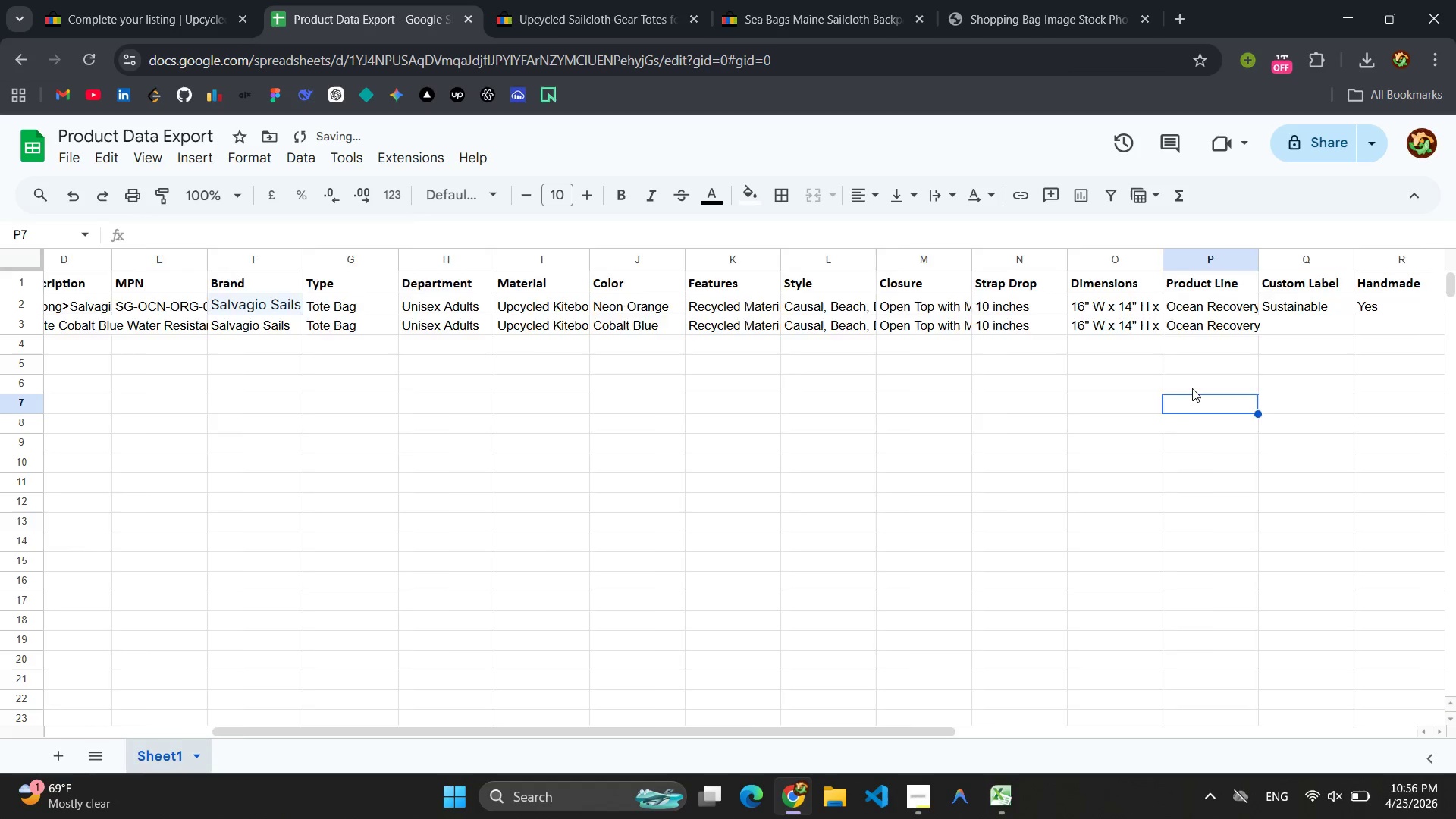 
left_click([115, 23])
 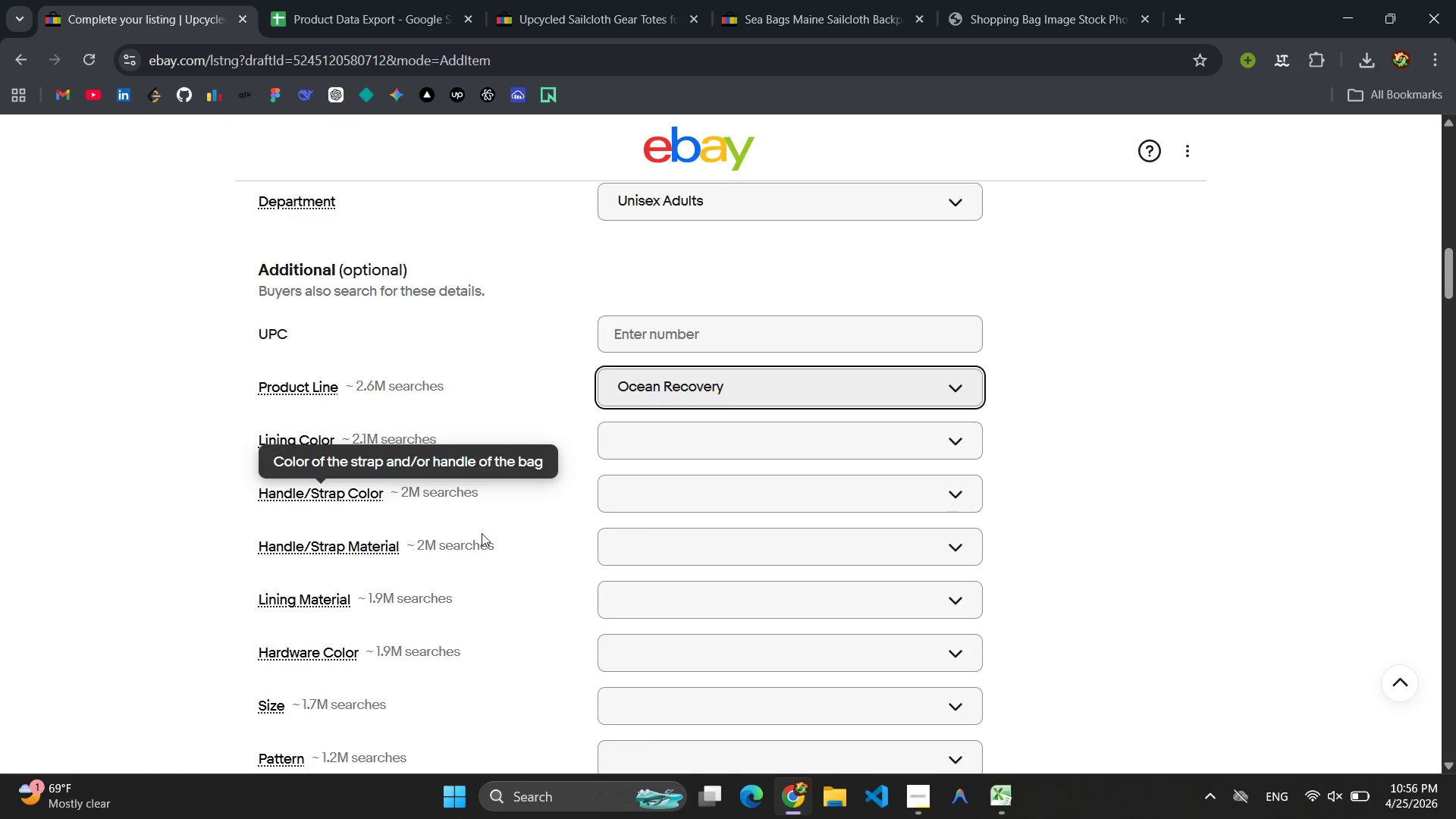 
scroll: coordinate [536, 504], scroll_direction: down, amount: 24.0
 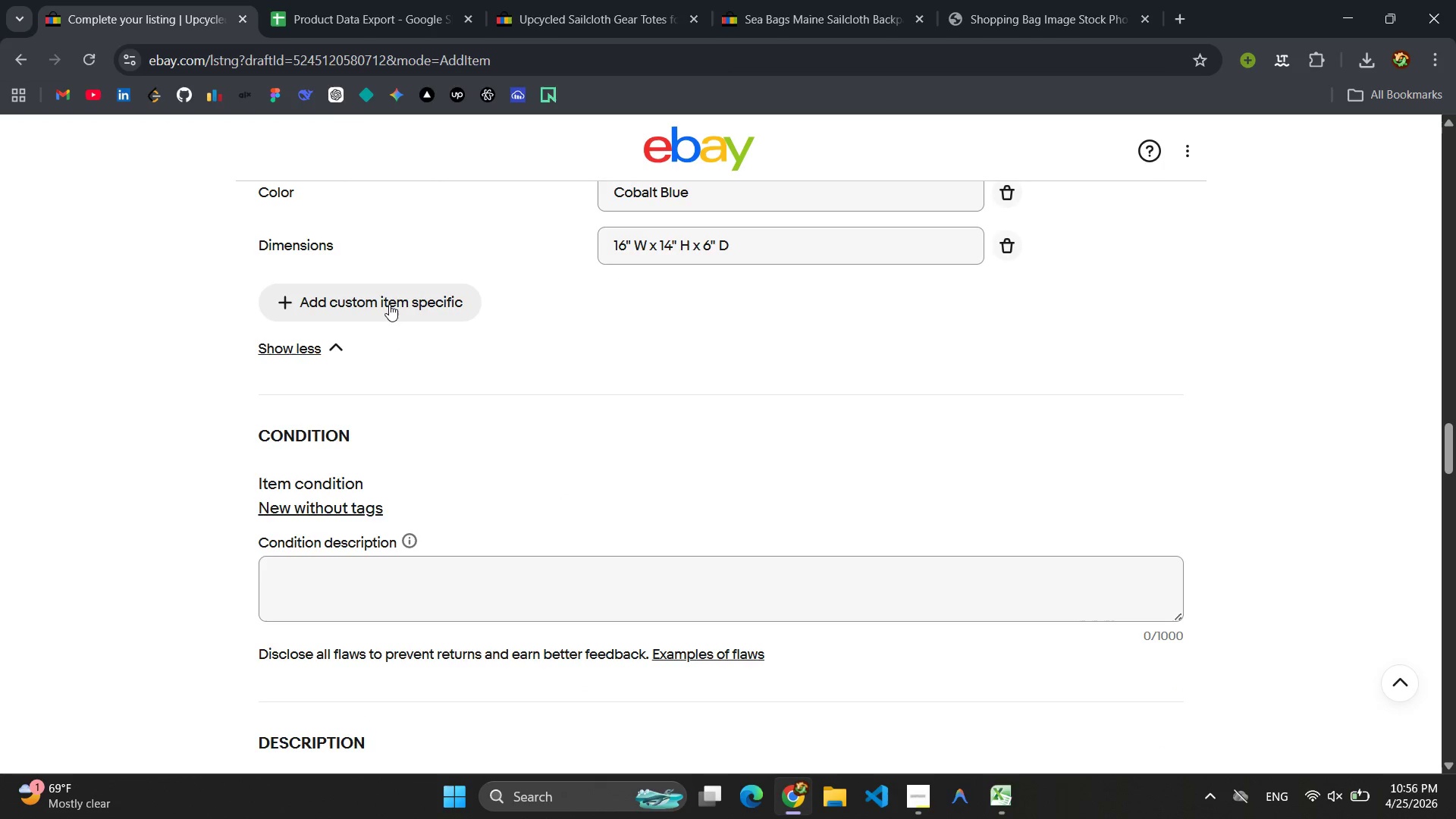 
left_click([388, 304])
 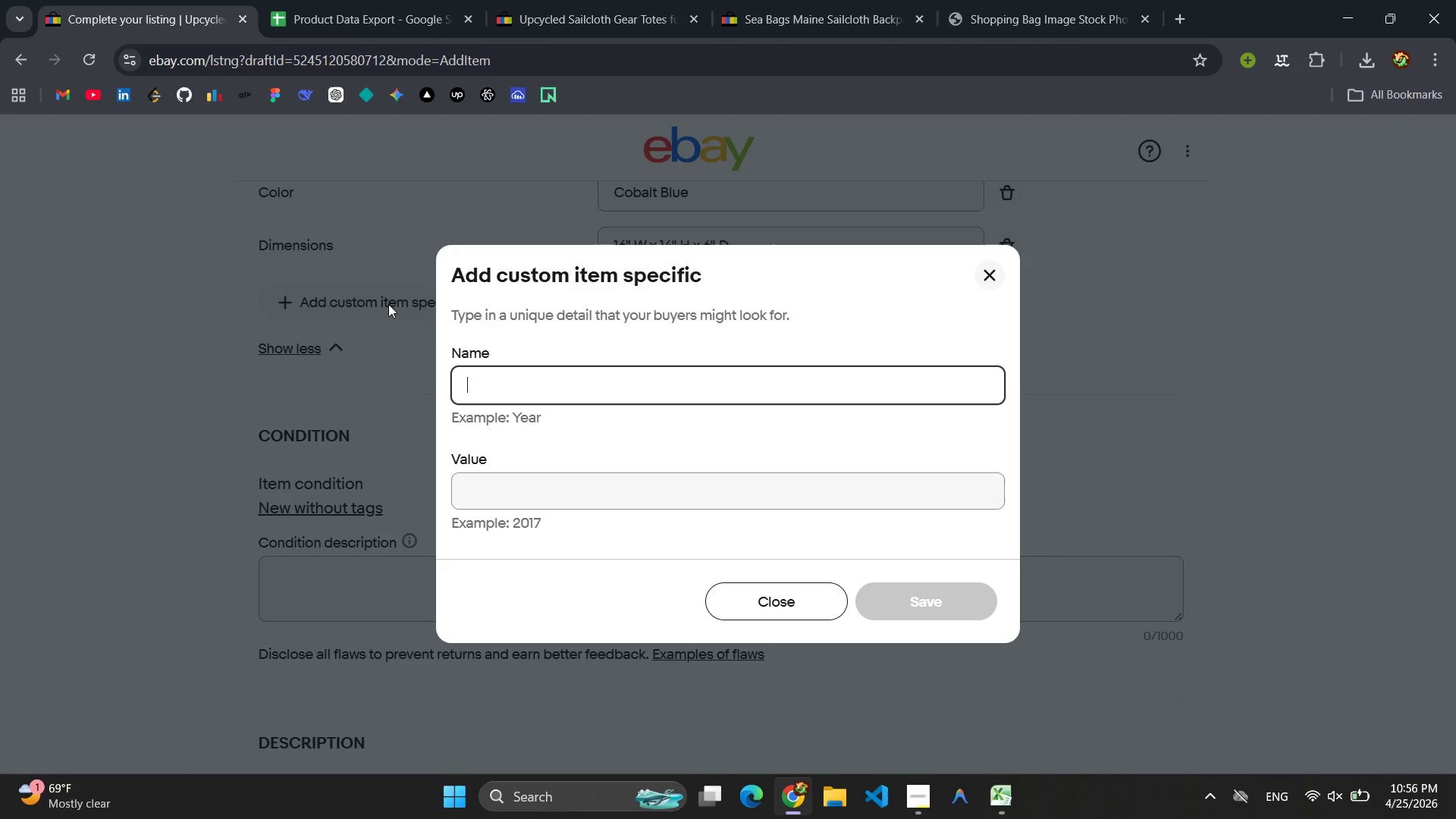 
type(Cus)
 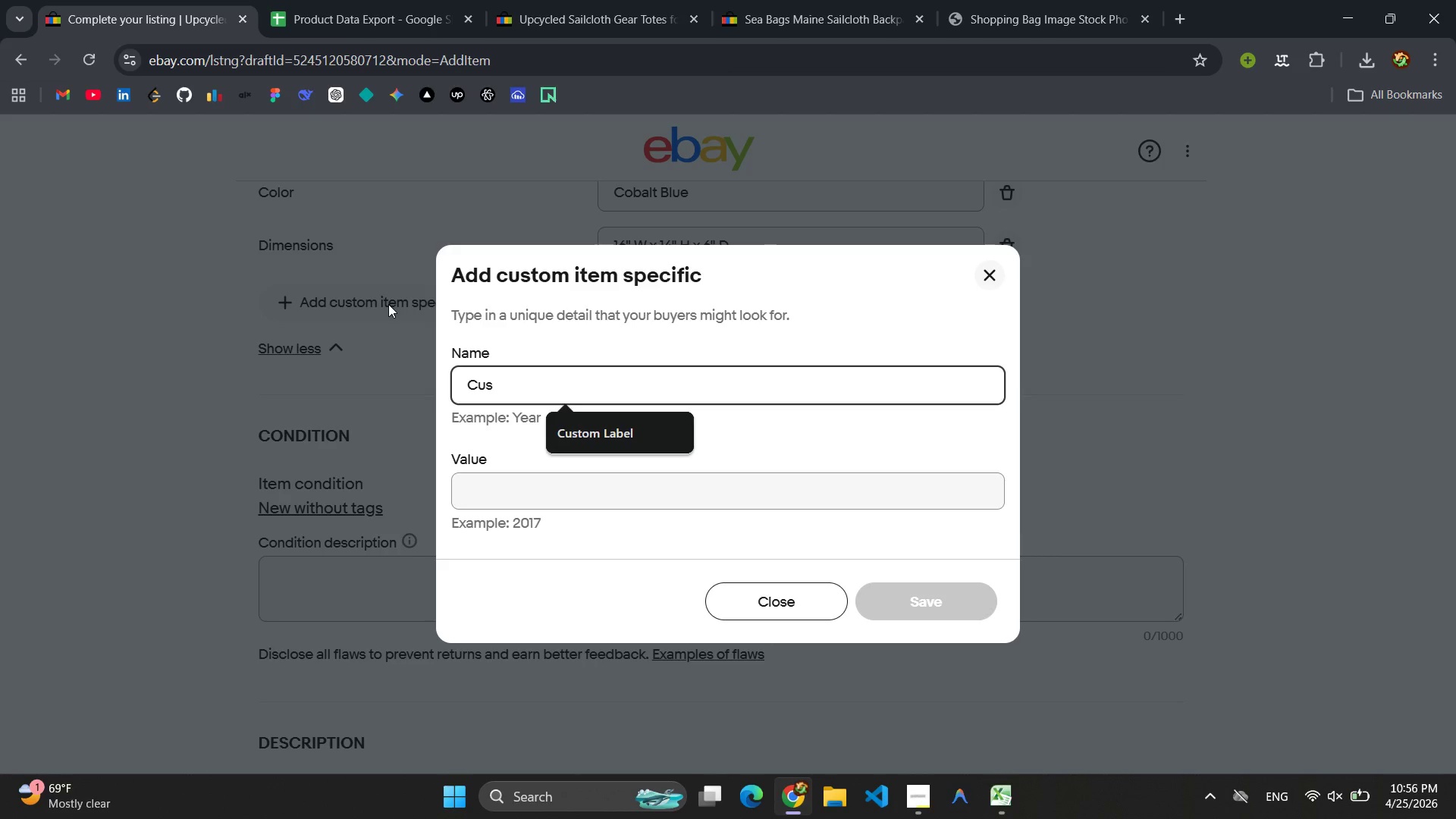 
left_click([609, 425])
 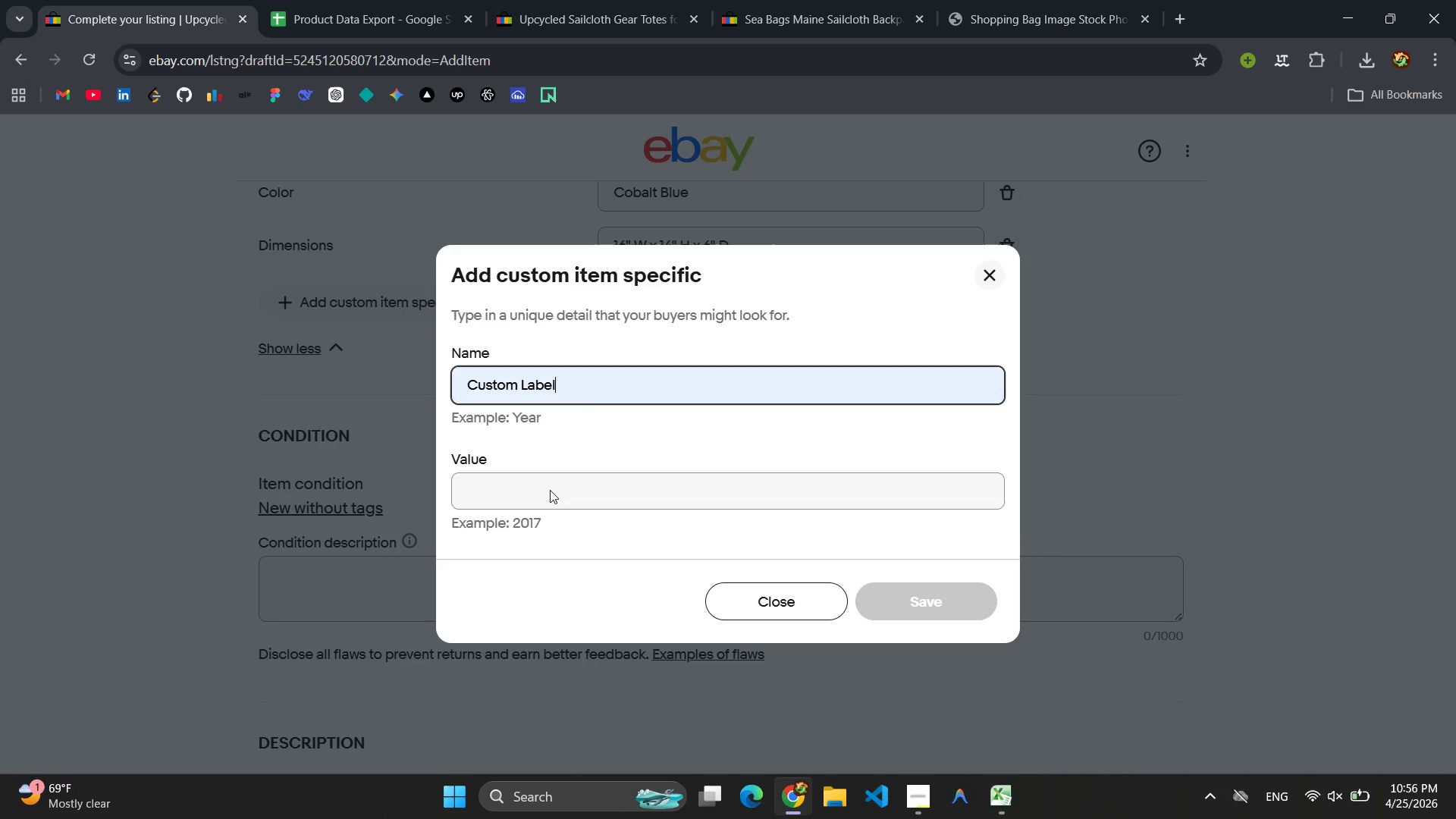 
left_click([550, 492])
 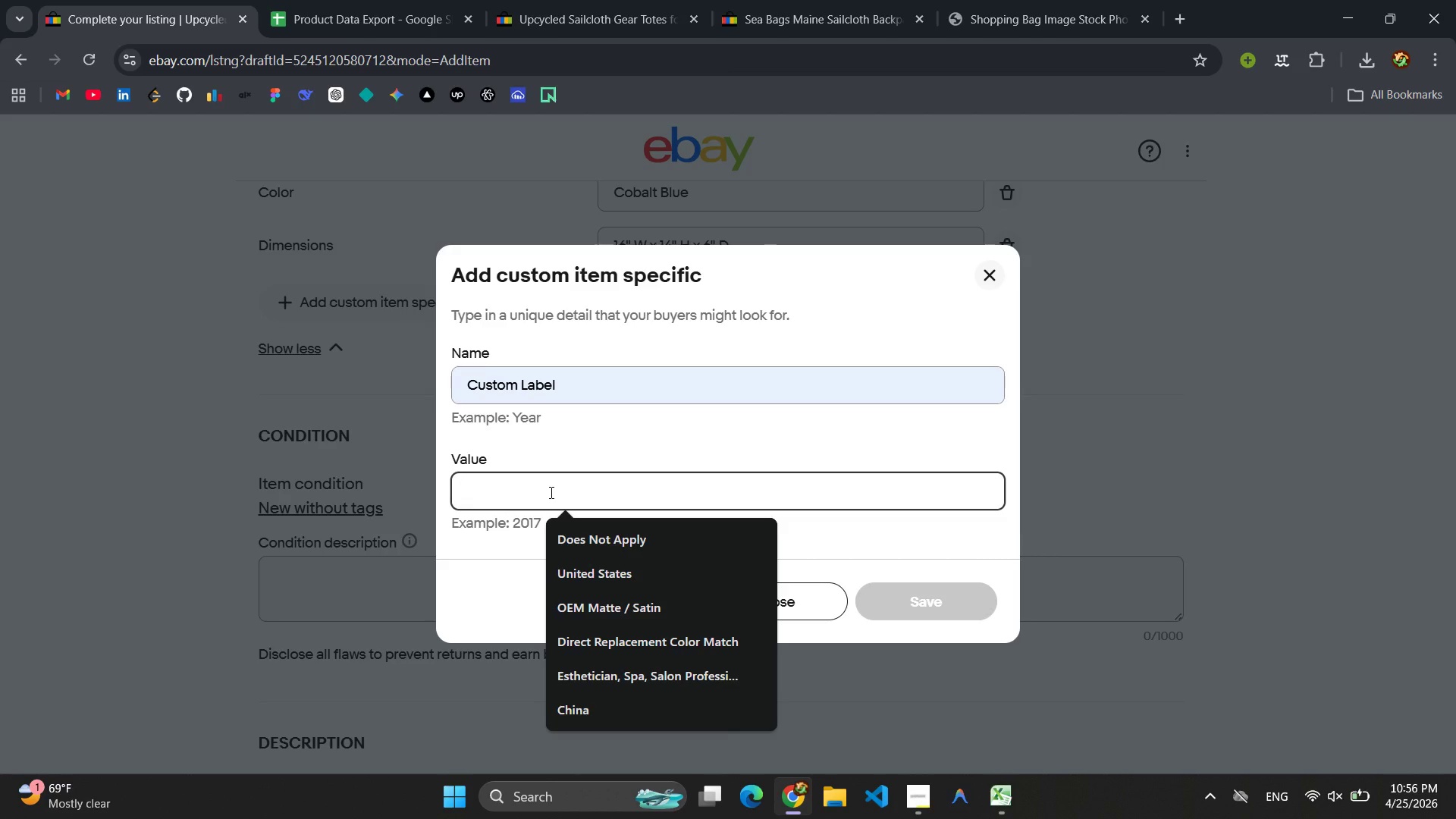 
type(Sus)
 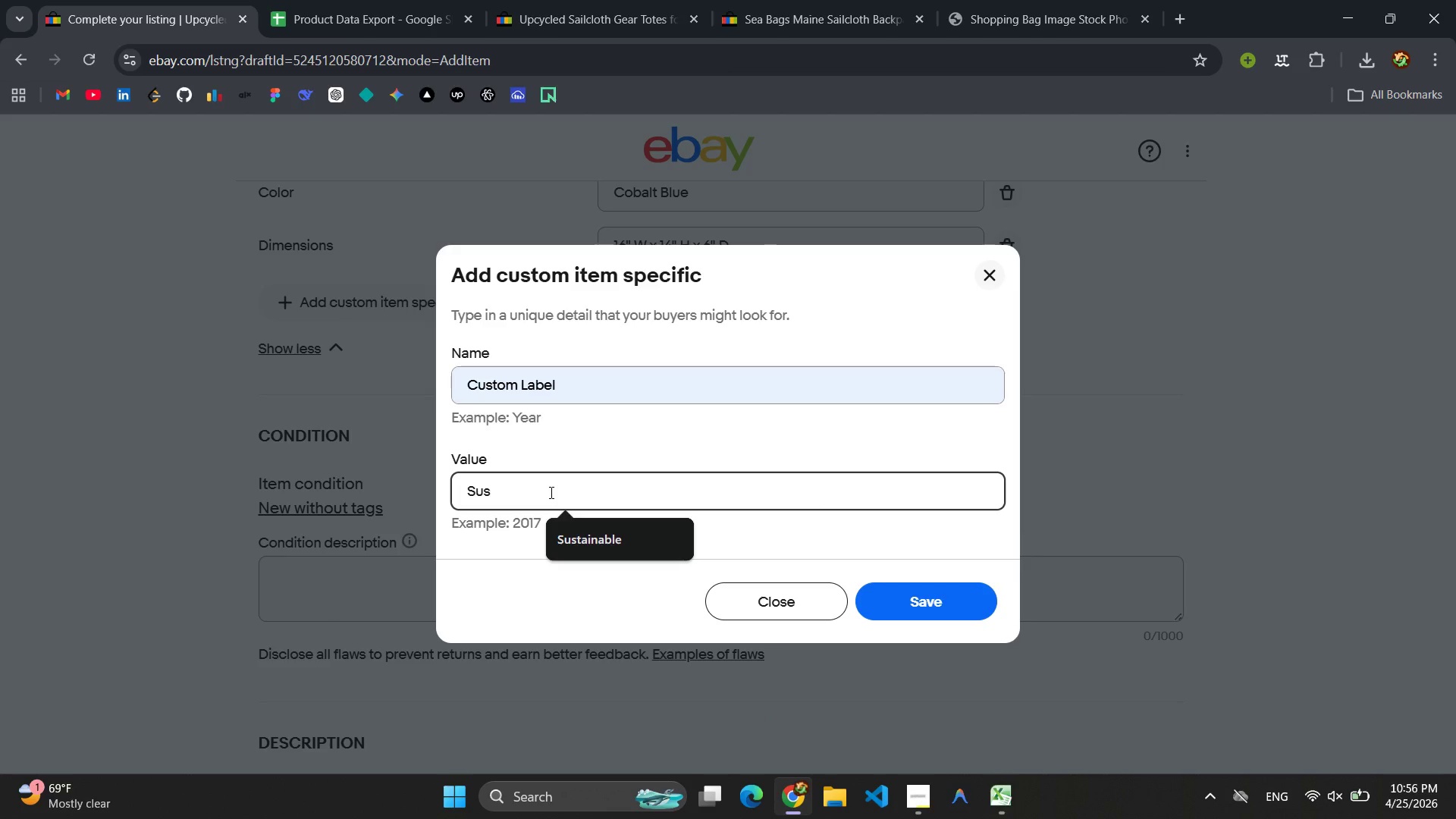 
left_click([612, 547])
 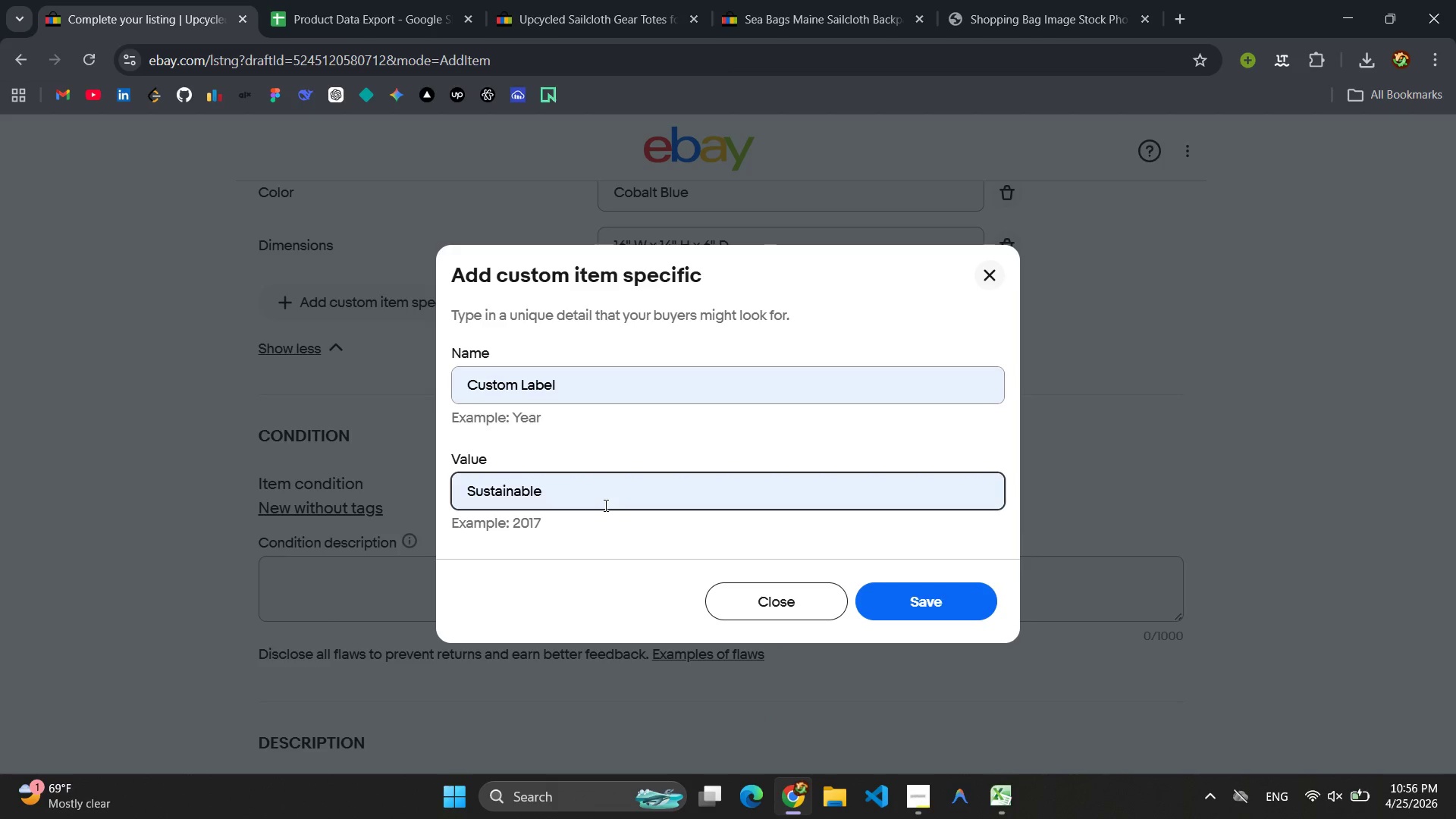 
key(Control+ControlLeft)
 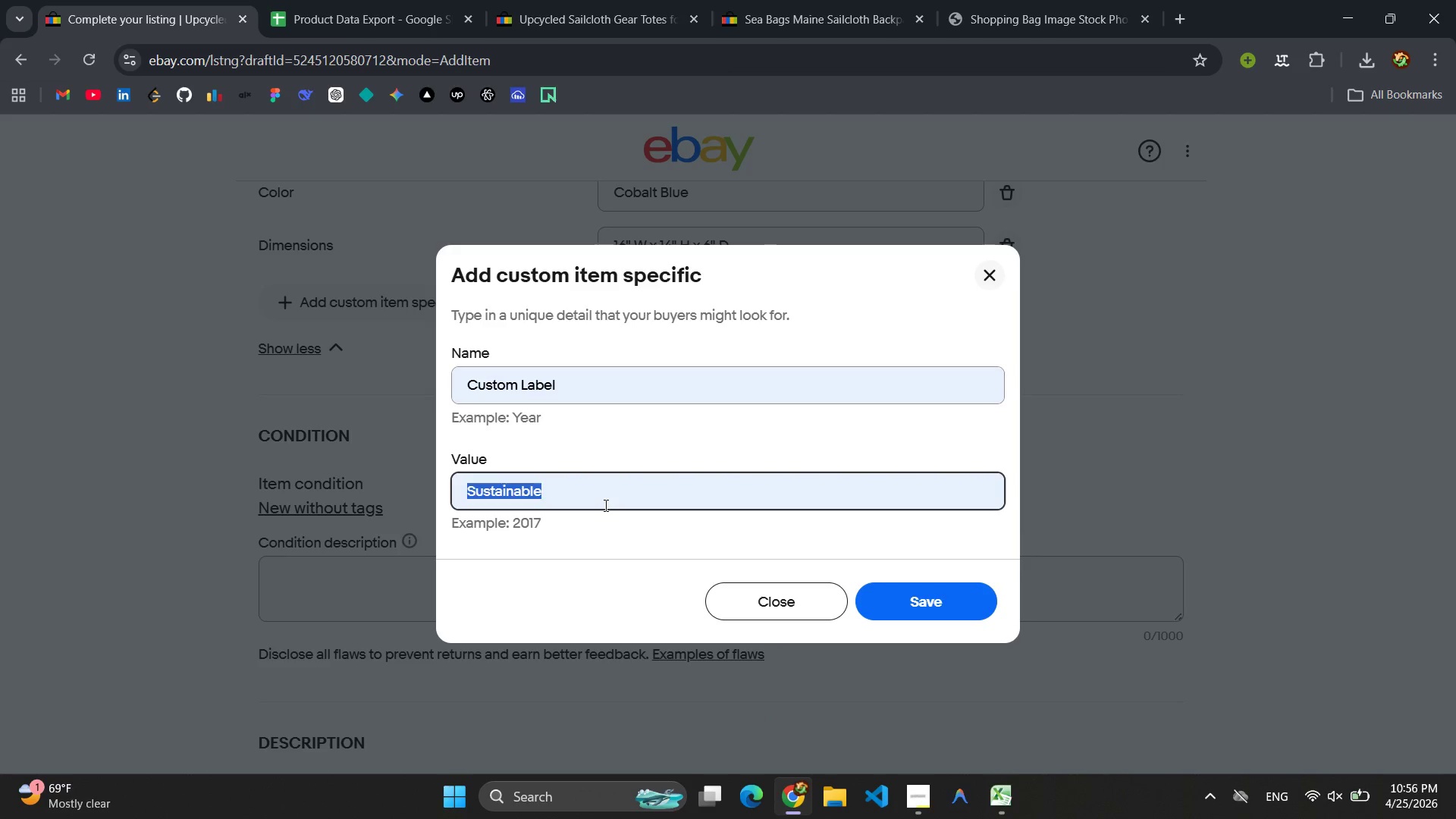 
key(Control+A)
 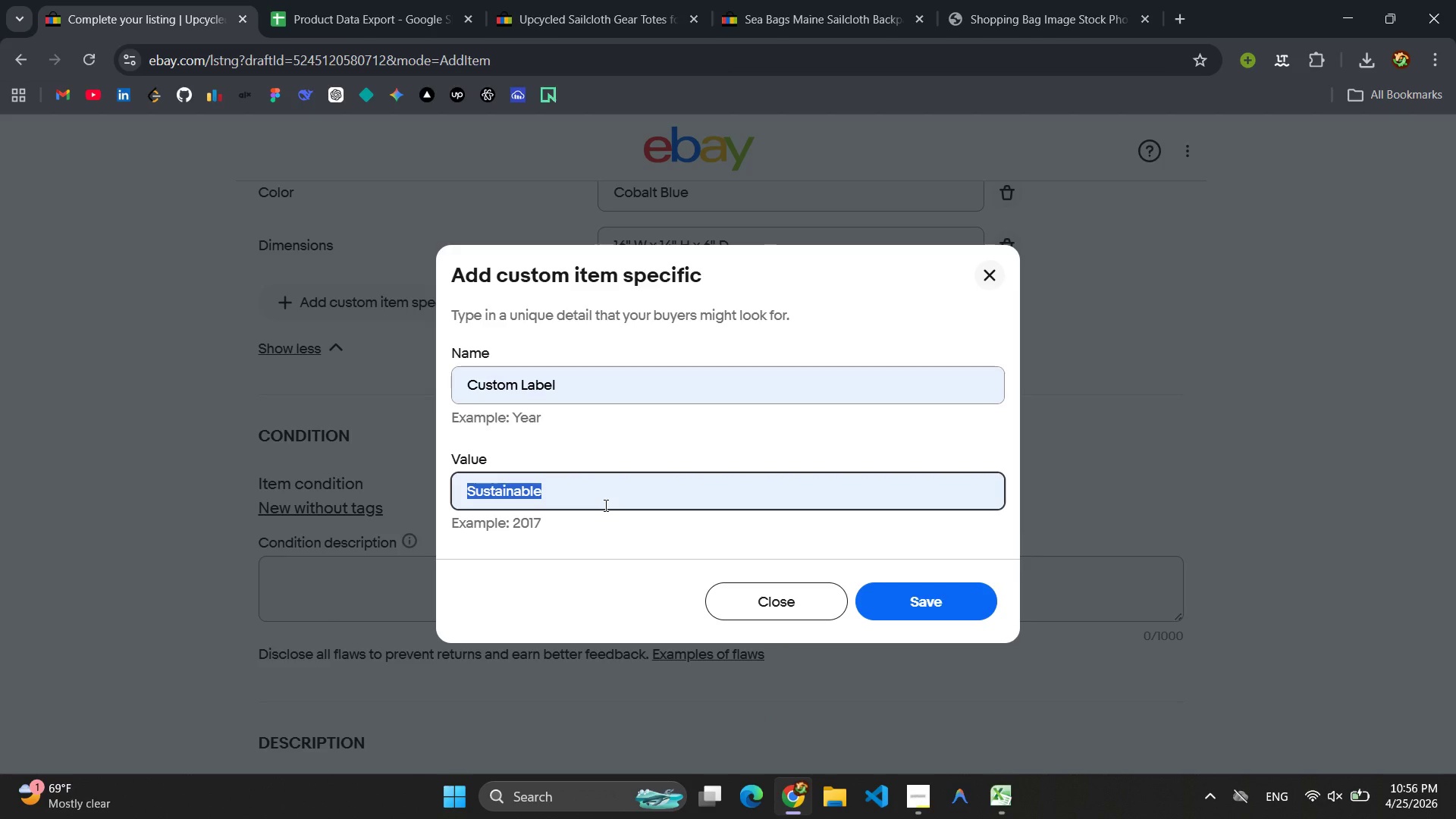 
key(Control+C)
 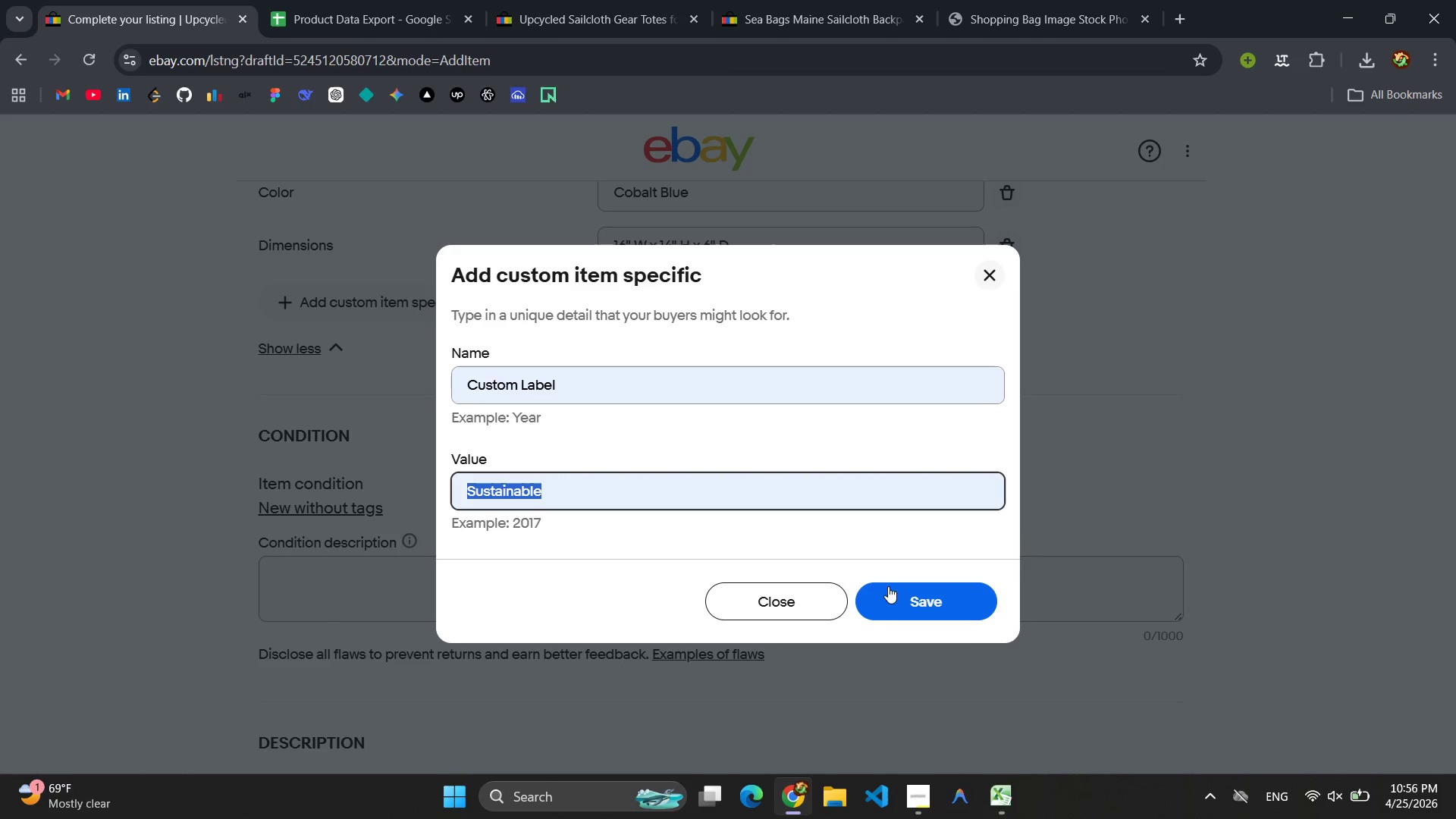 
left_click([924, 598])
 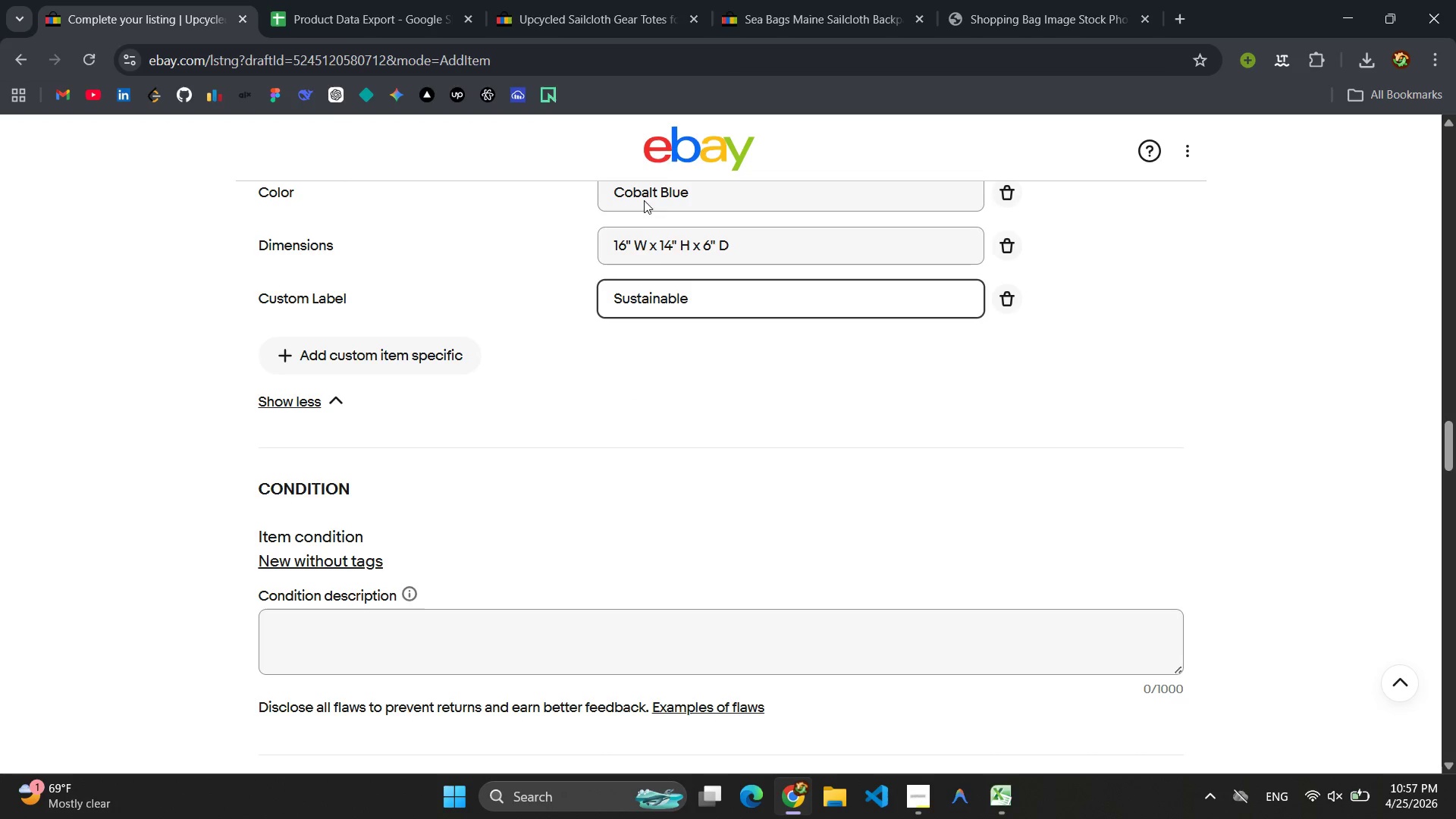 
left_click([314, 0])
 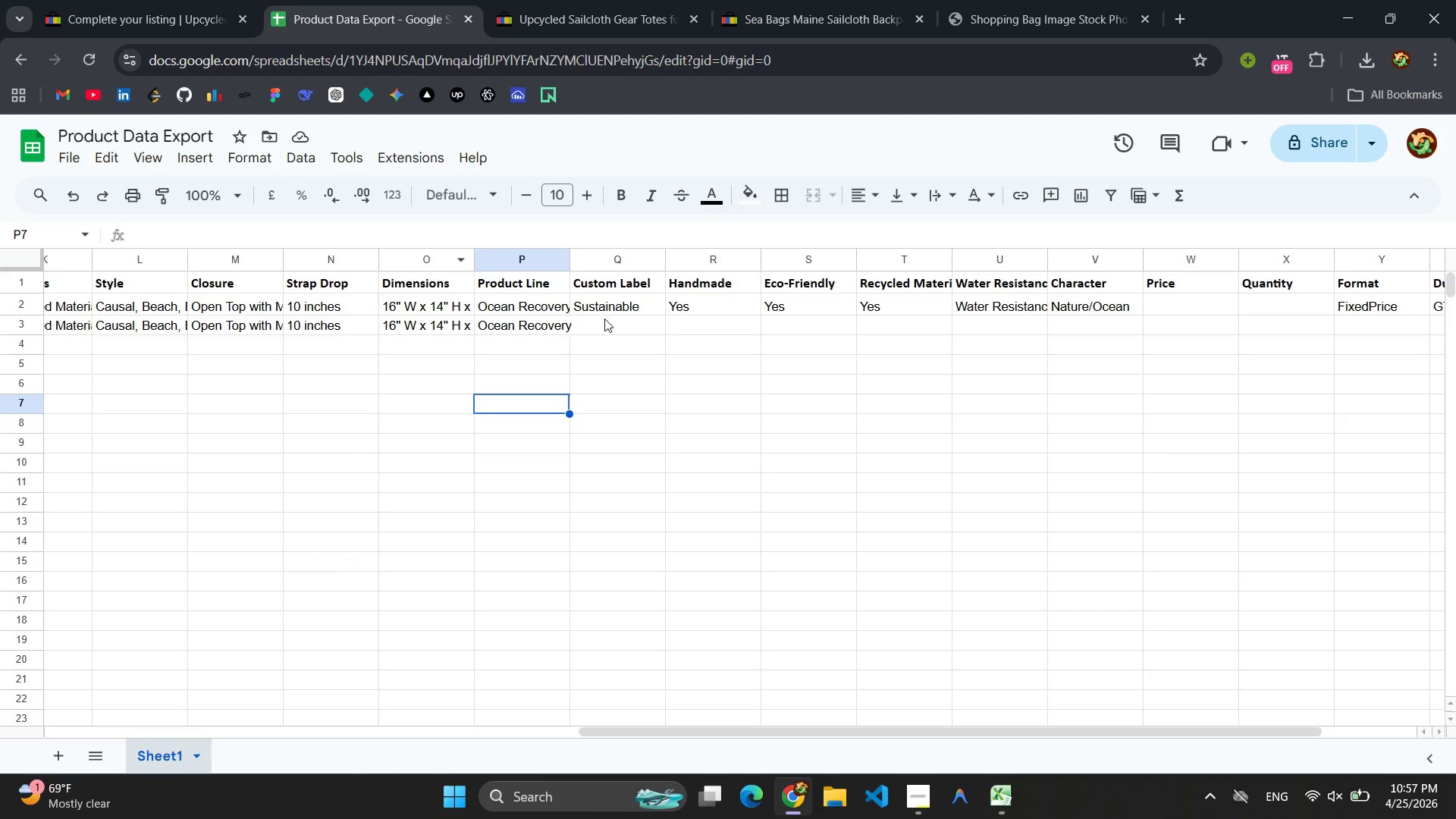 
left_click([608, 332])
 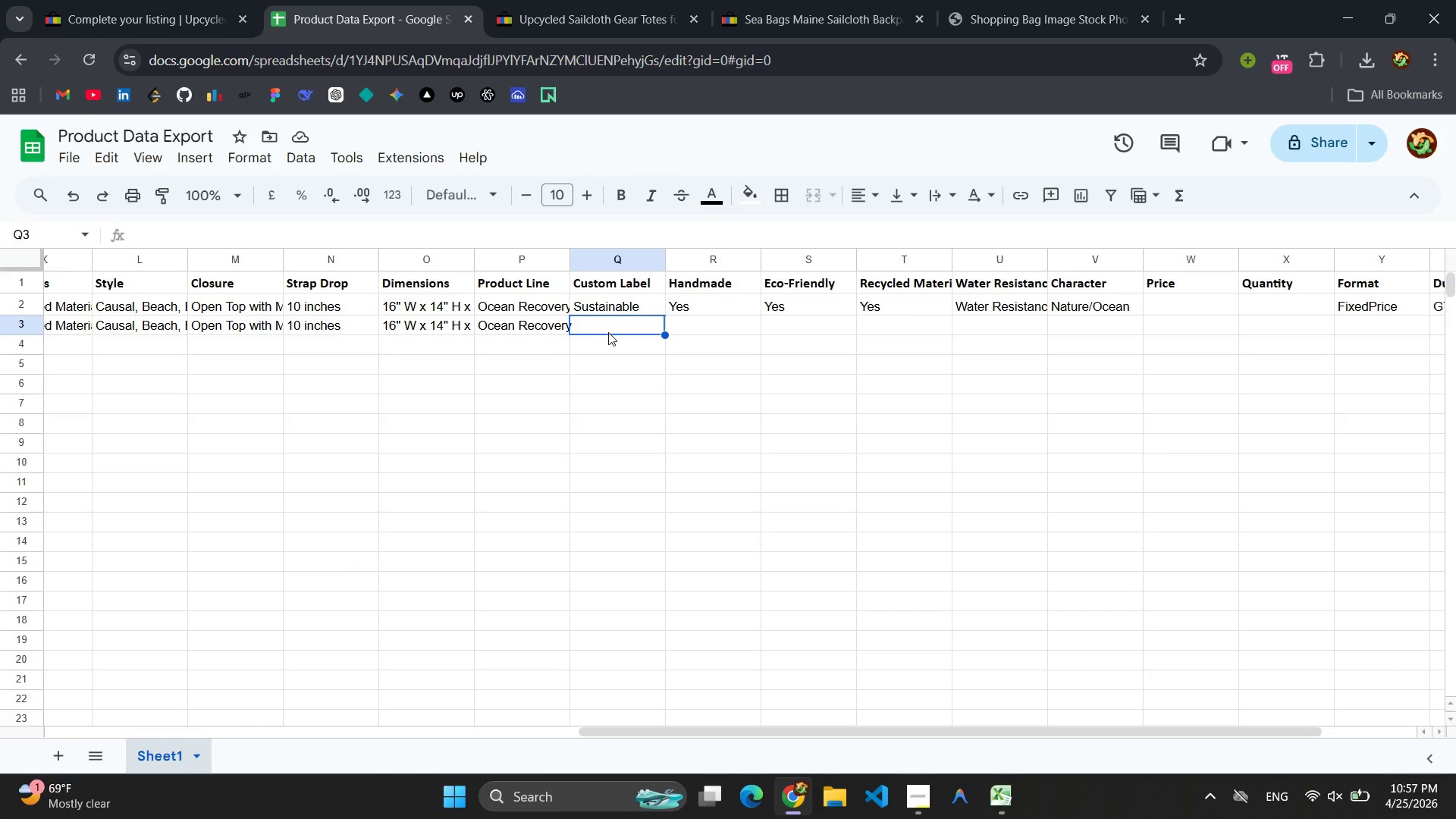 
key(Control+V)
 